 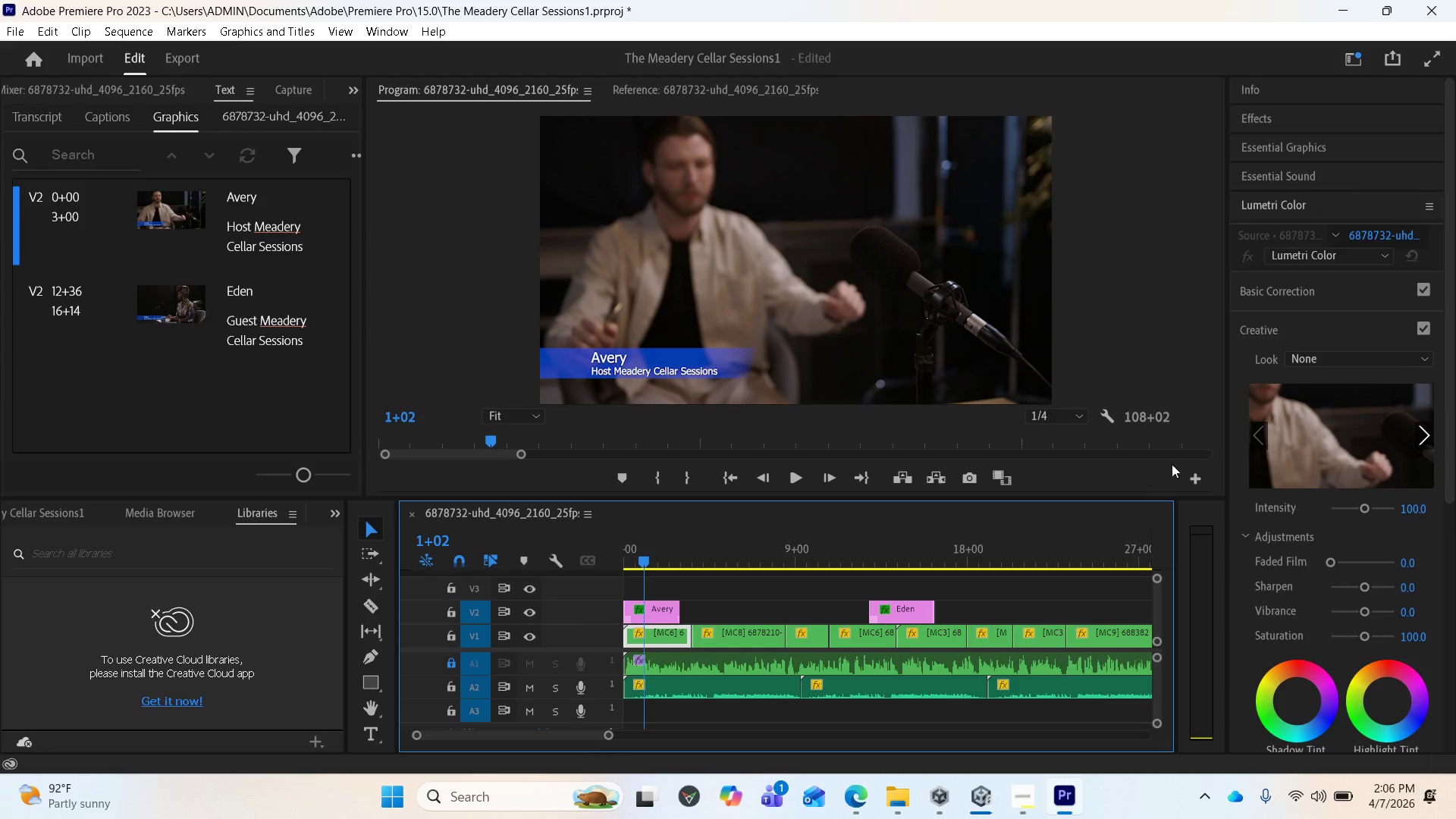 
left_click([1329, 363])
 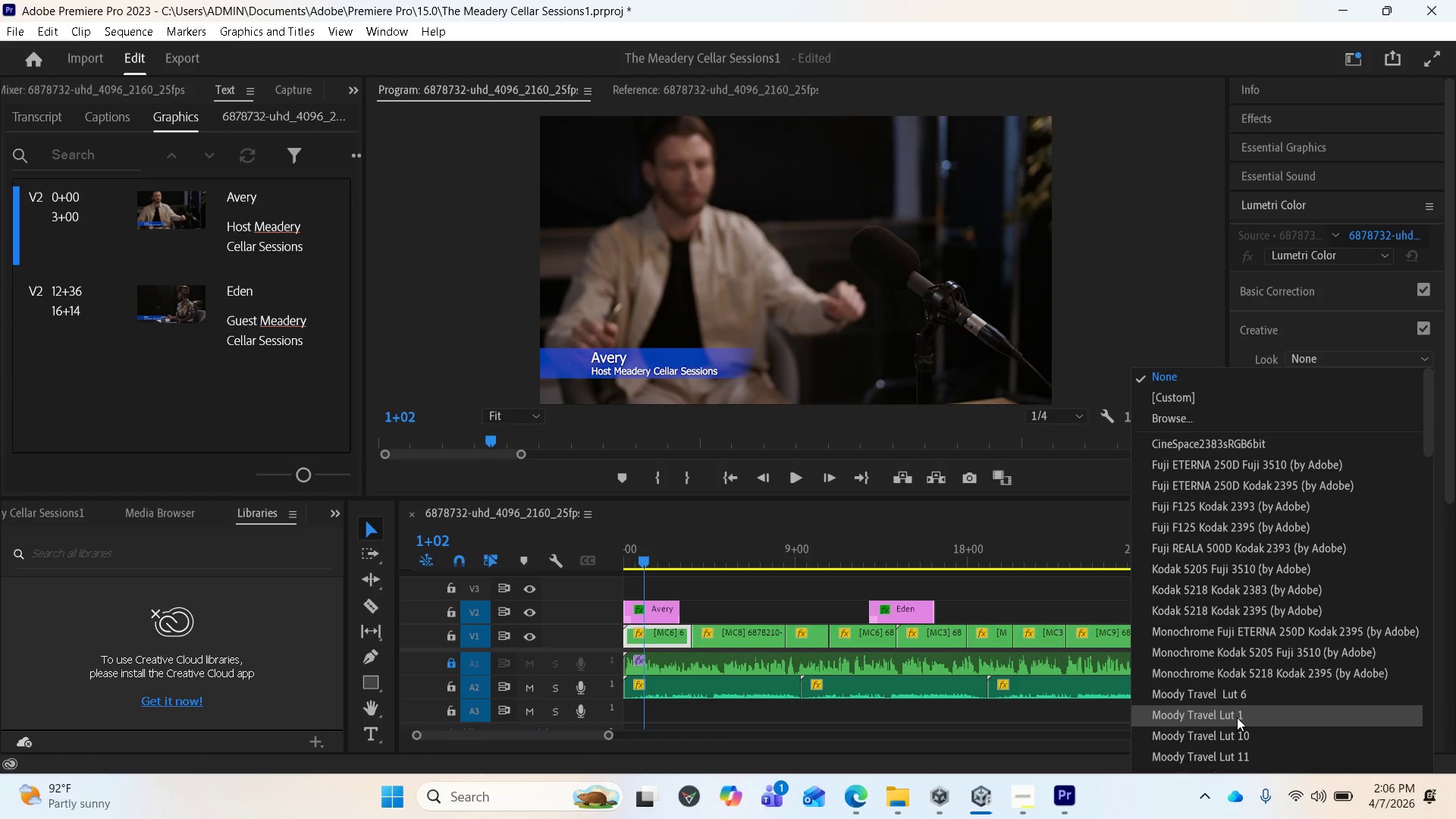 
scroll: coordinate [1237, 717], scroll_direction: down, amount: 2.0
 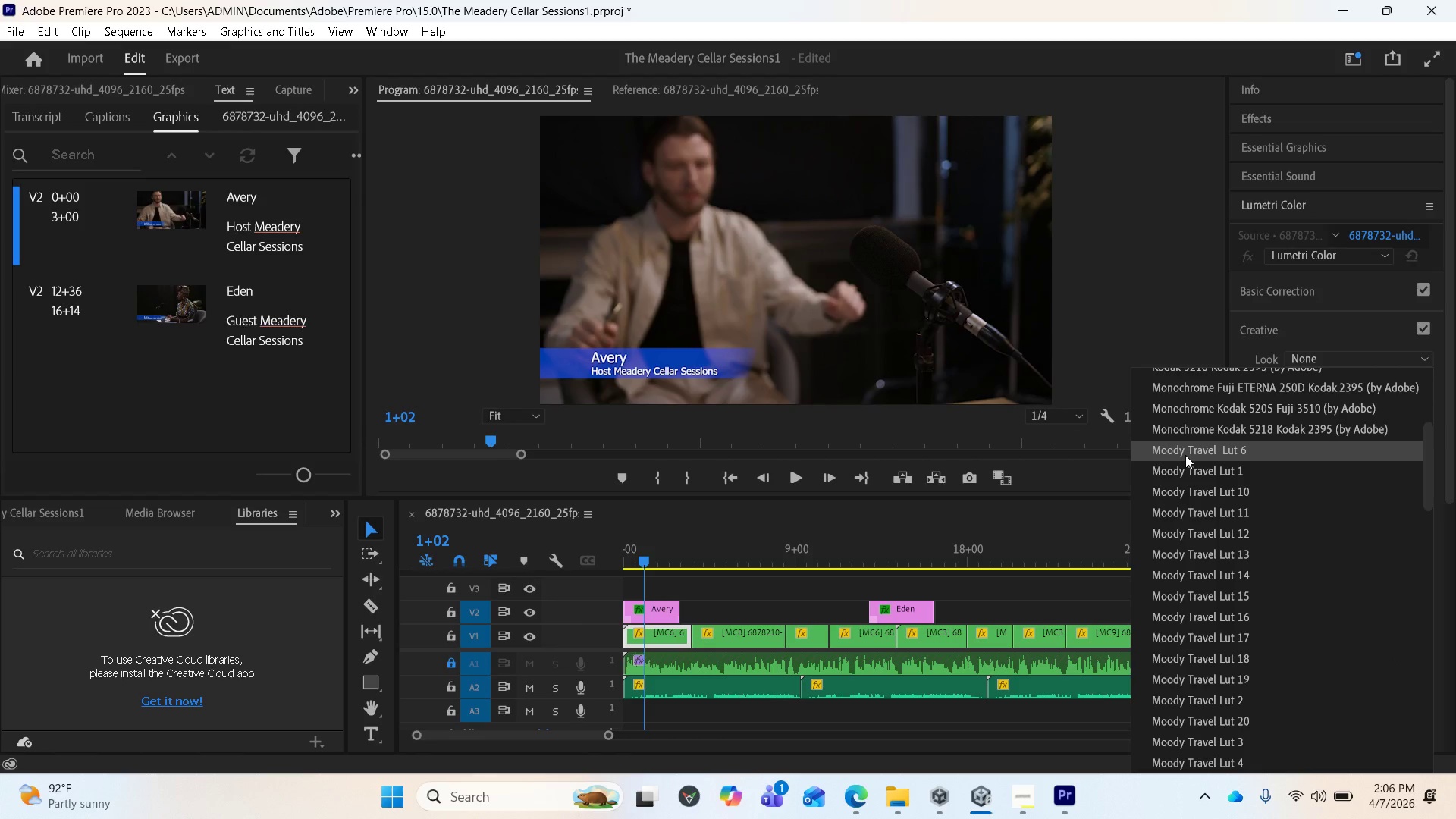 
left_click([1185, 455])
 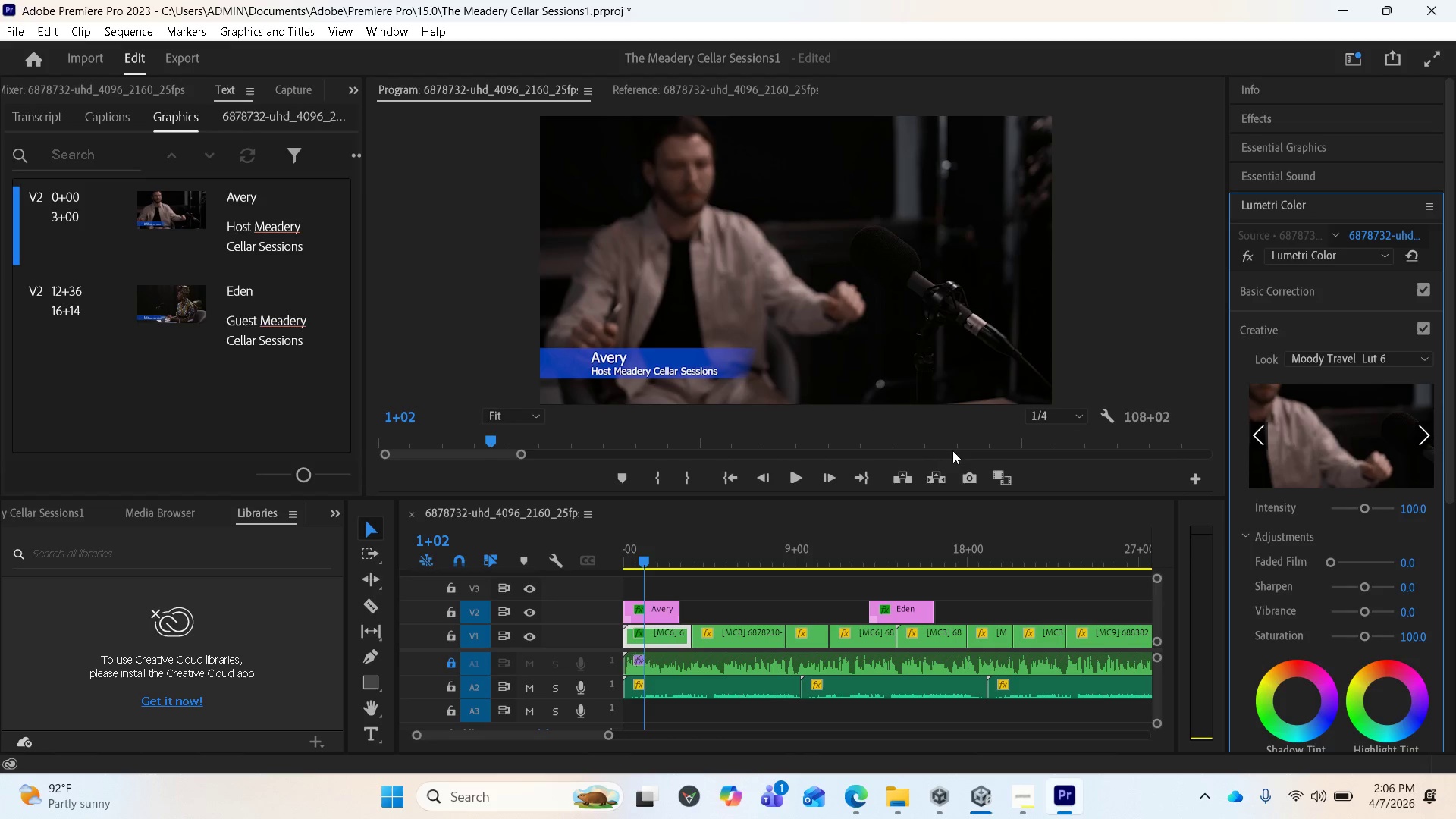 
wait(7.03)
 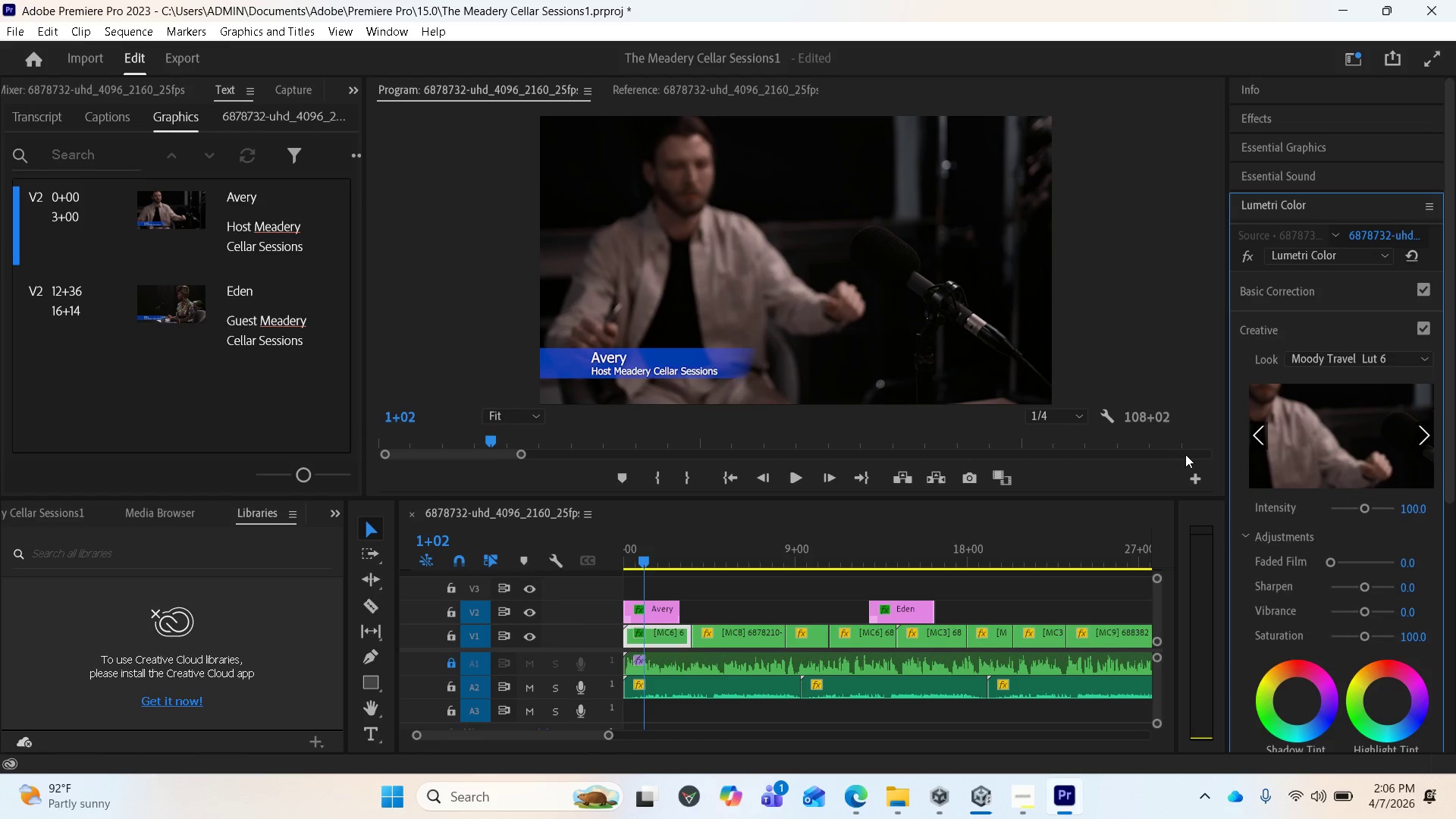 
left_click_drag(start_coordinate=[644, 554], to_coordinate=[663, 555])
 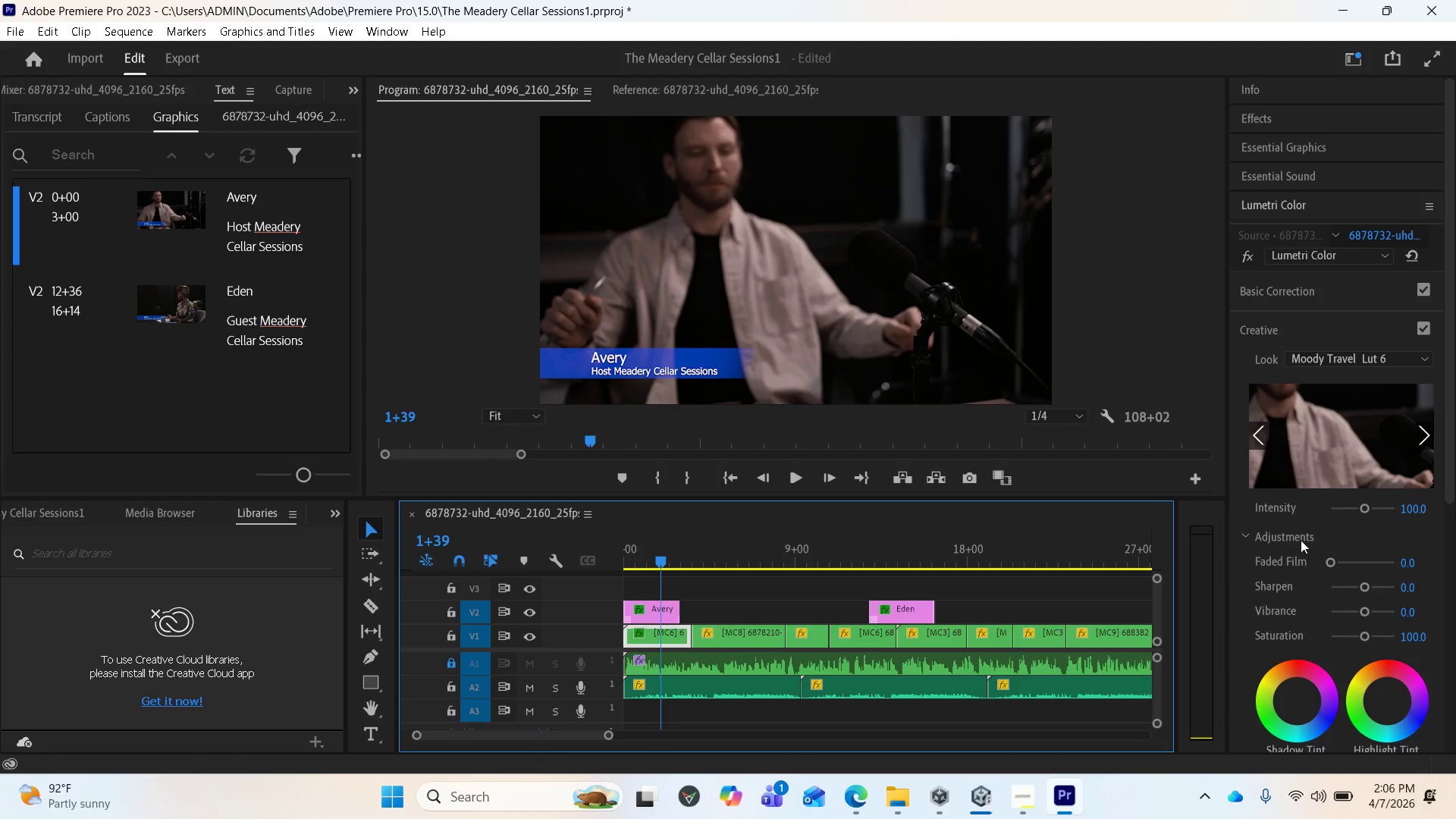 
scroll: coordinate [1360, 430], scroll_direction: down, amount: 7.0
 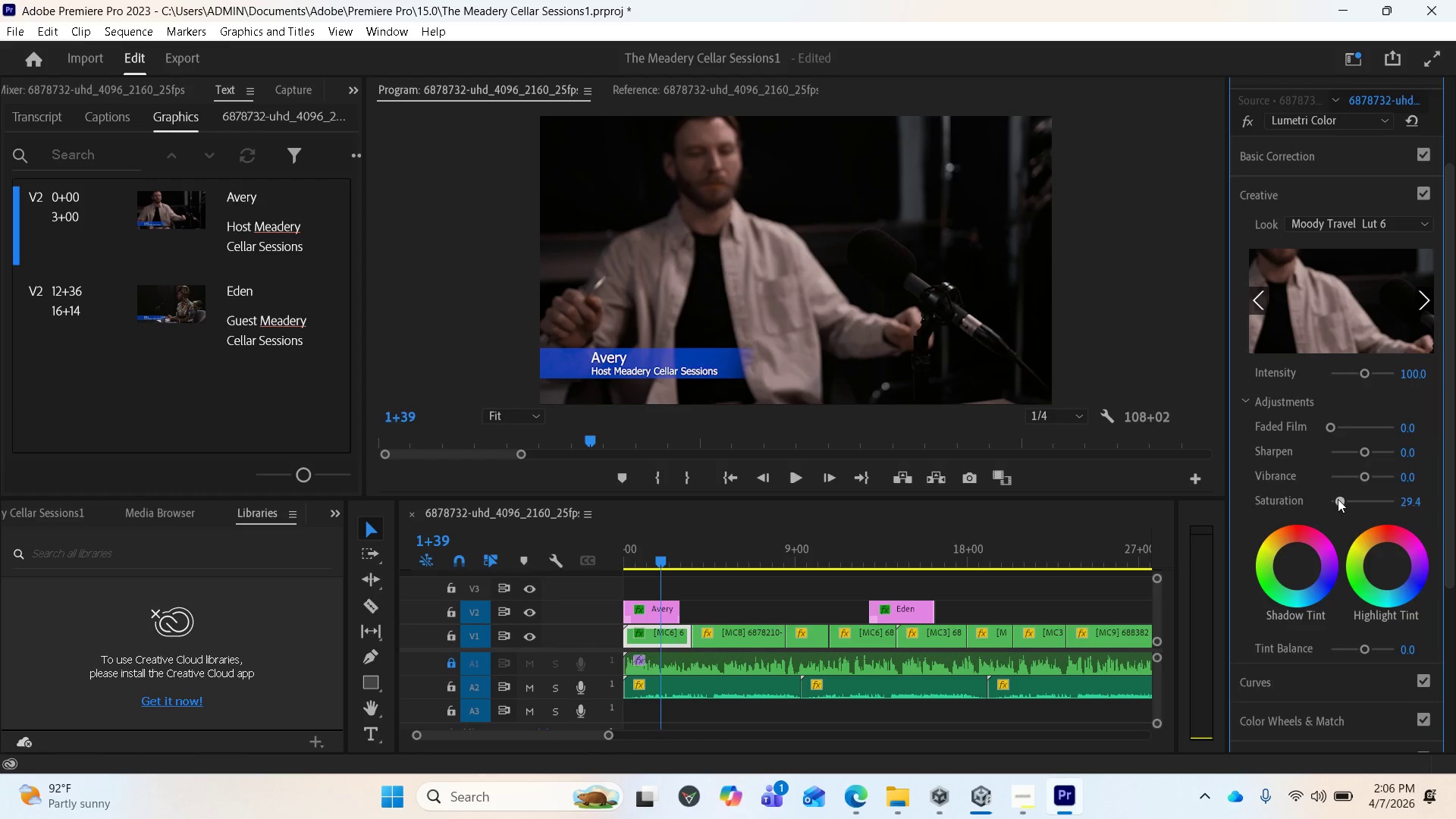 
wait(9.03)
 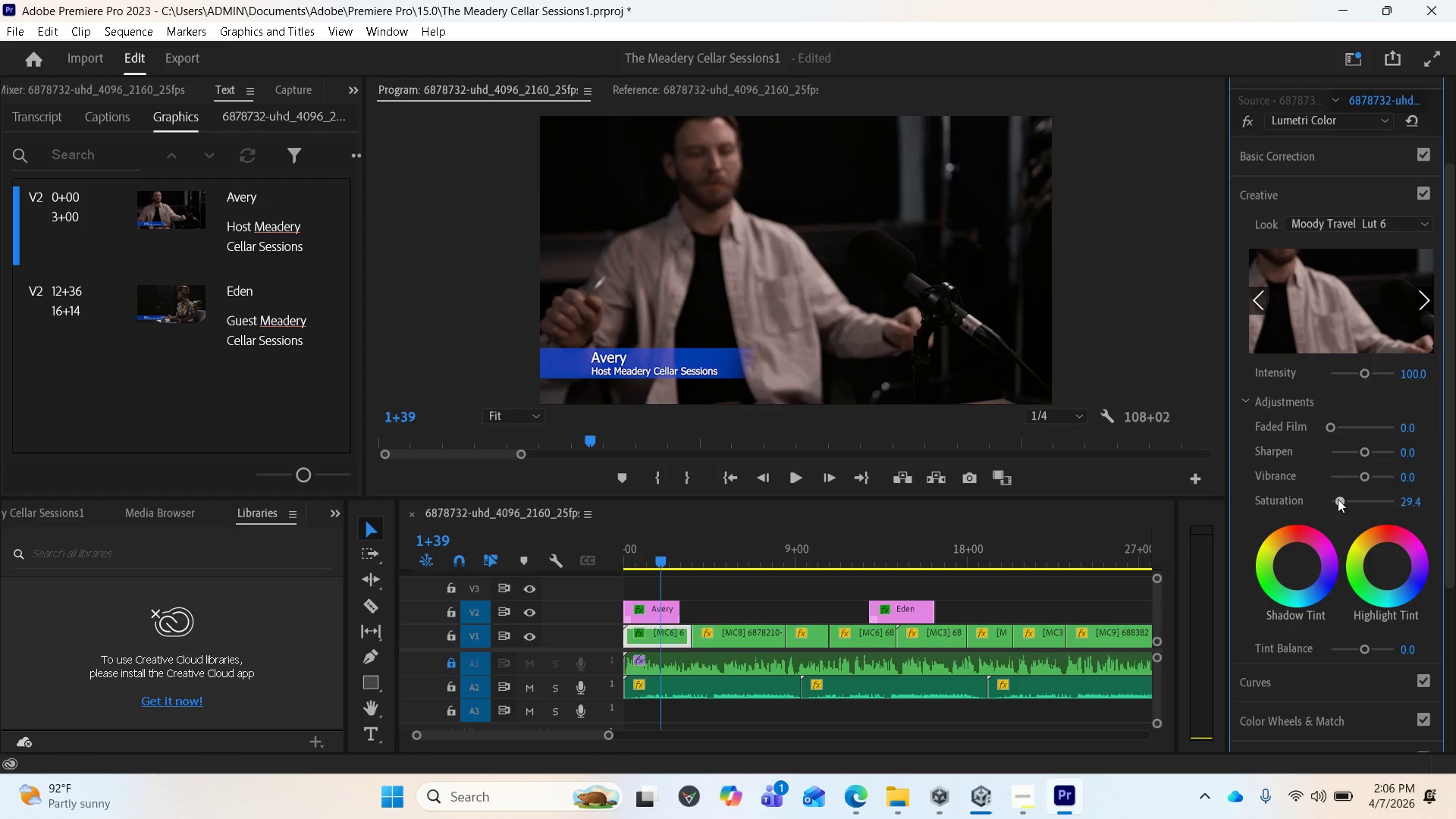 
key(Control+Z)
 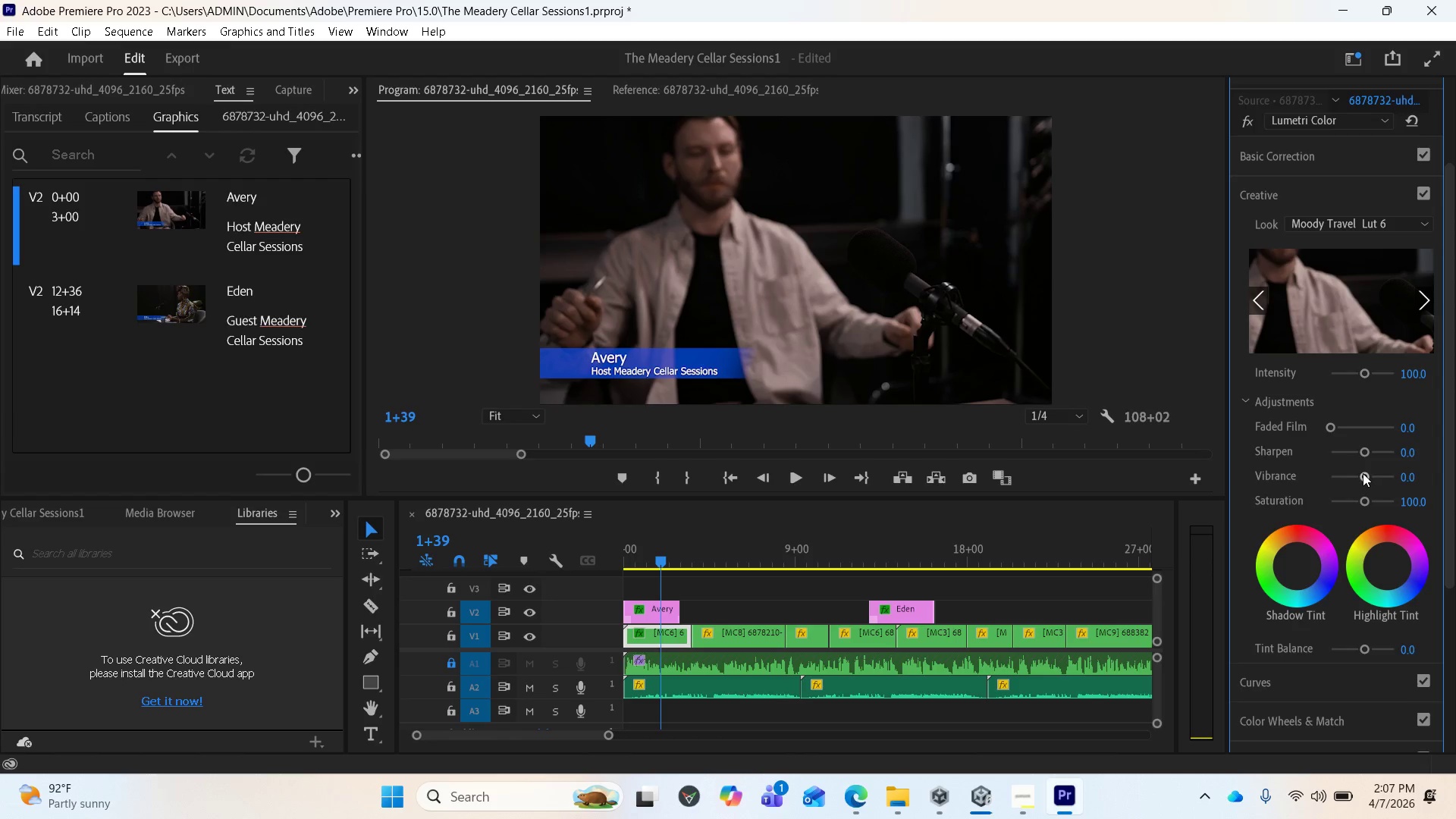 
key(Control+Z)
 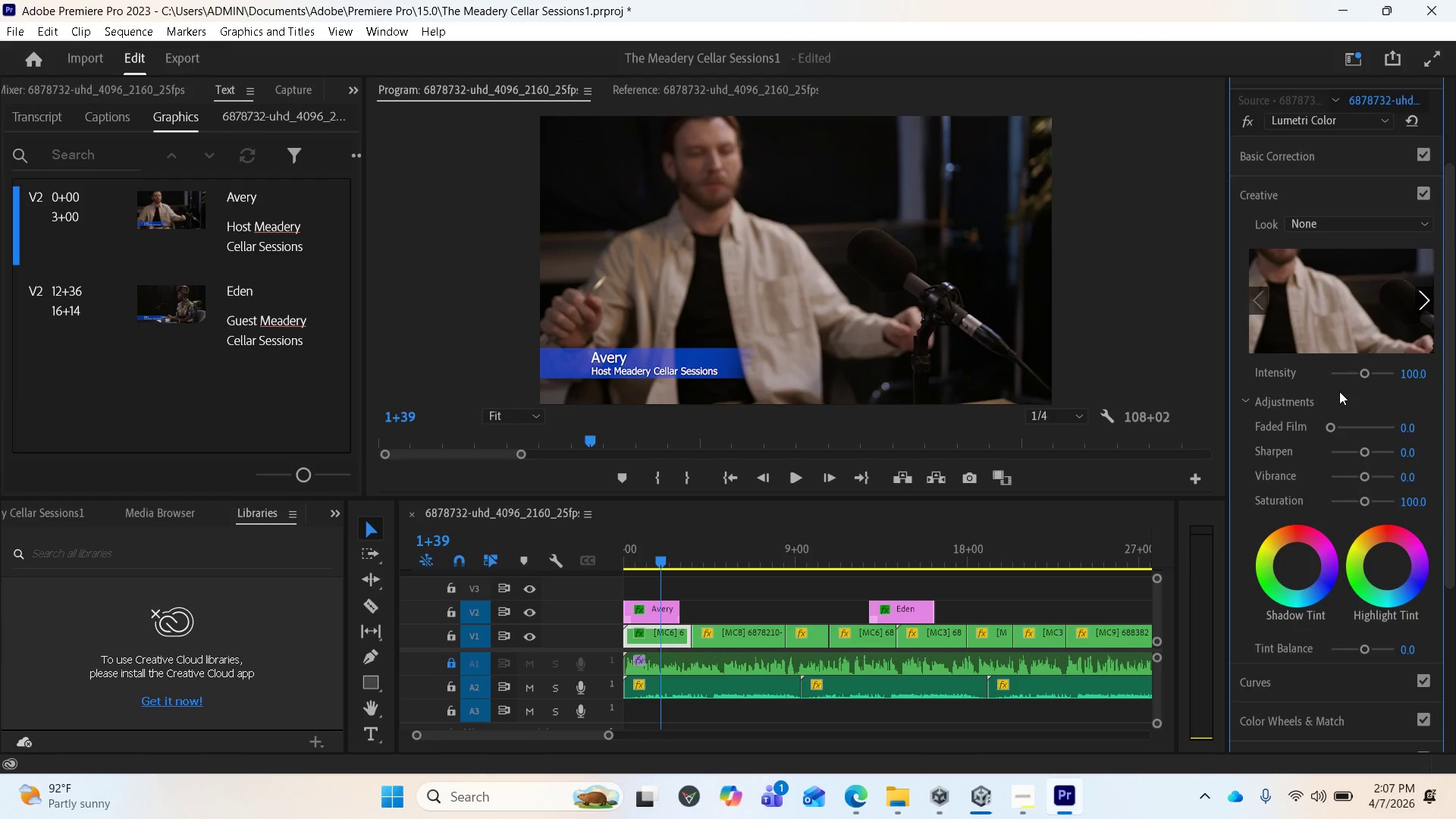 
left_click([1313, 223])
 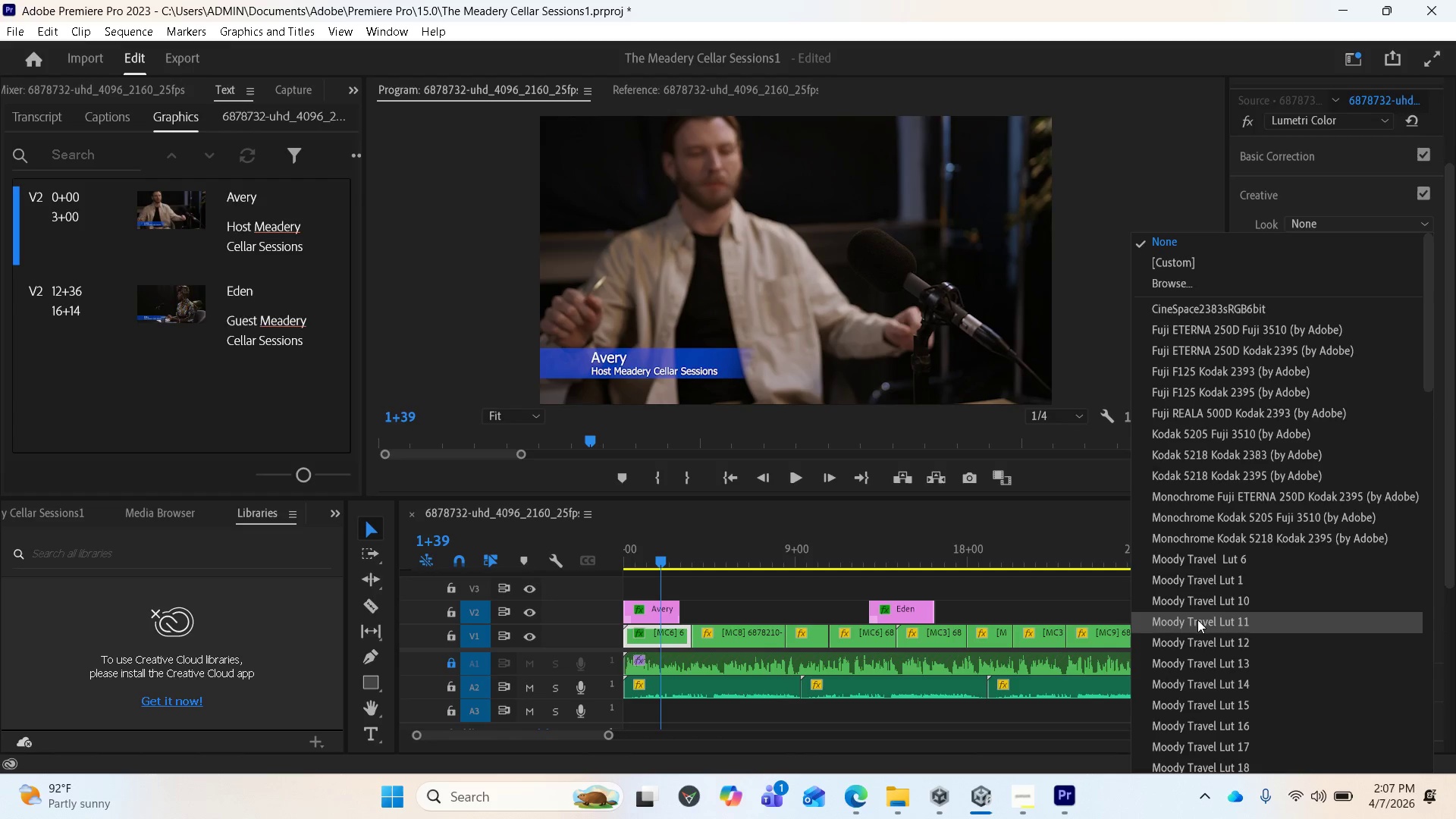 
scroll: coordinate [1197, 623], scroll_direction: down, amount: 2.0
 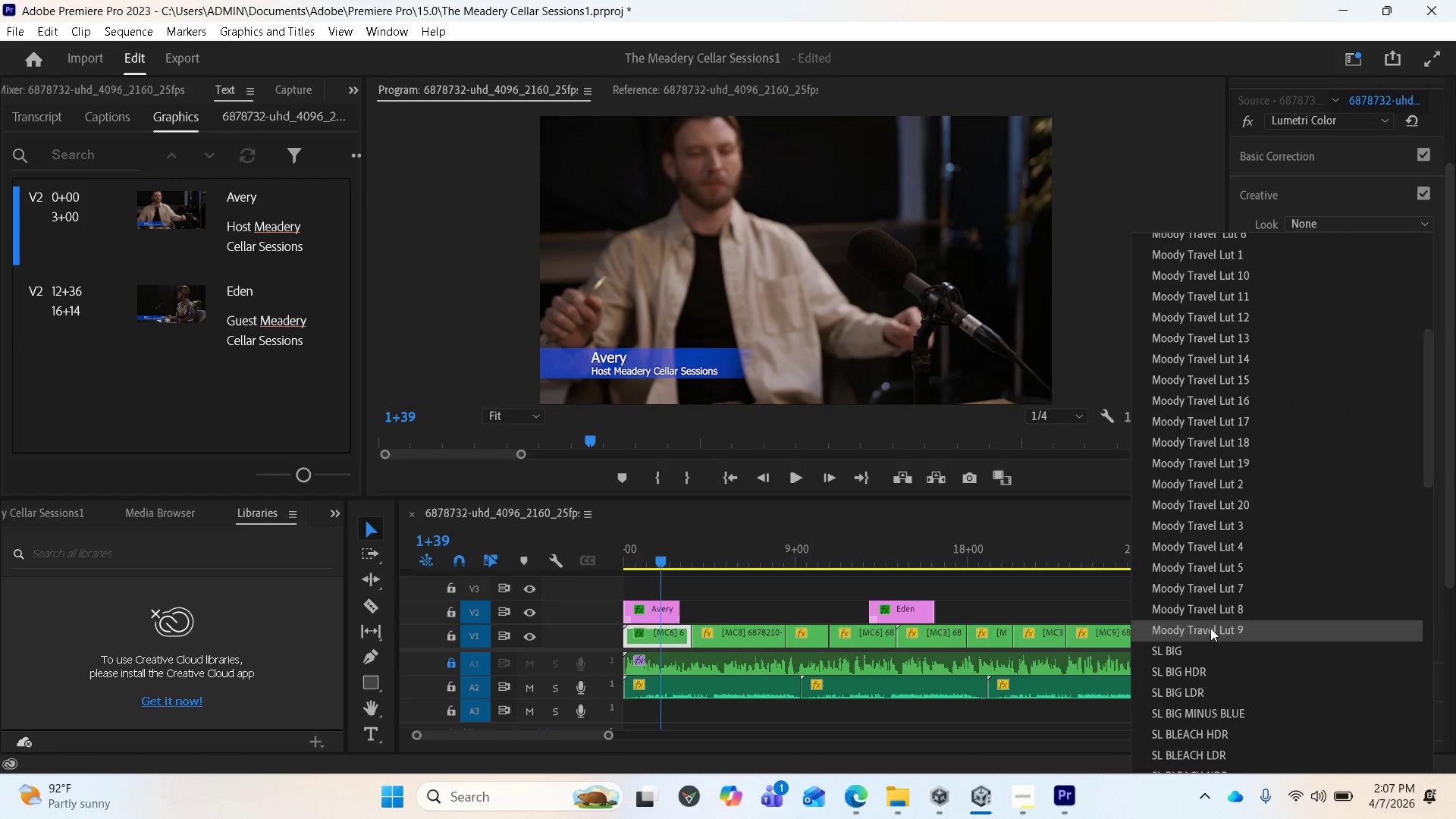 
left_click([1210, 628])
 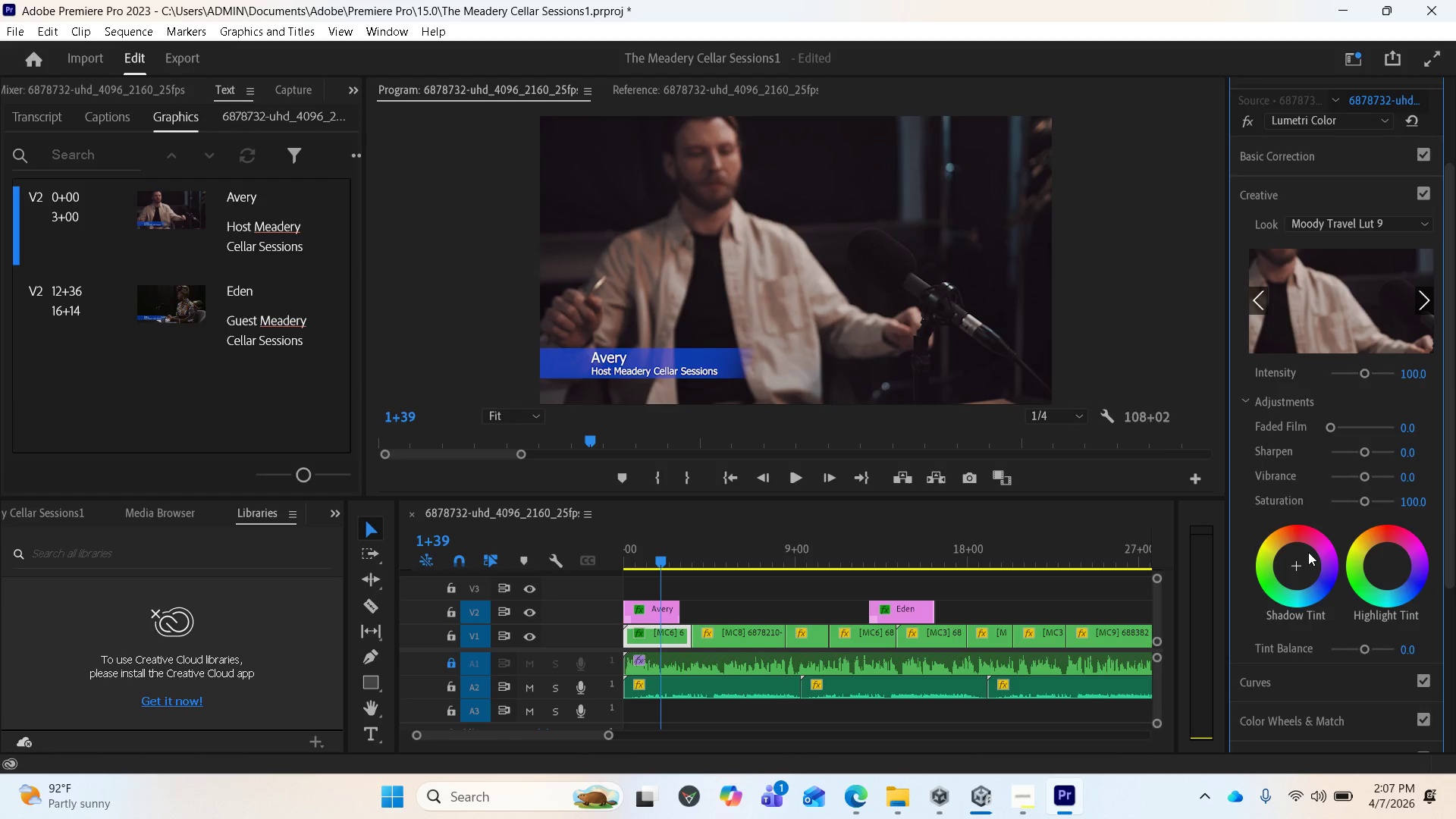 
scroll: coordinate [1299, 492], scroll_direction: down, amount: 8.0
 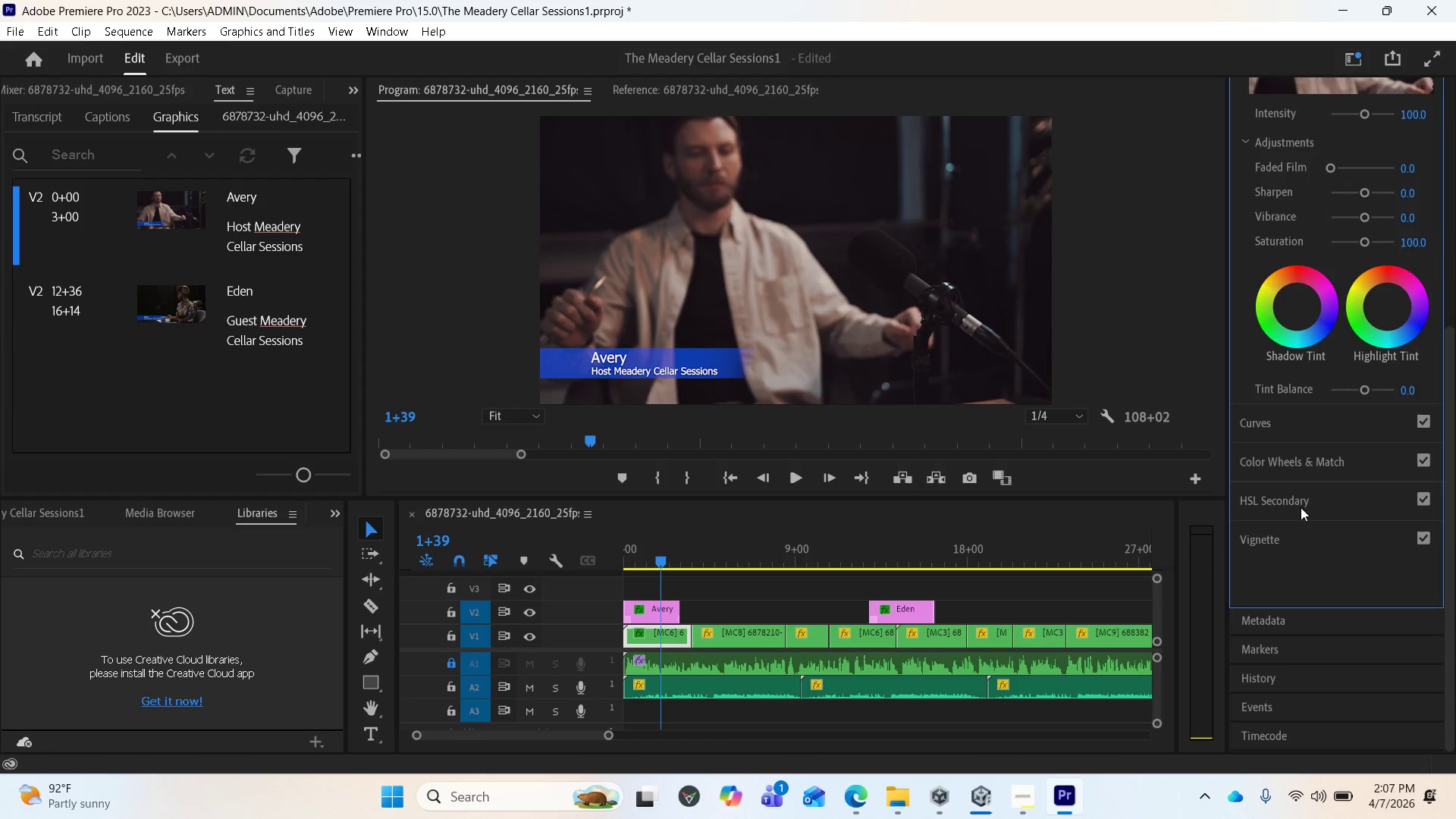 
scroll: coordinate [1338, 300], scroll_direction: up, amount: 11.0
 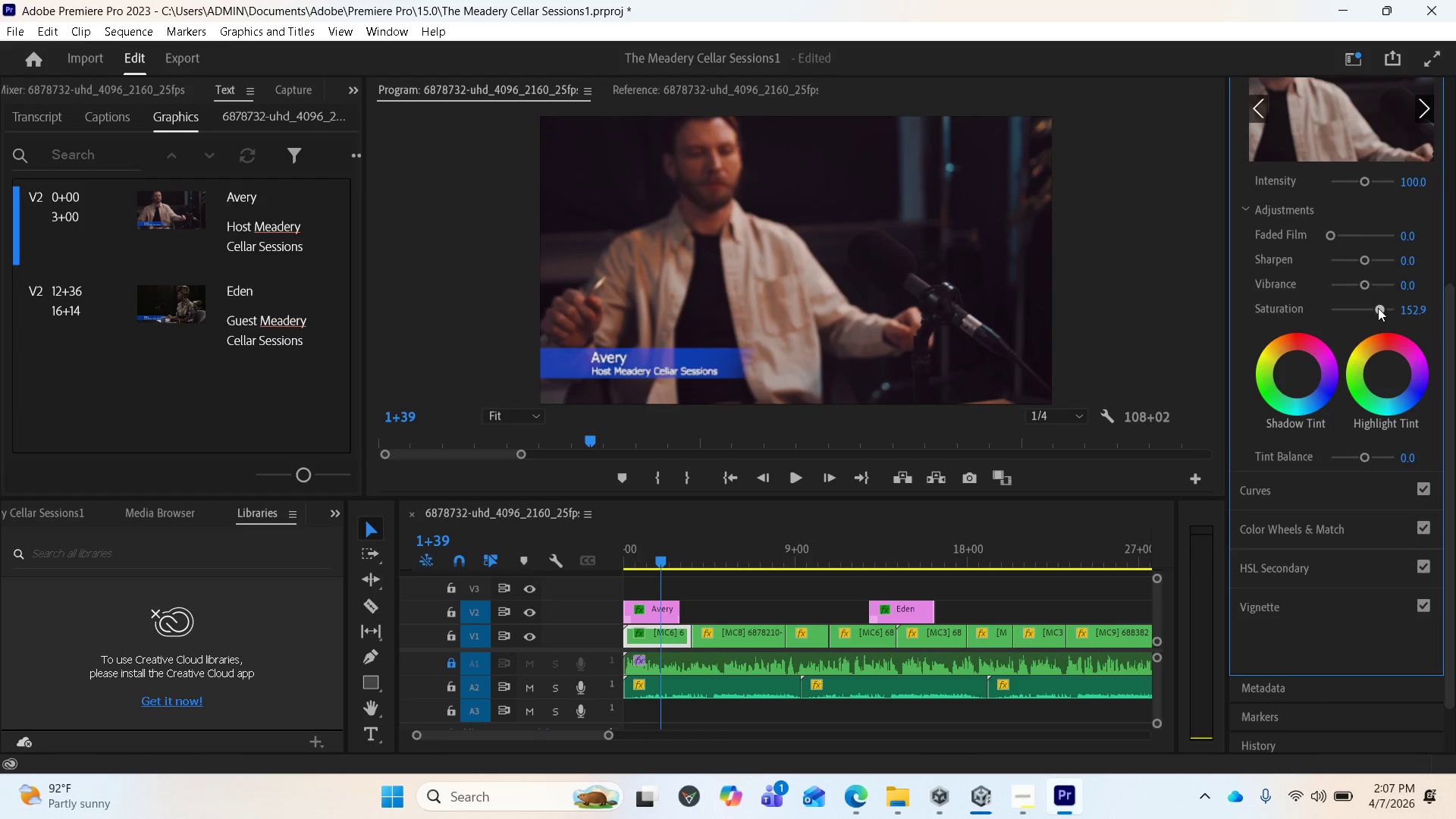 
wait(8.23)
 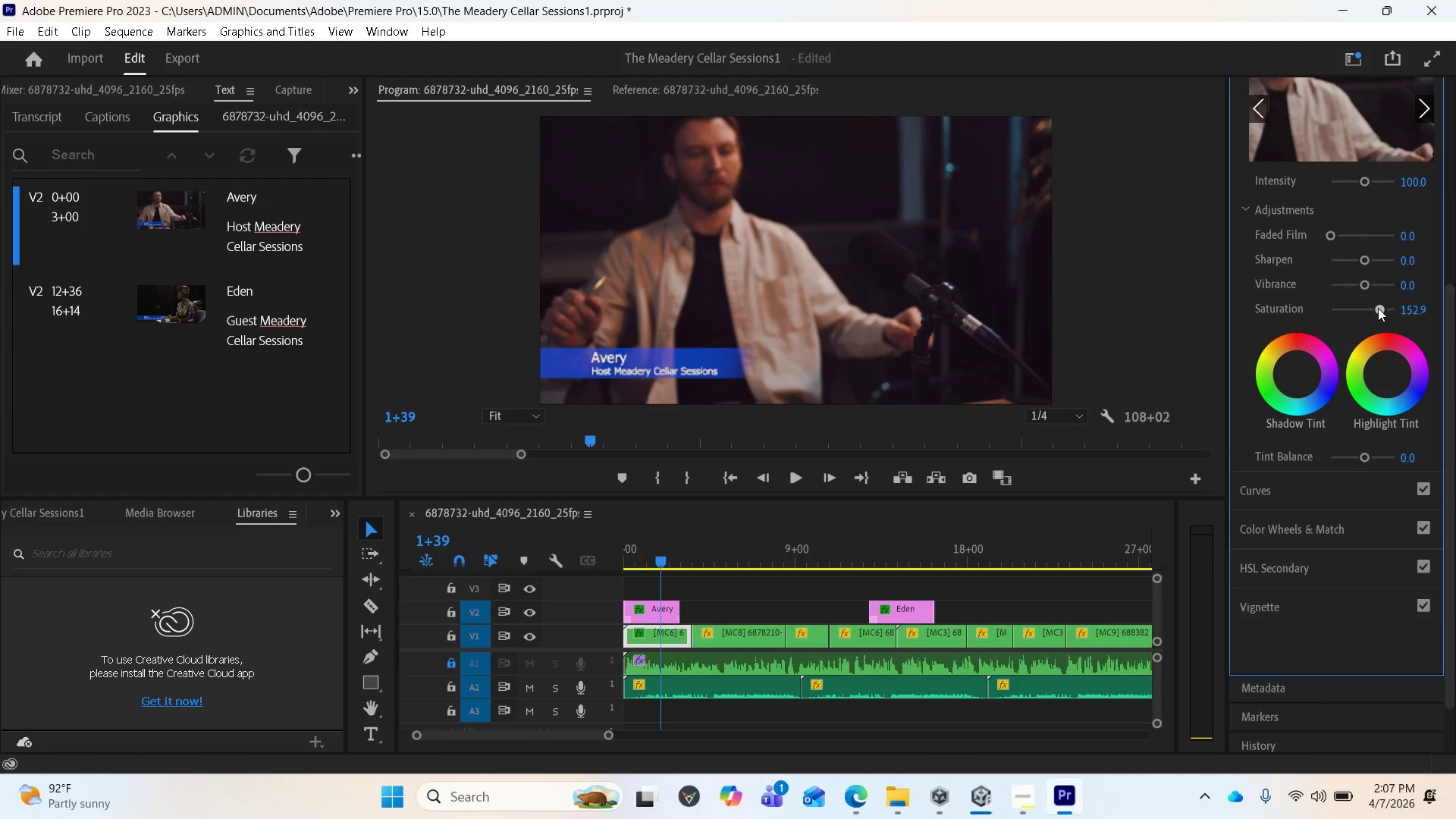 
left_click_drag(start_coordinate=[1361, 262], to_coordinate=[1383, 261])
 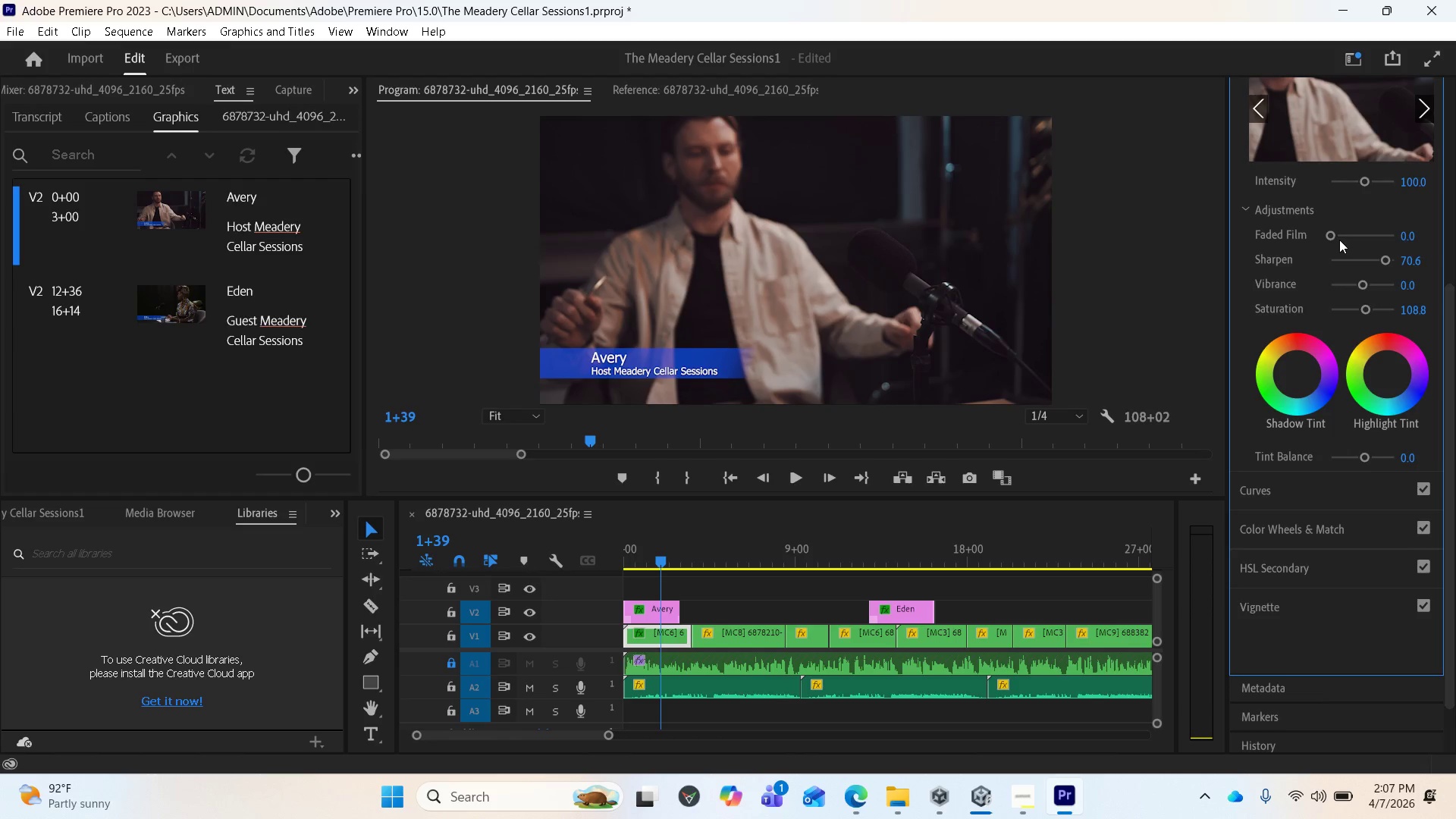 
left_click_drag(start_coordinate=[1339, 240], to_coordinate=[1363, 240])
 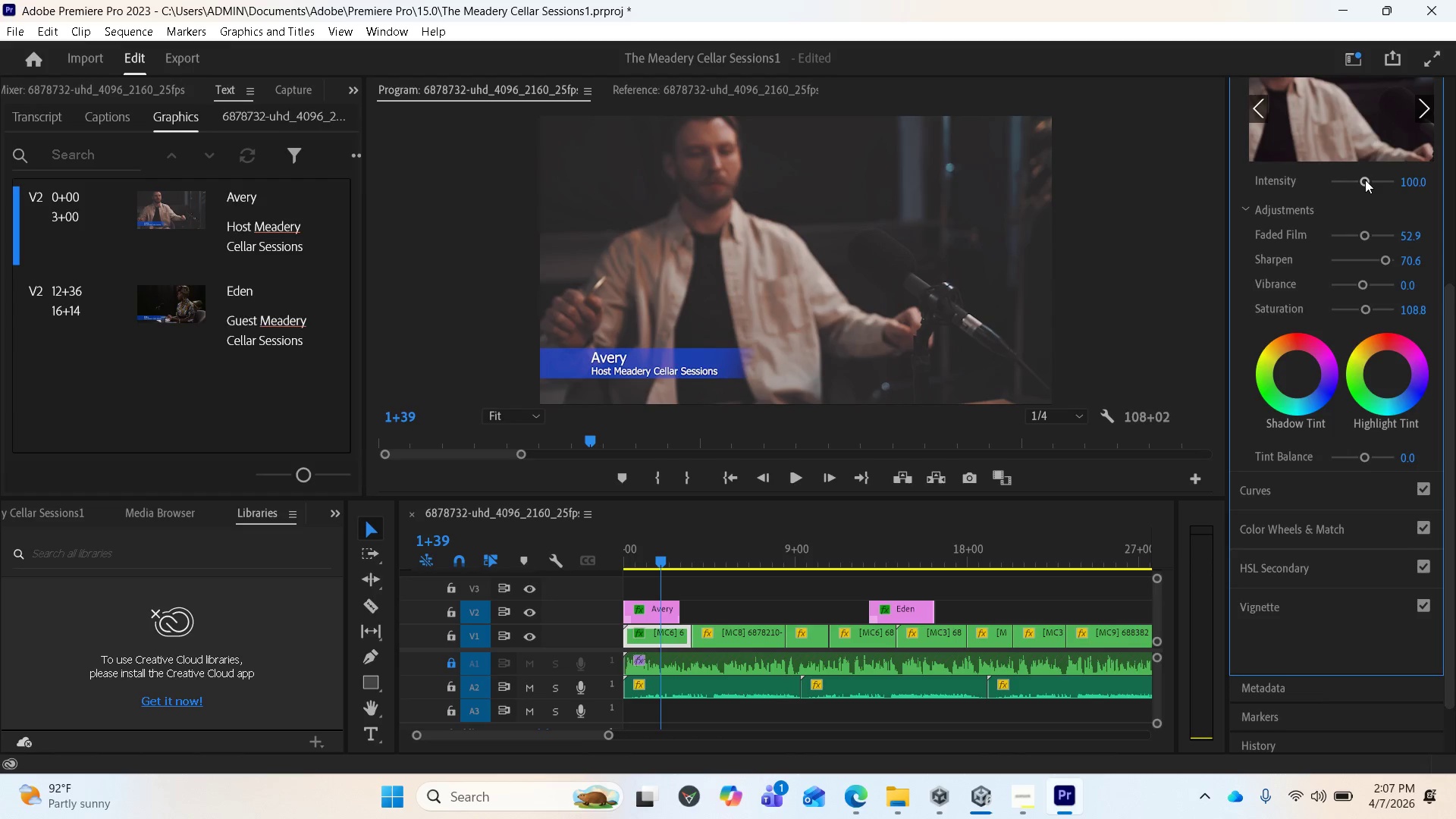 
left_click_drag(start_coordinate=[1365, 180], to_coordinate=[1327, 190])
 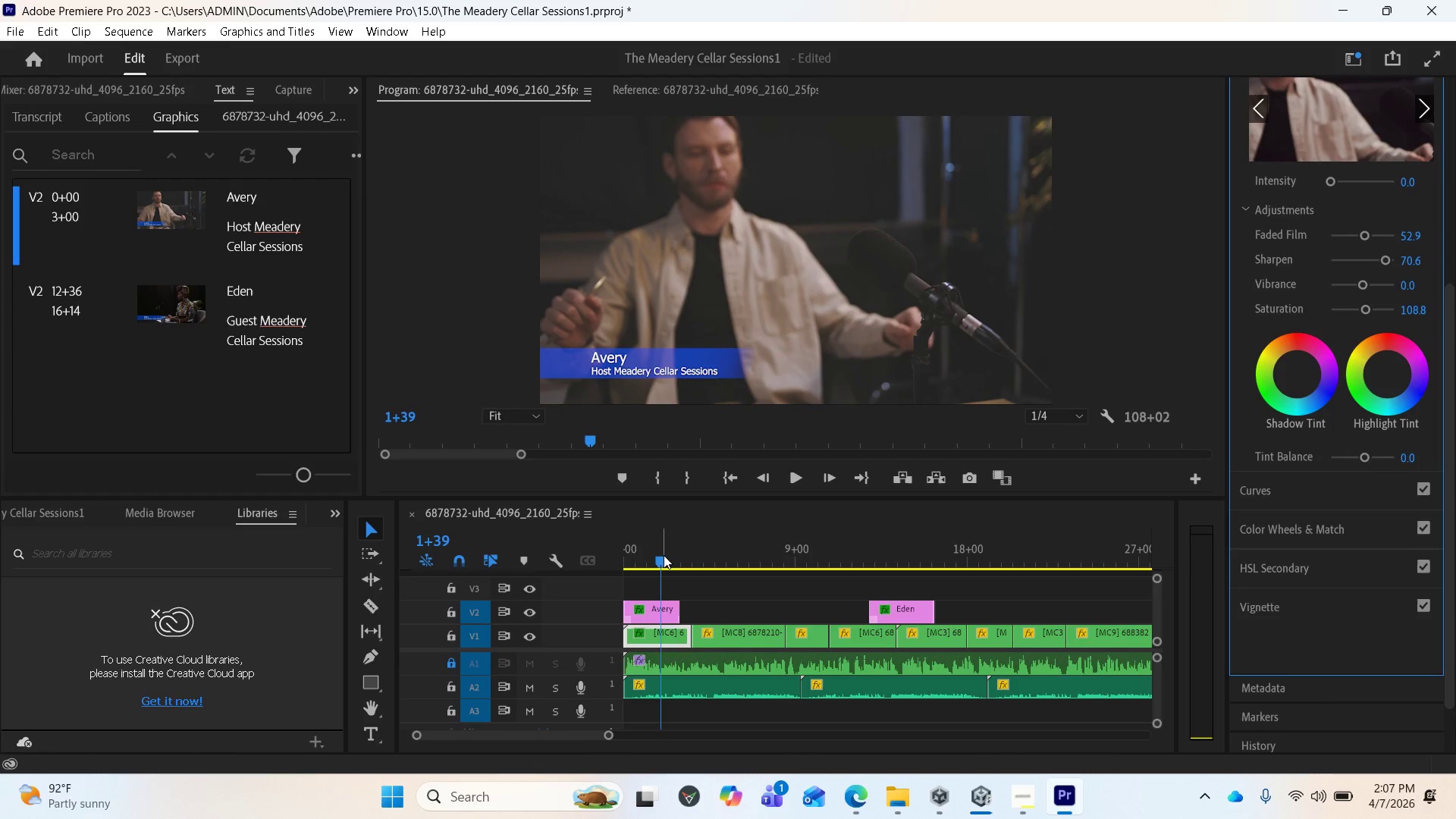 
left_click_drag(start_coordinate=[664, 554], to_coordinate=[692, 554])
 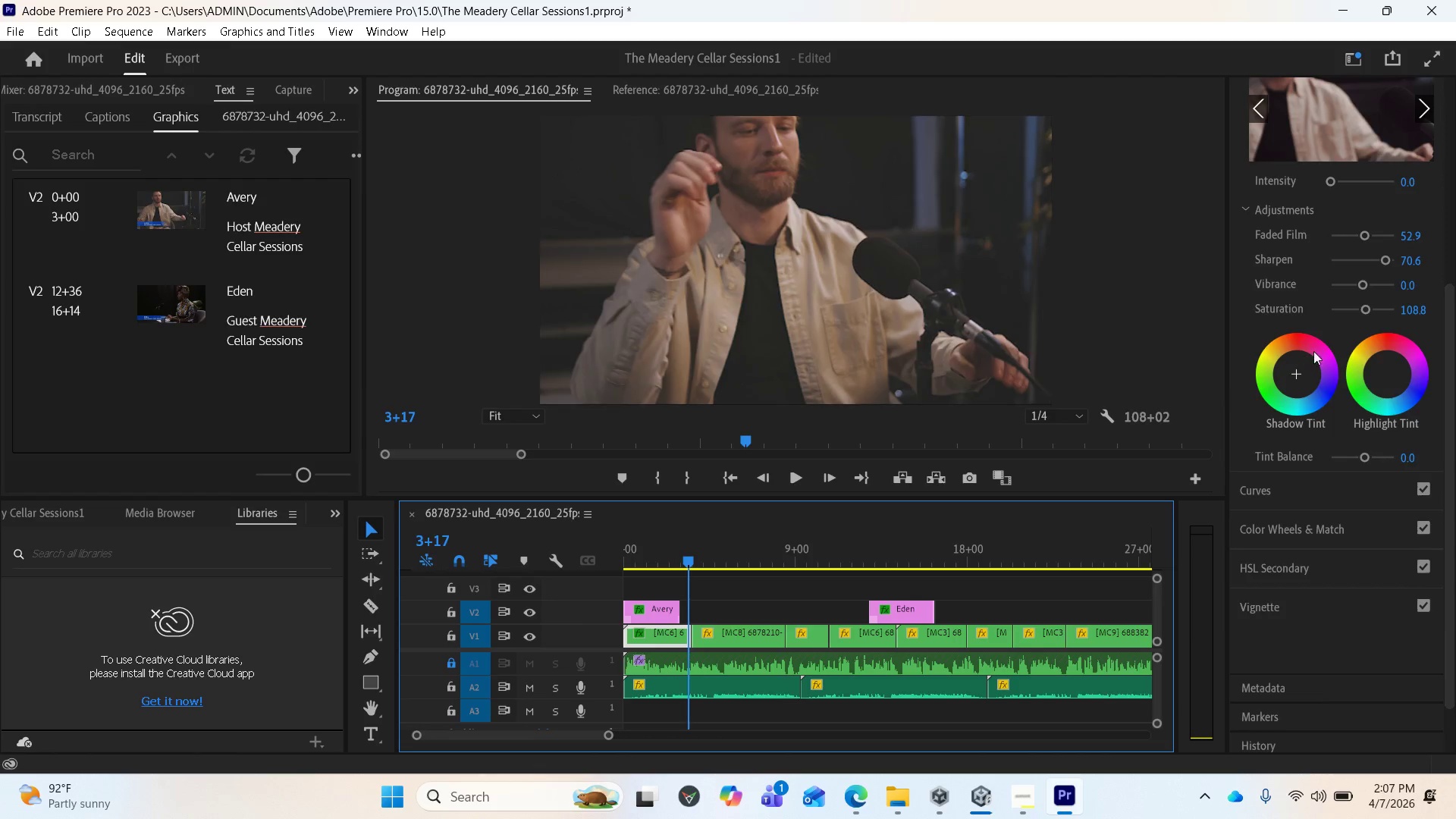 
scroll: coordinate [1312, 331], scroll_direction: up, amount: 7.0
 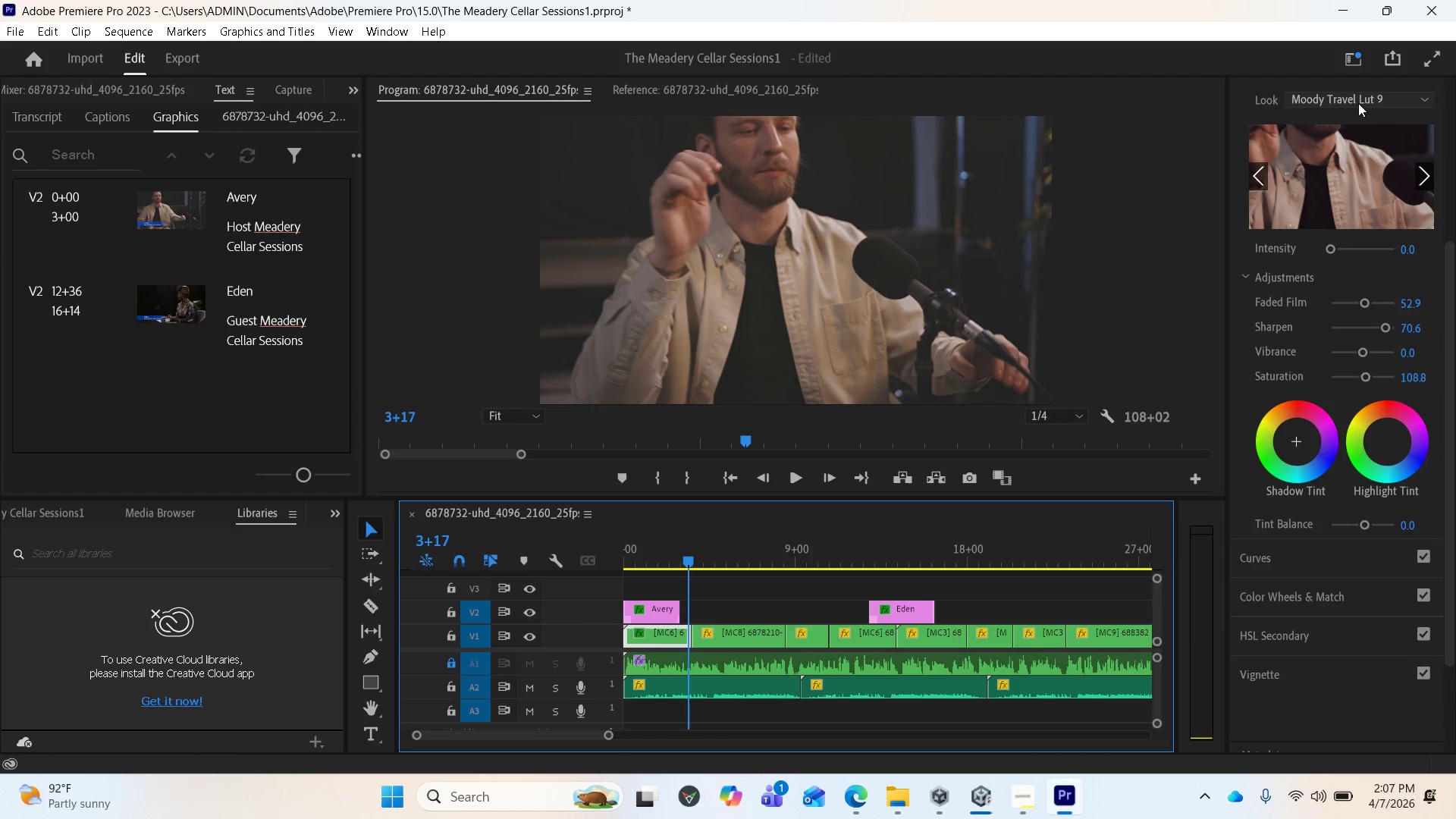 
left_click([1358, 102])
 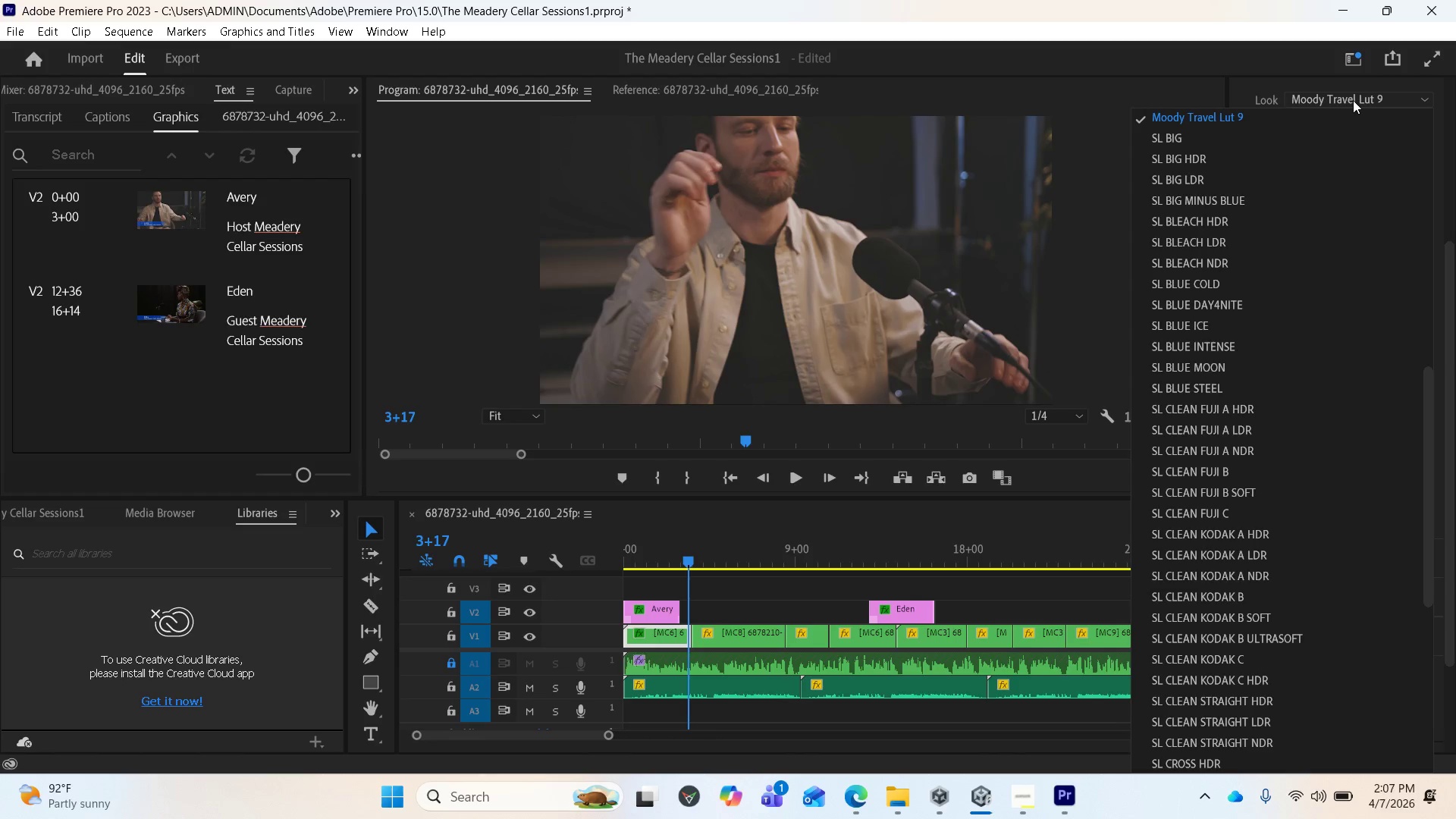 
scroll: coordinate [1252, 204], scroll_direction: up, amount: 10.0
 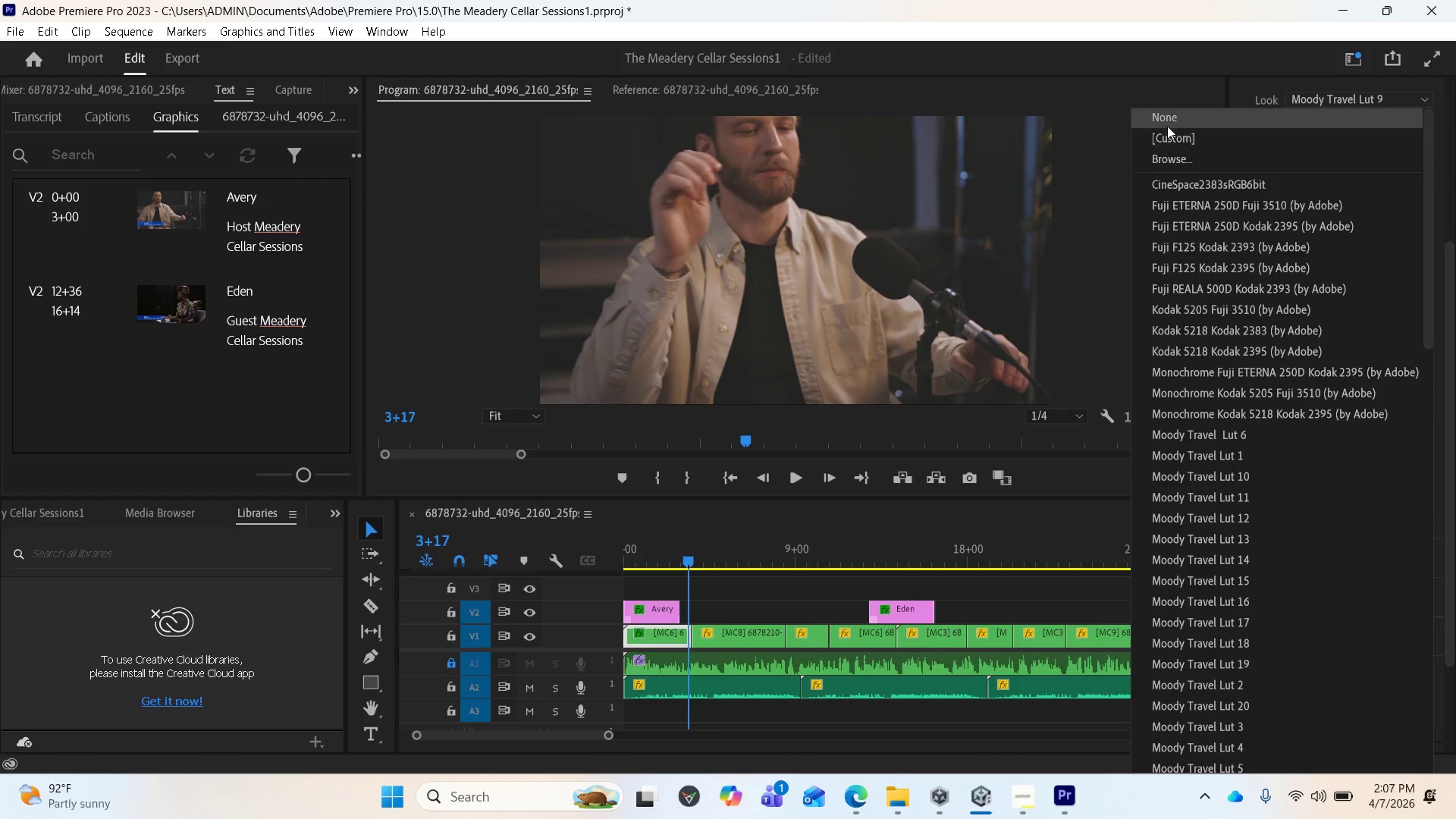 
left_click([1166, 120])
 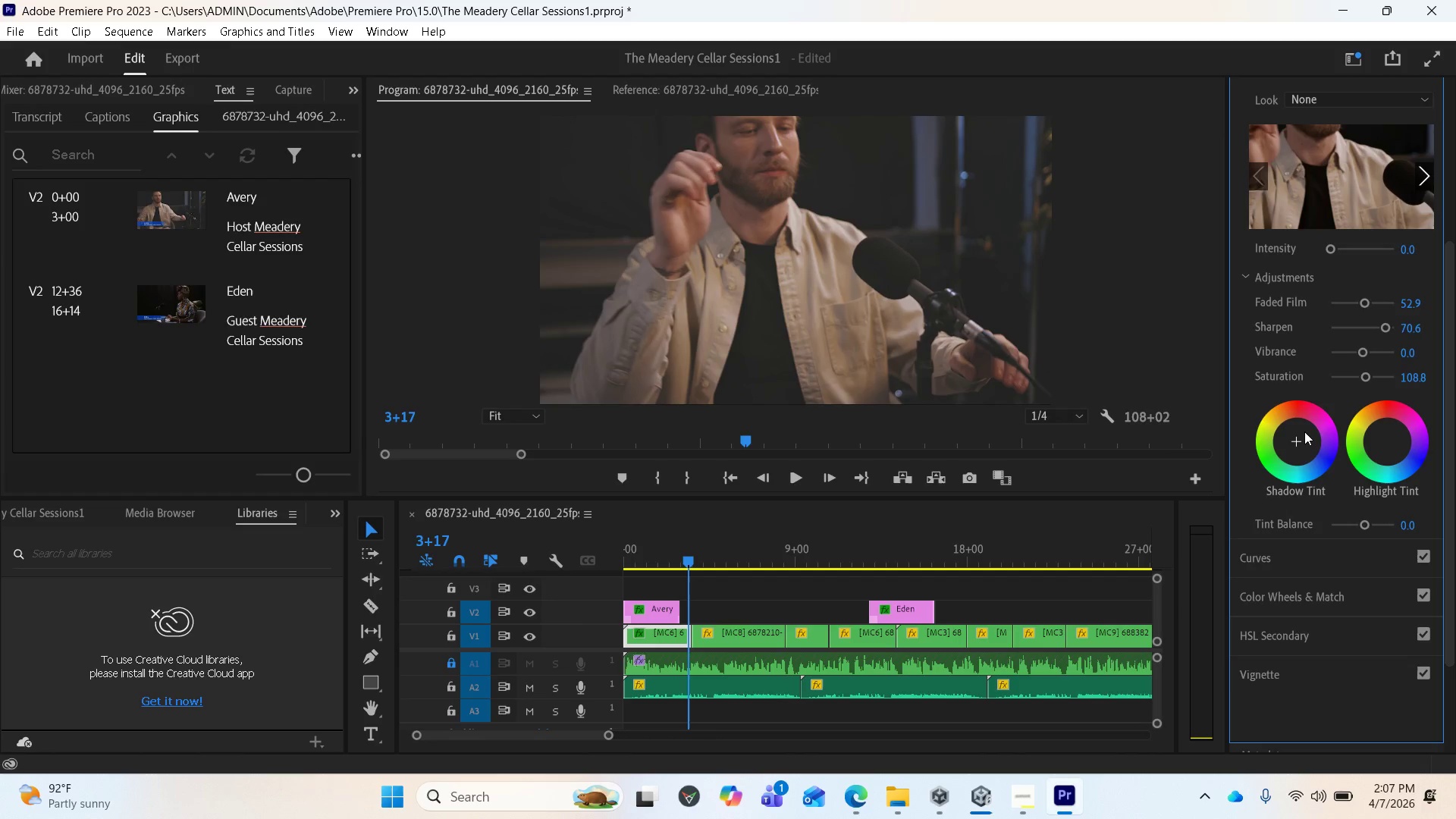 
scroll: coordinate [1337, 378], scroll_direction: up, amount: 3.0
 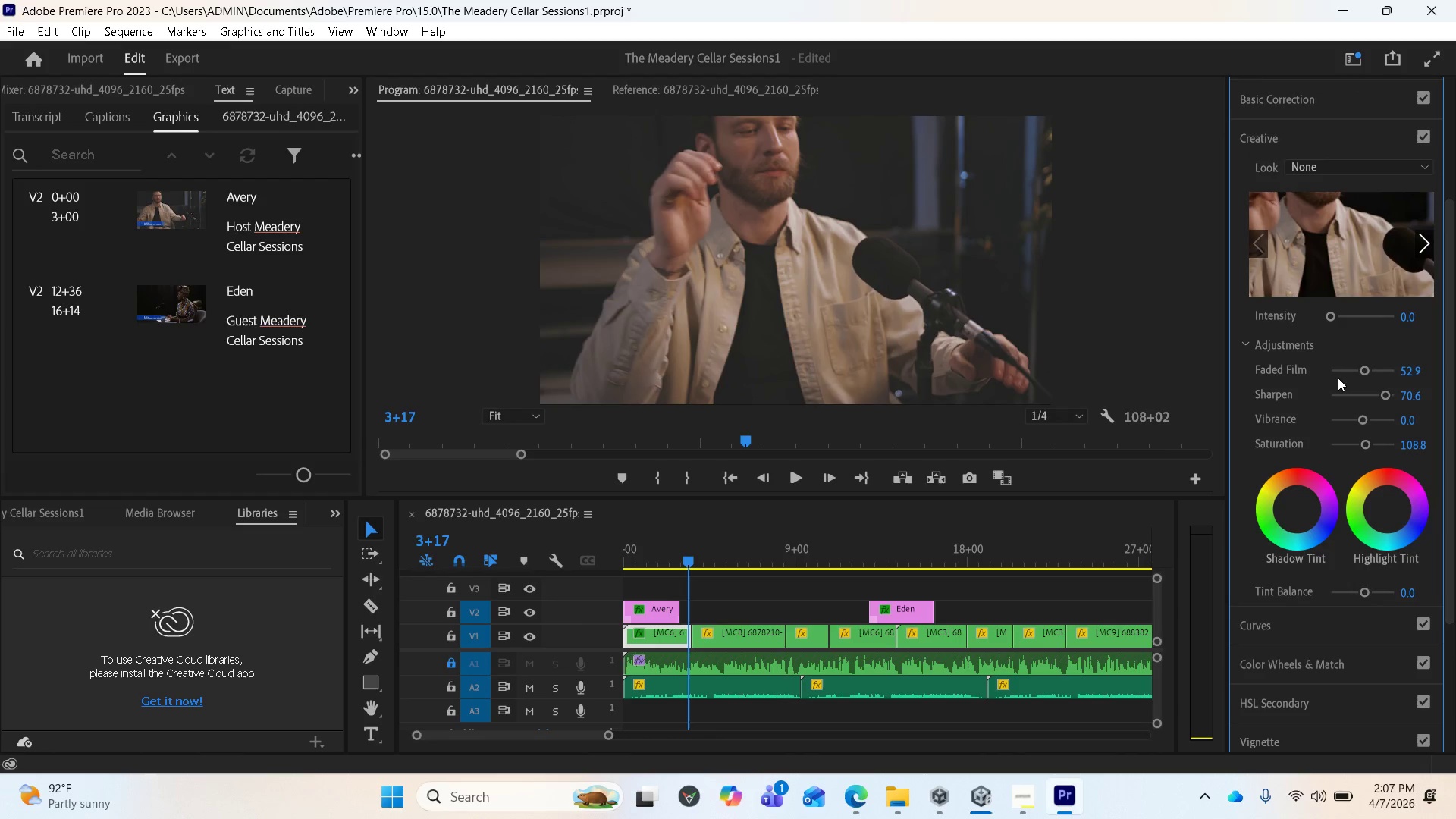 
scroll: coordinate [1338, 378], scroll_direction: down, amount: 2.0
 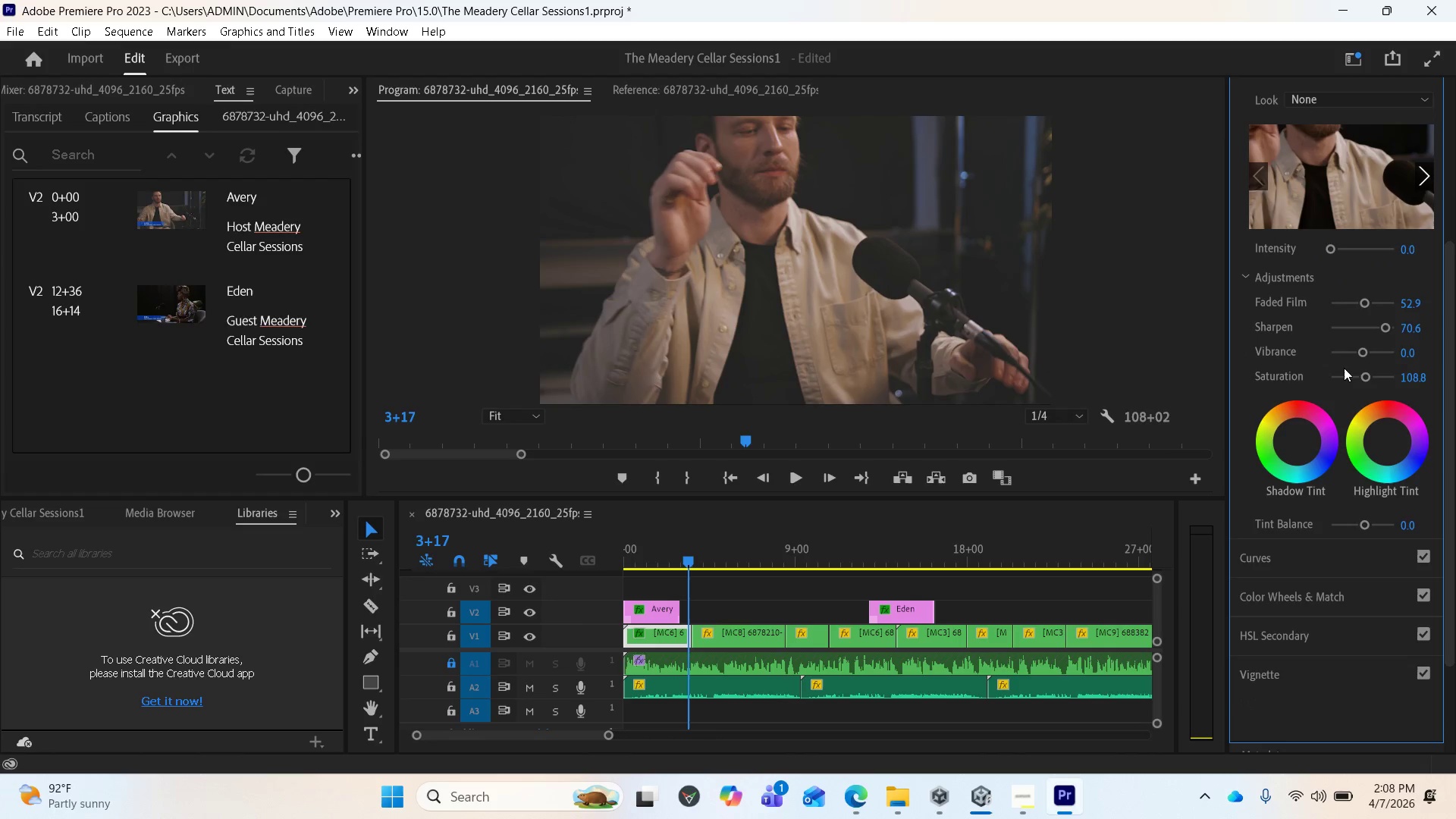 
scroll: coordinate [1362, 375], scroll_direction: up, amount: 5.0
 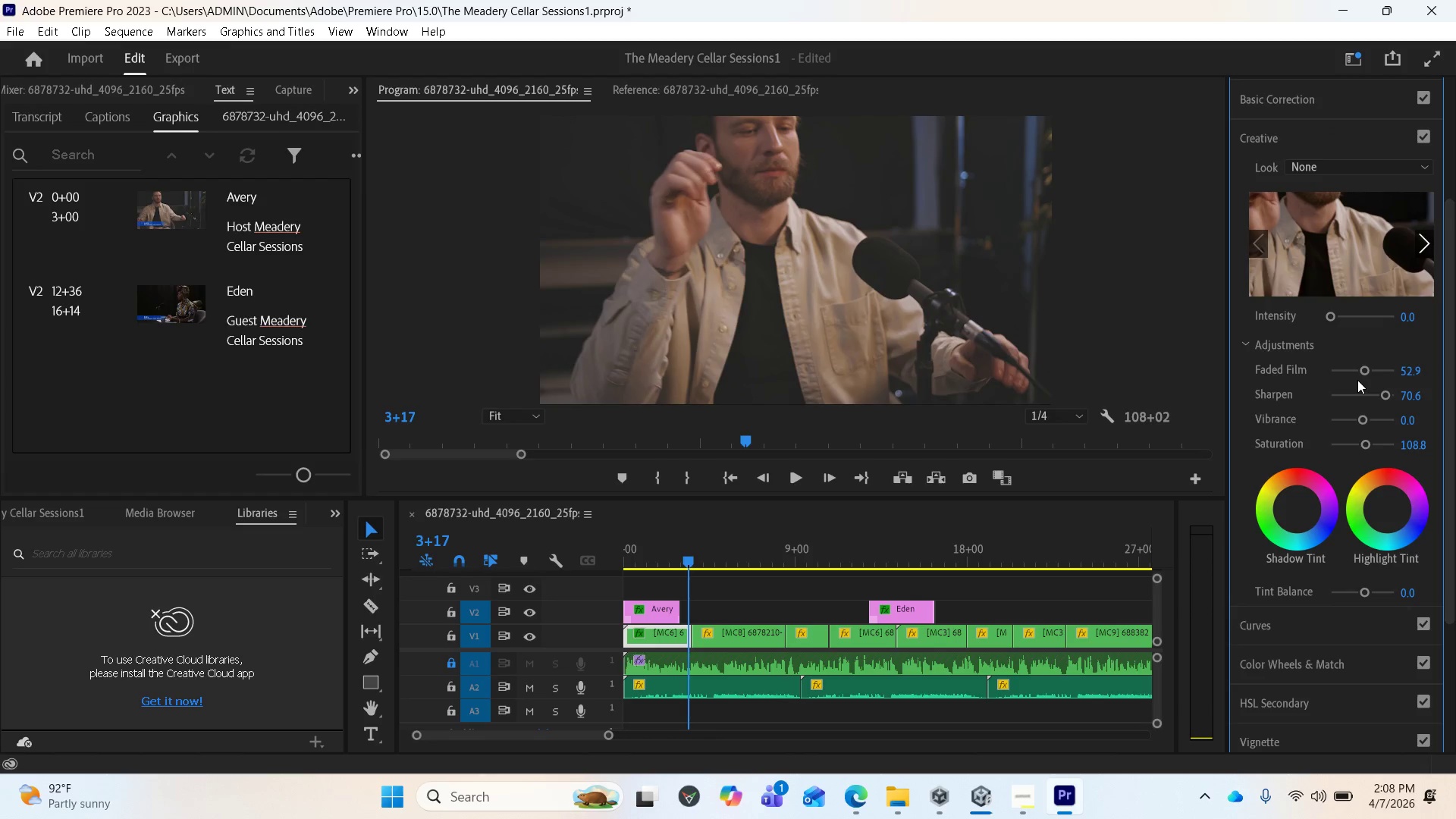 
key(Control+Z)
 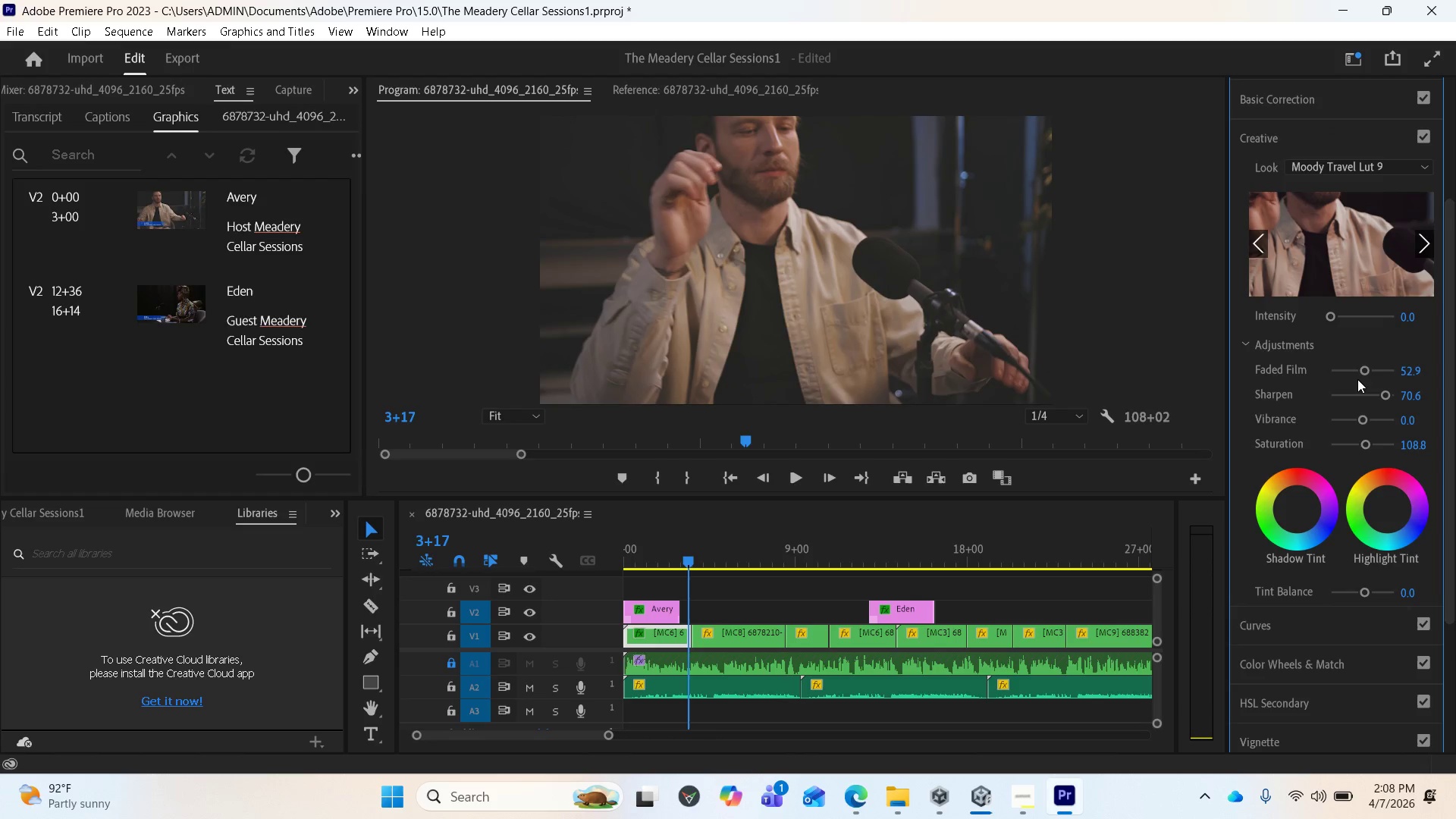 
key(Control+Z)
 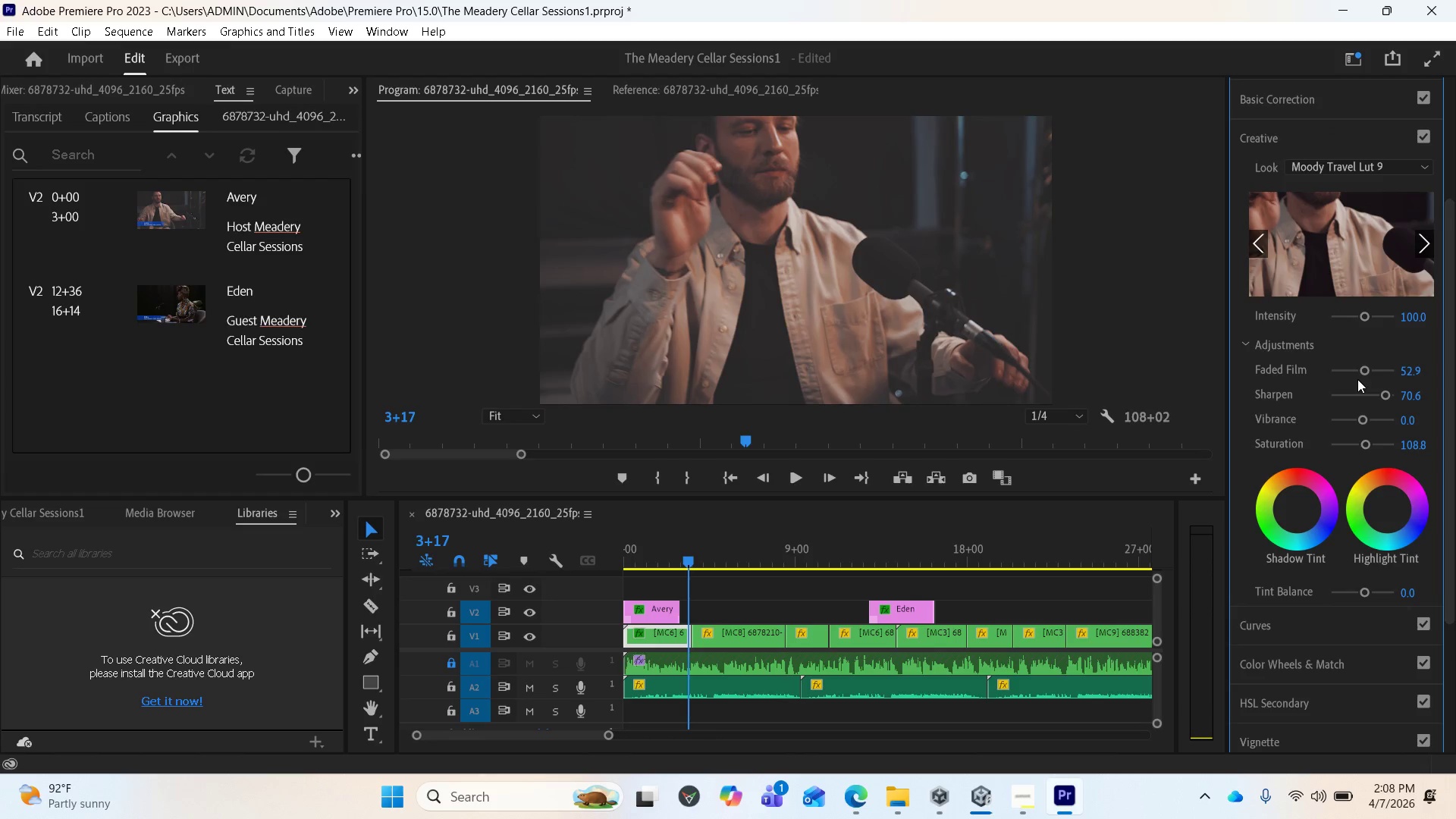 
key(Control+Z)
 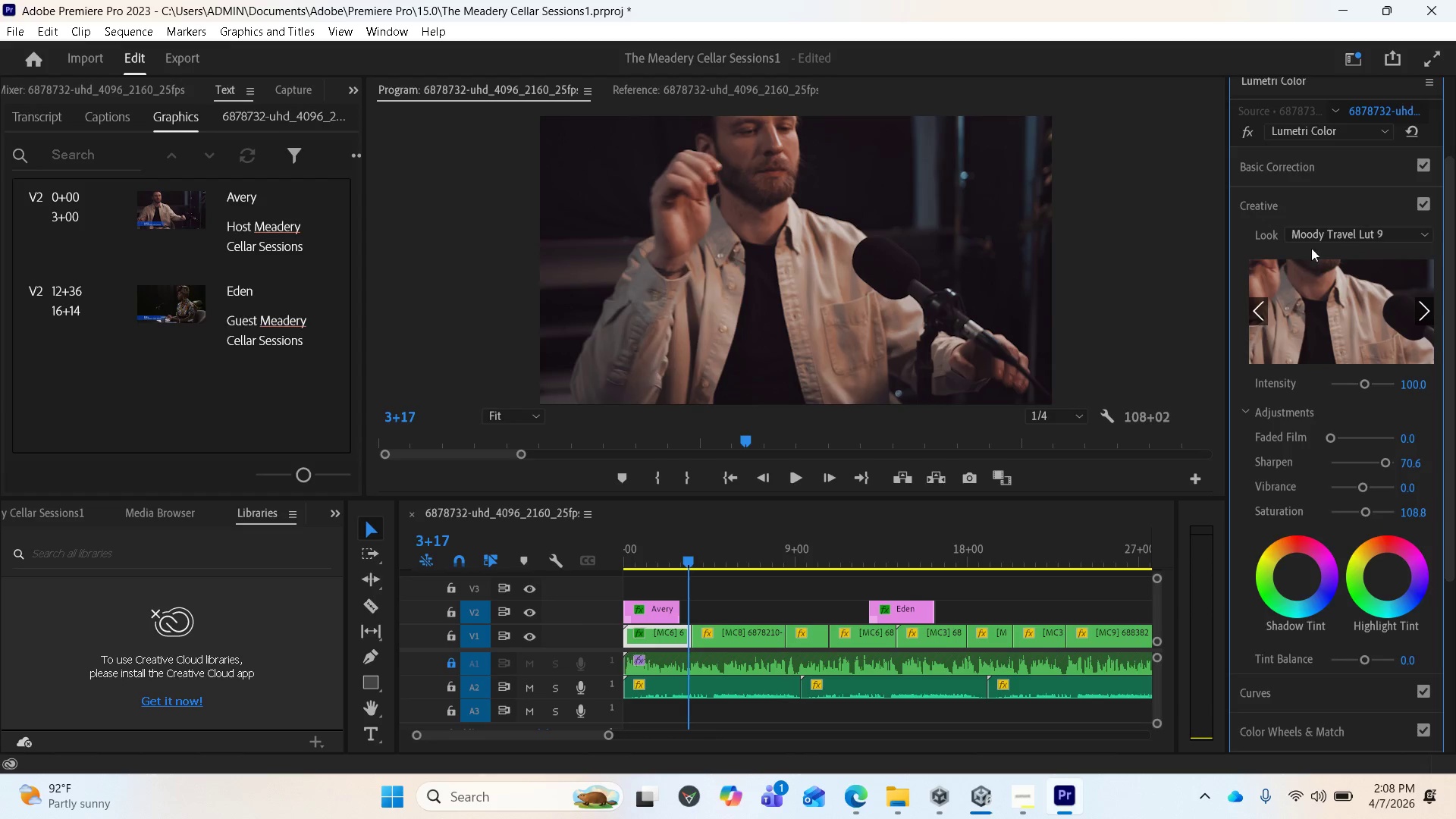 
wait(9.84)
 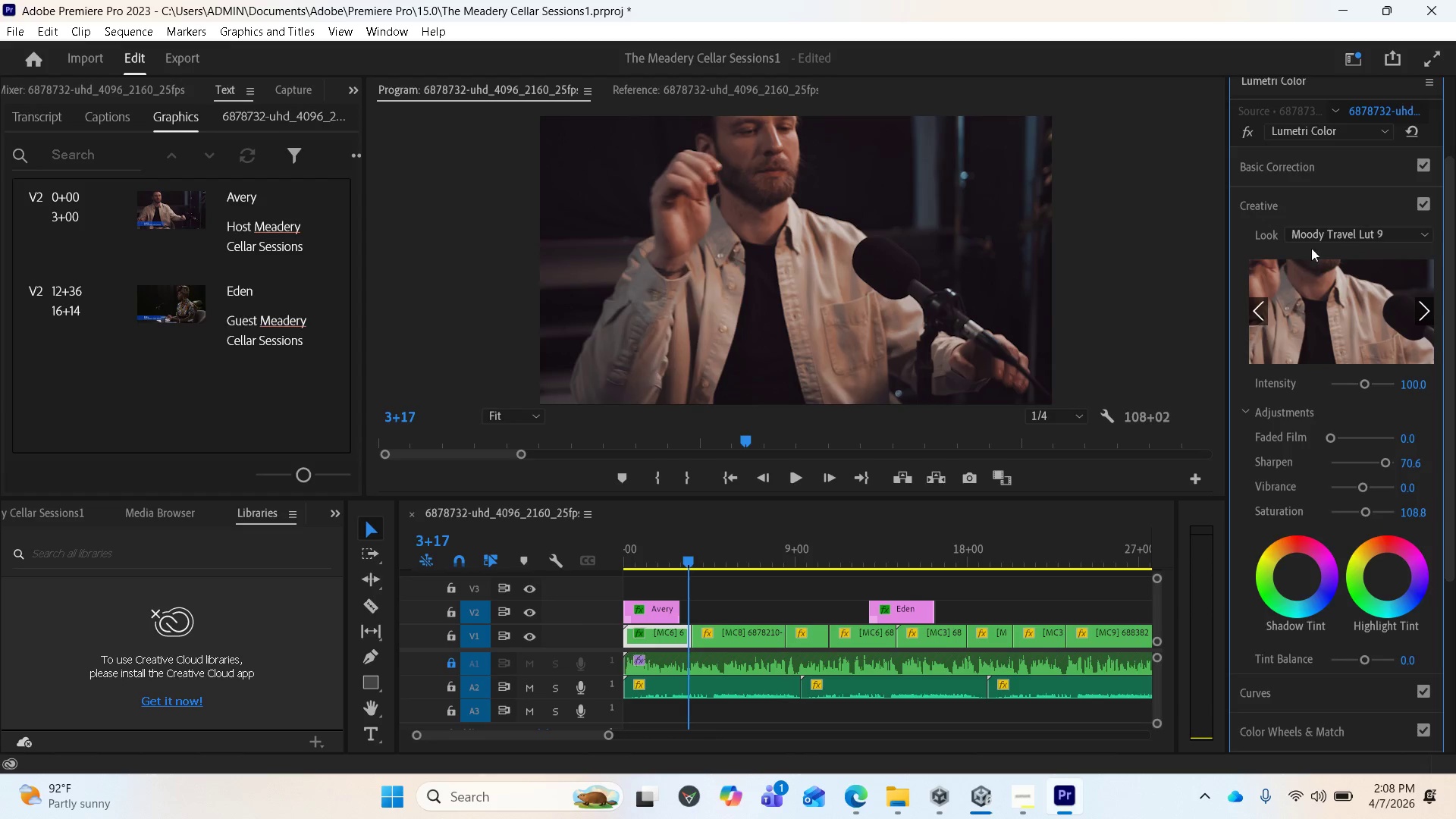 
left_click_drag(start_coordinate=[1366, 379], to_coordinate=[1385, 380])
 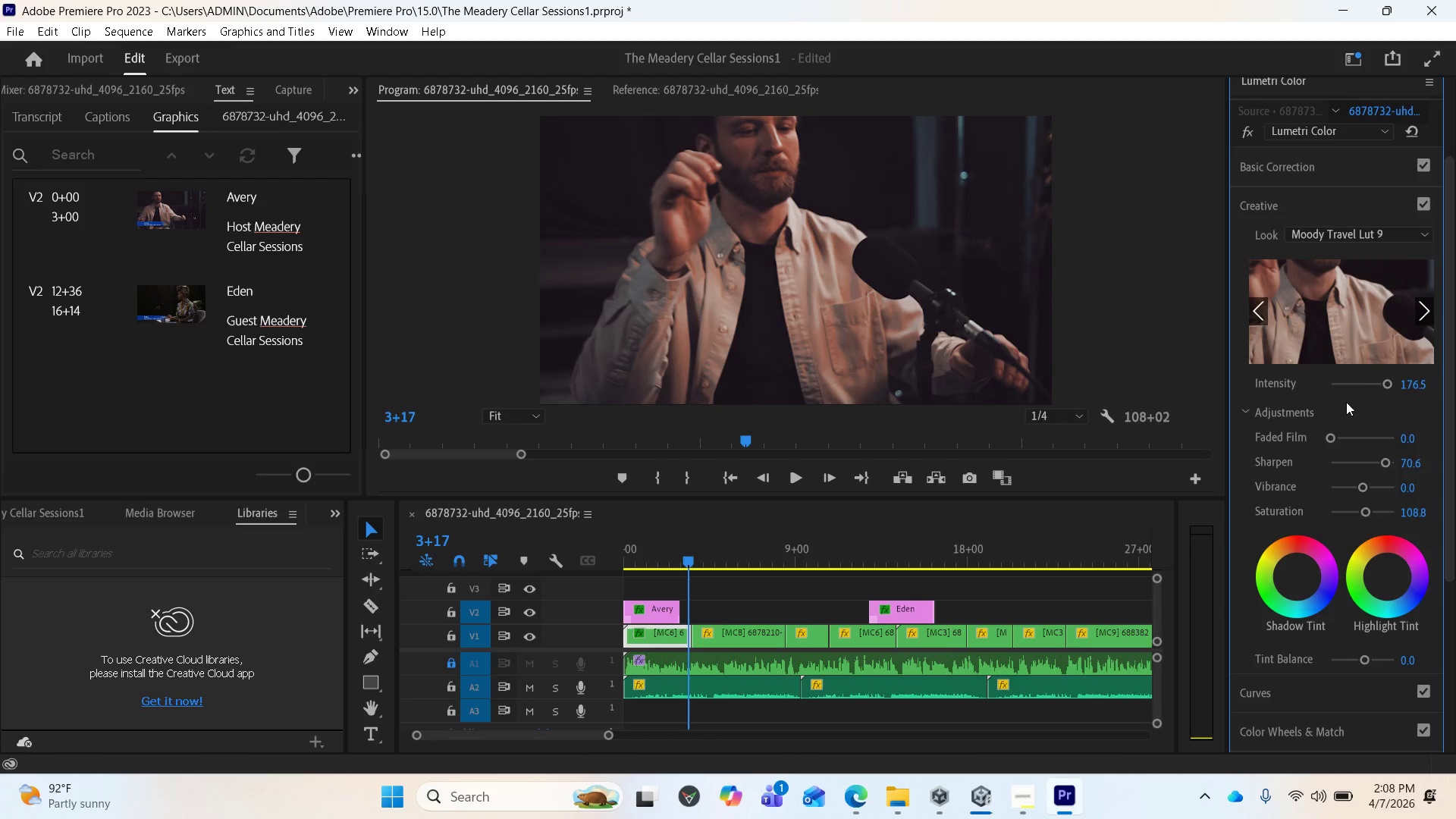 
key(Control+Z)
 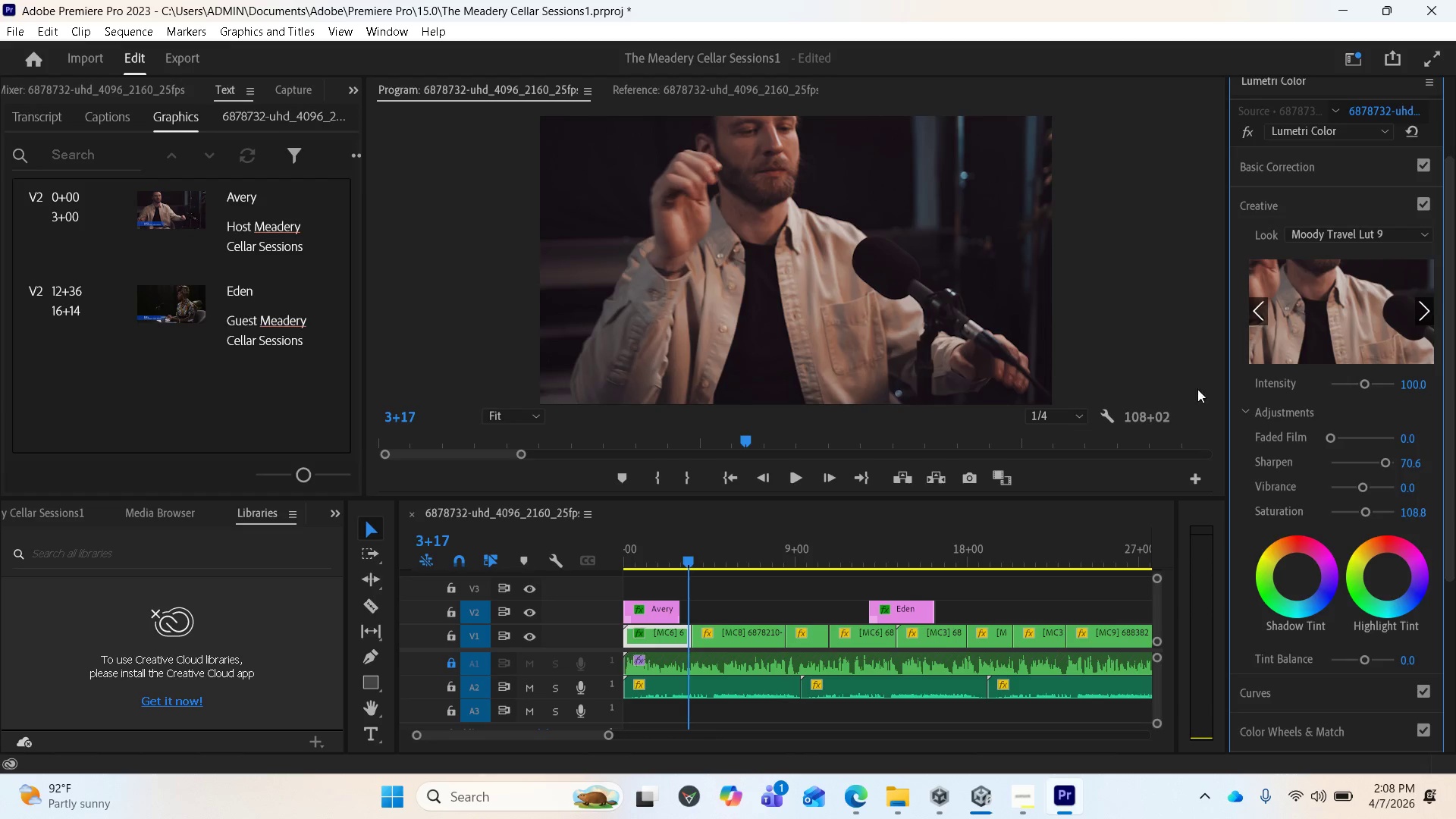 
scroll: coordinate [1351, 479], scroll_direction: down, amount: 3.0
 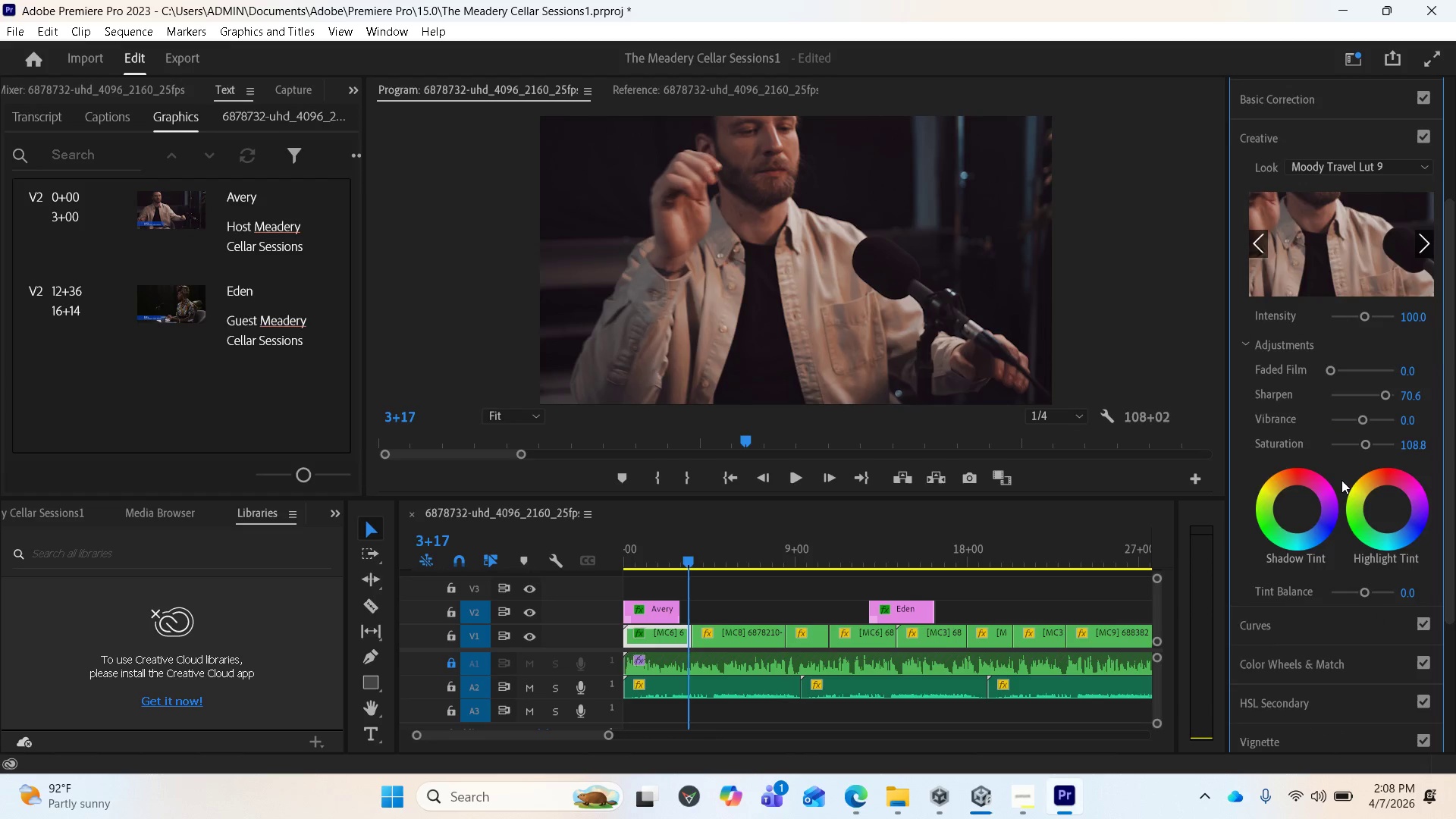 
scroll: coordinate [1301, 403], scroll_direction: up, amount: 6.0
 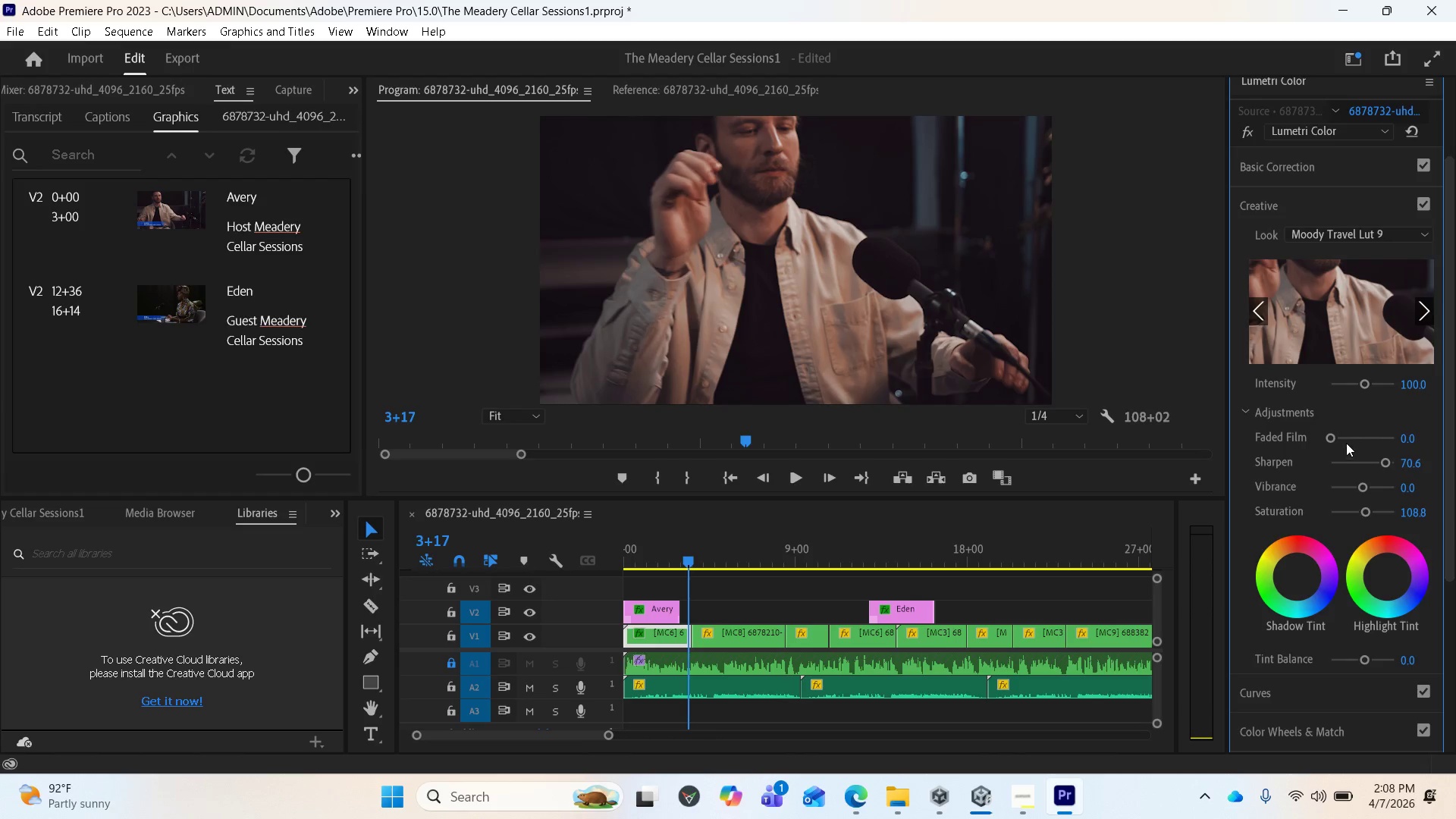 
key(Control+Z)
 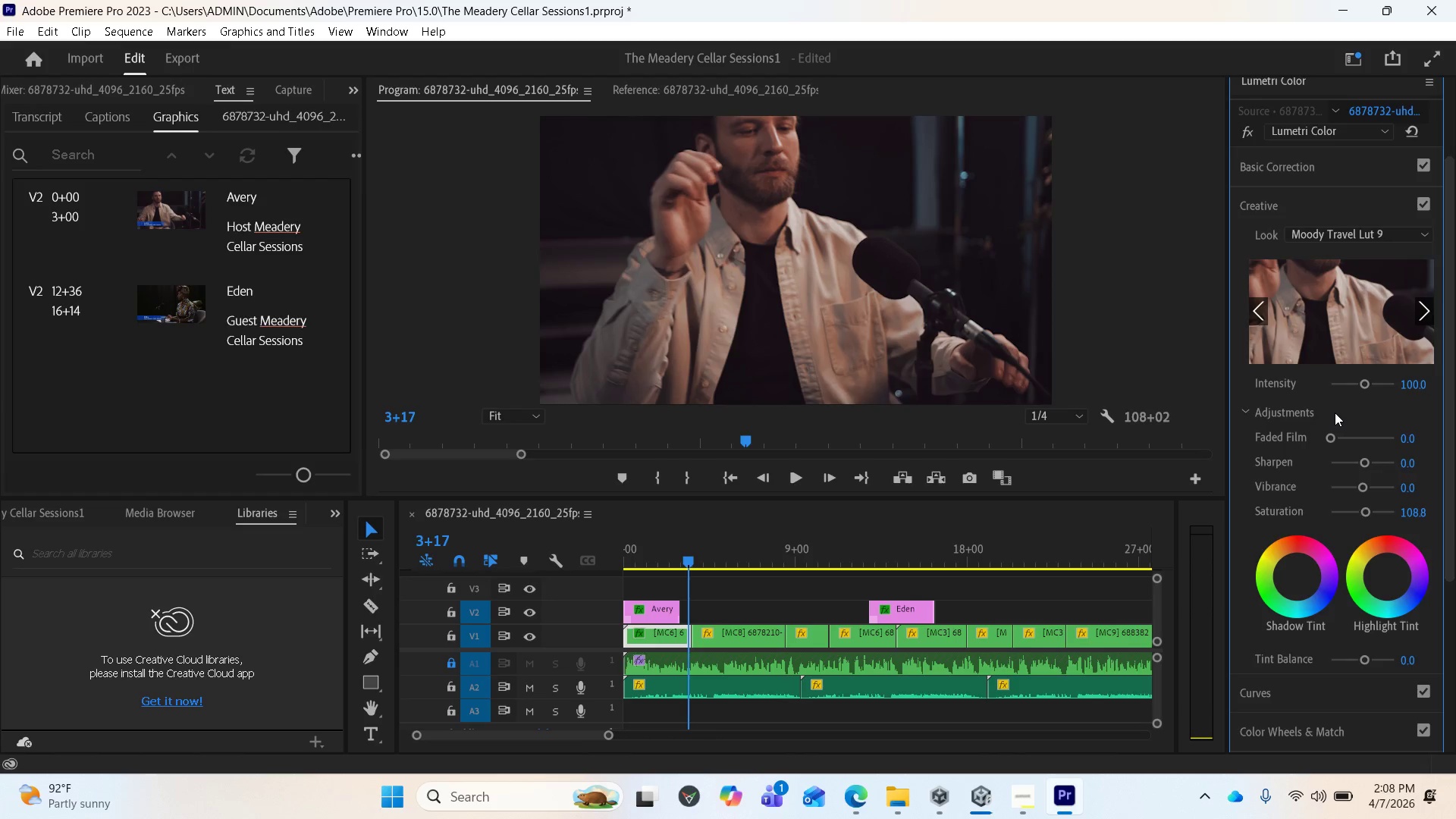 
key(Control+Z)
 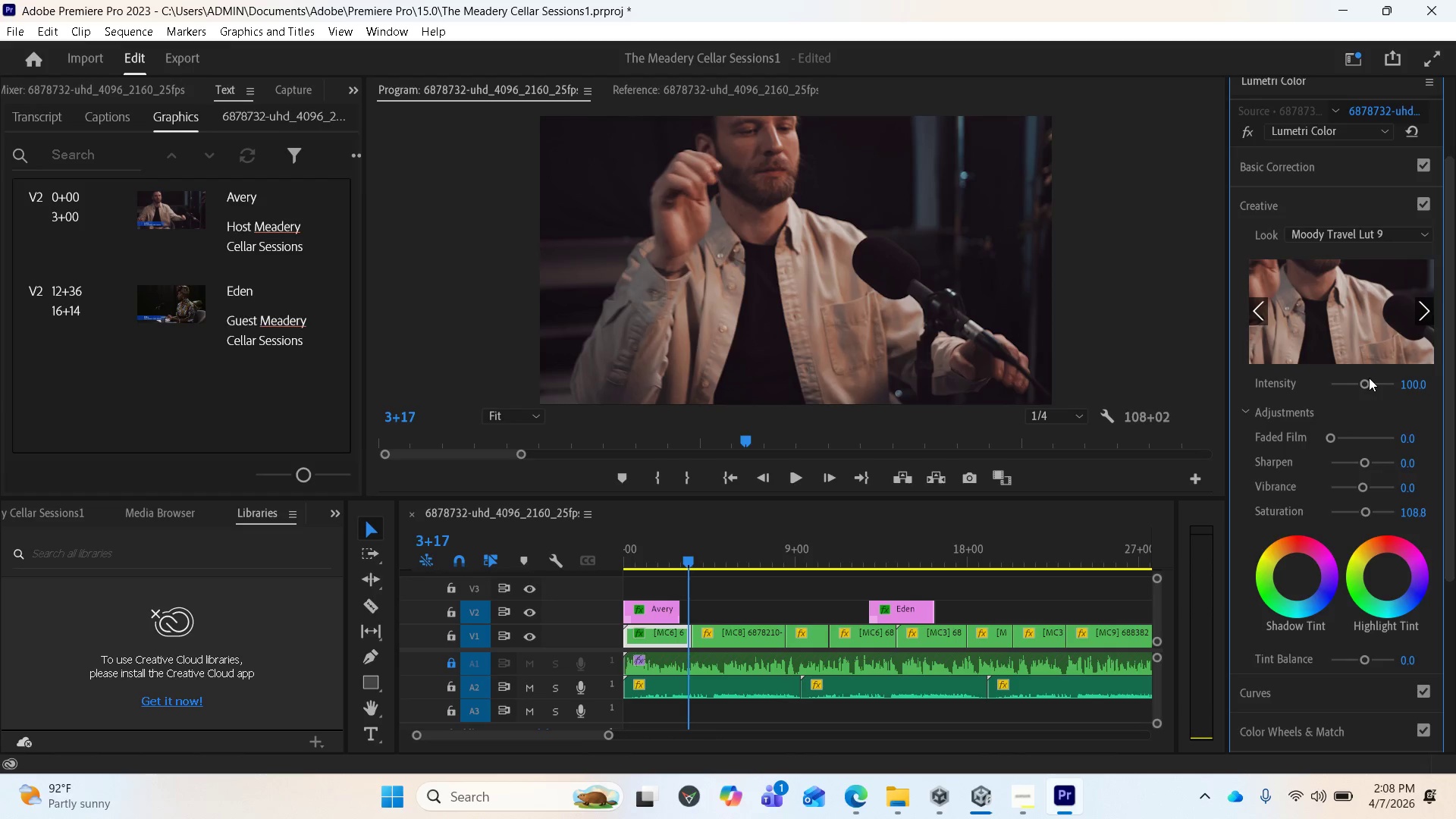 
left_click_drag(start_coordinate=[1370, 378], to_coordinate=[1348, 381])
 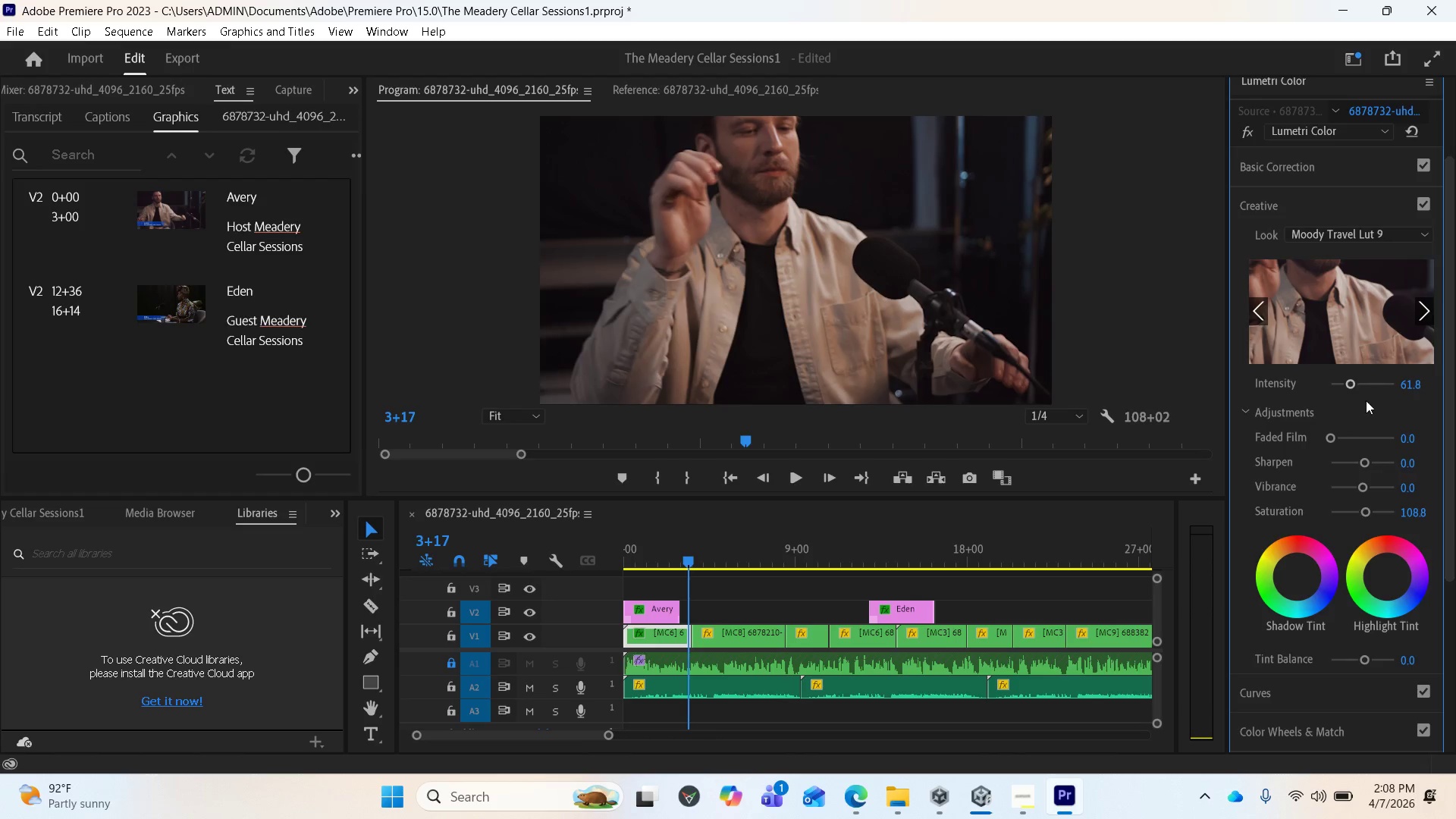 
key(Control+Z)
 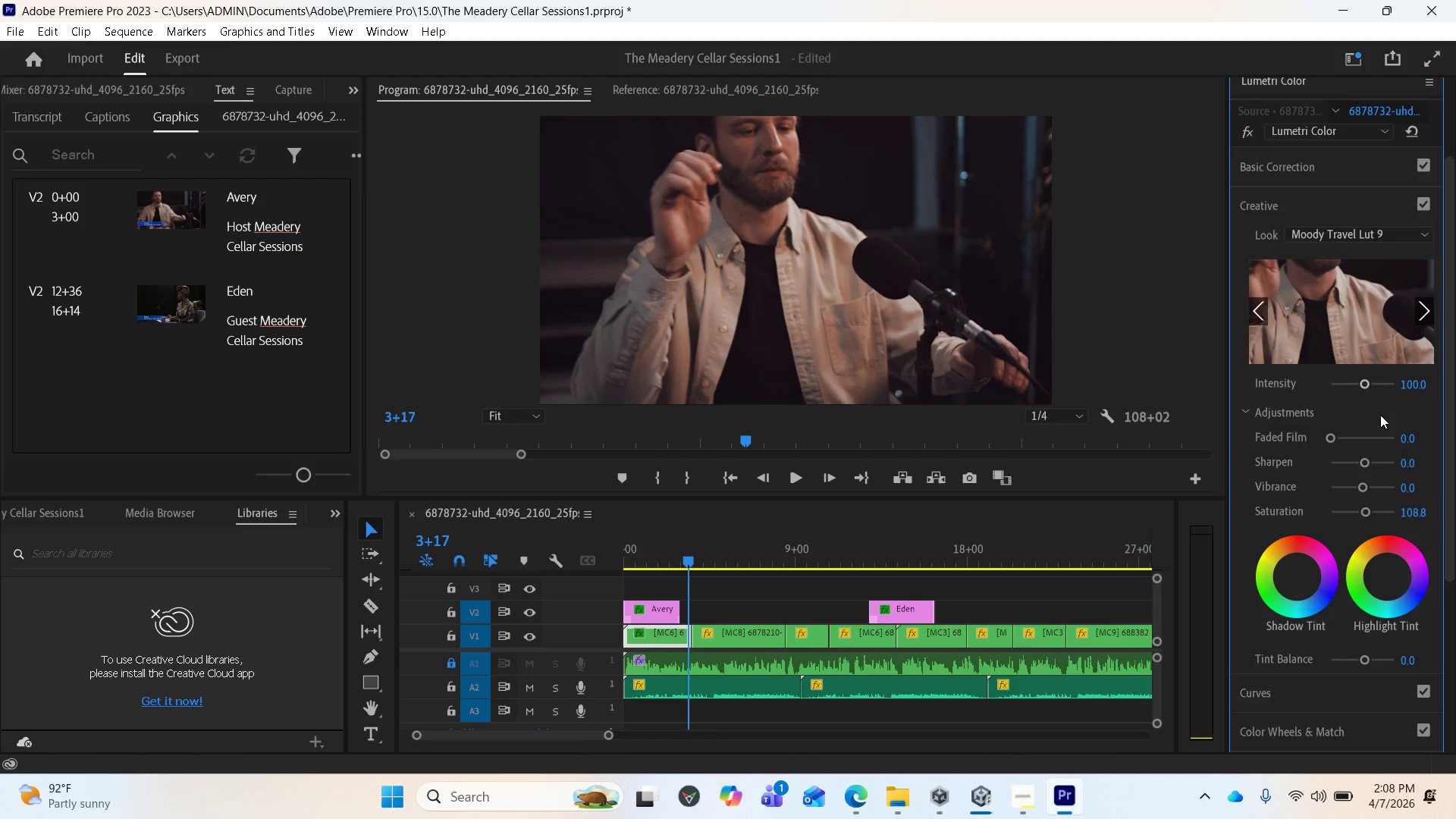 
key(Control+Z)
 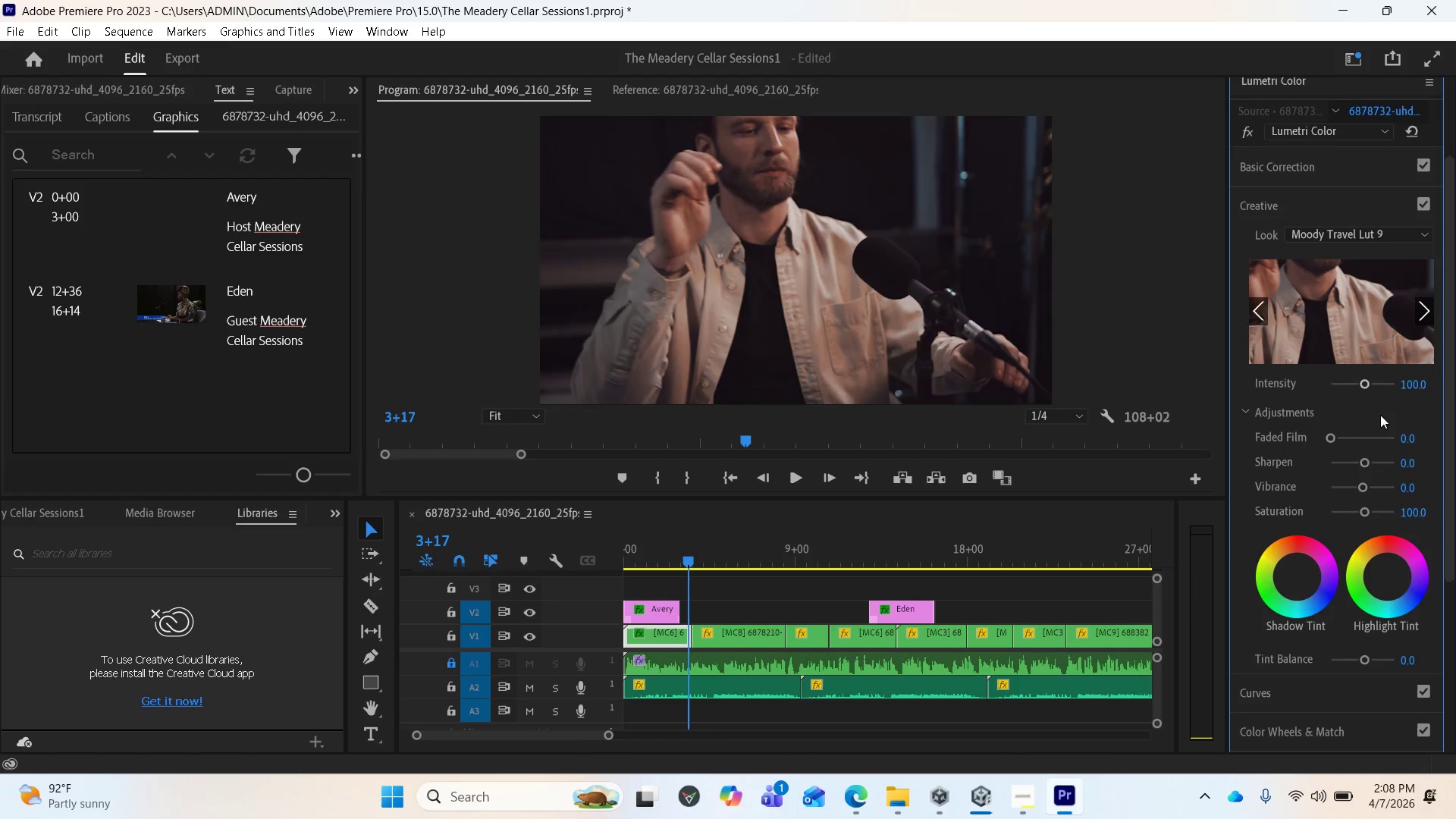 
key(Control+Z)
 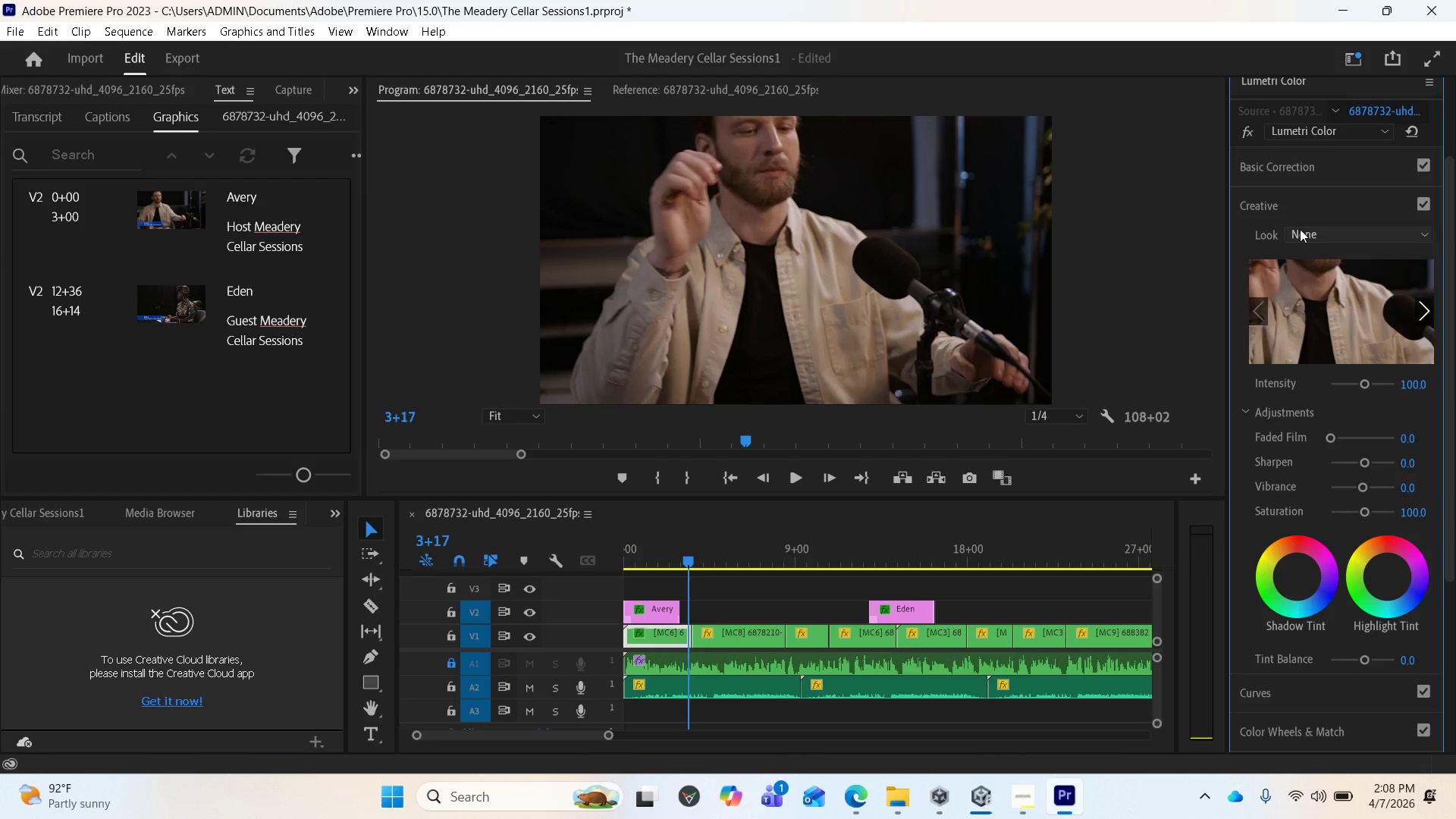 
left_click([1300, 232])
 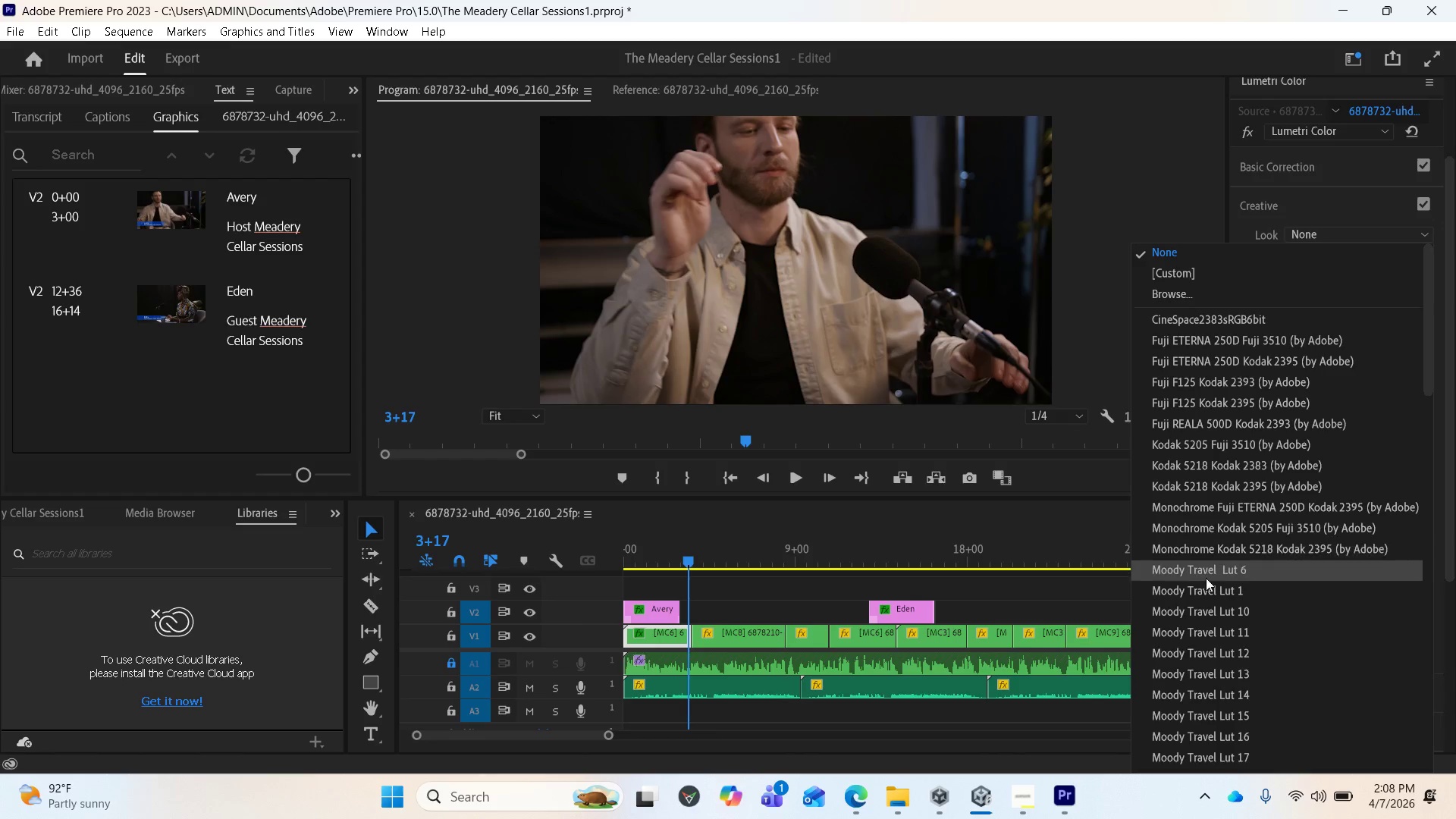 
left_click([1195, 571])
 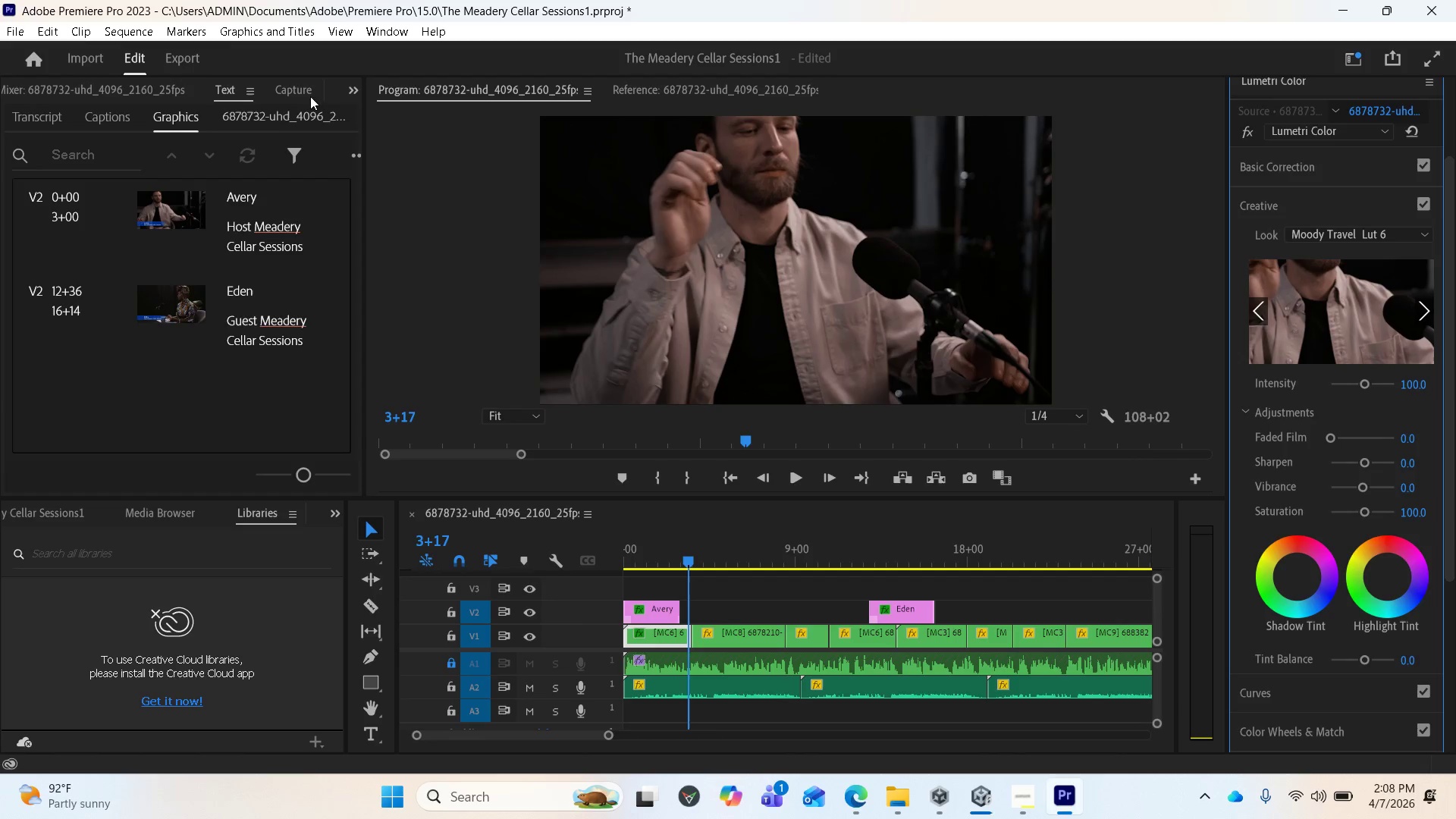 
left_click([350, 89])
 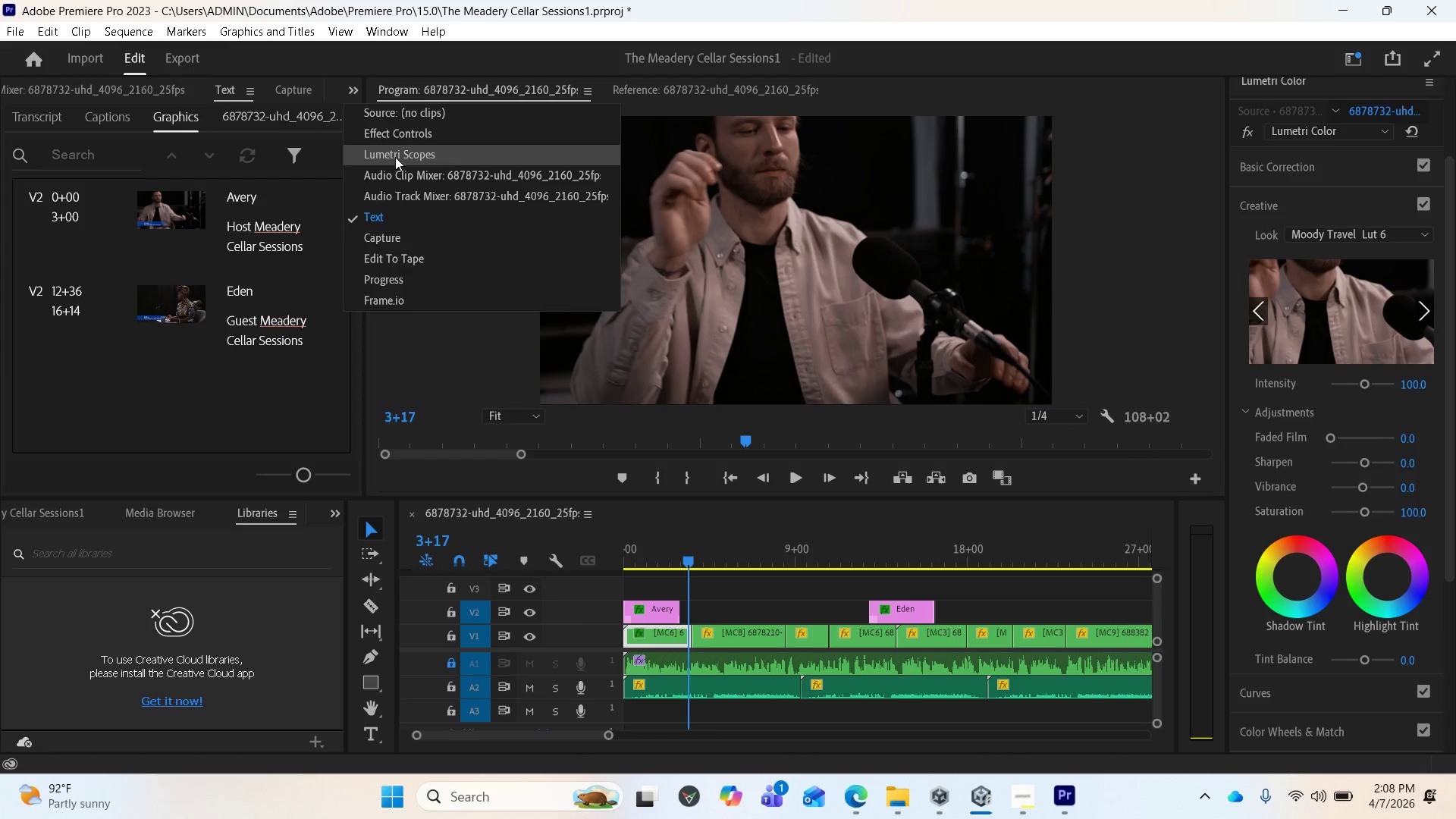 
left_click([395, 157])
 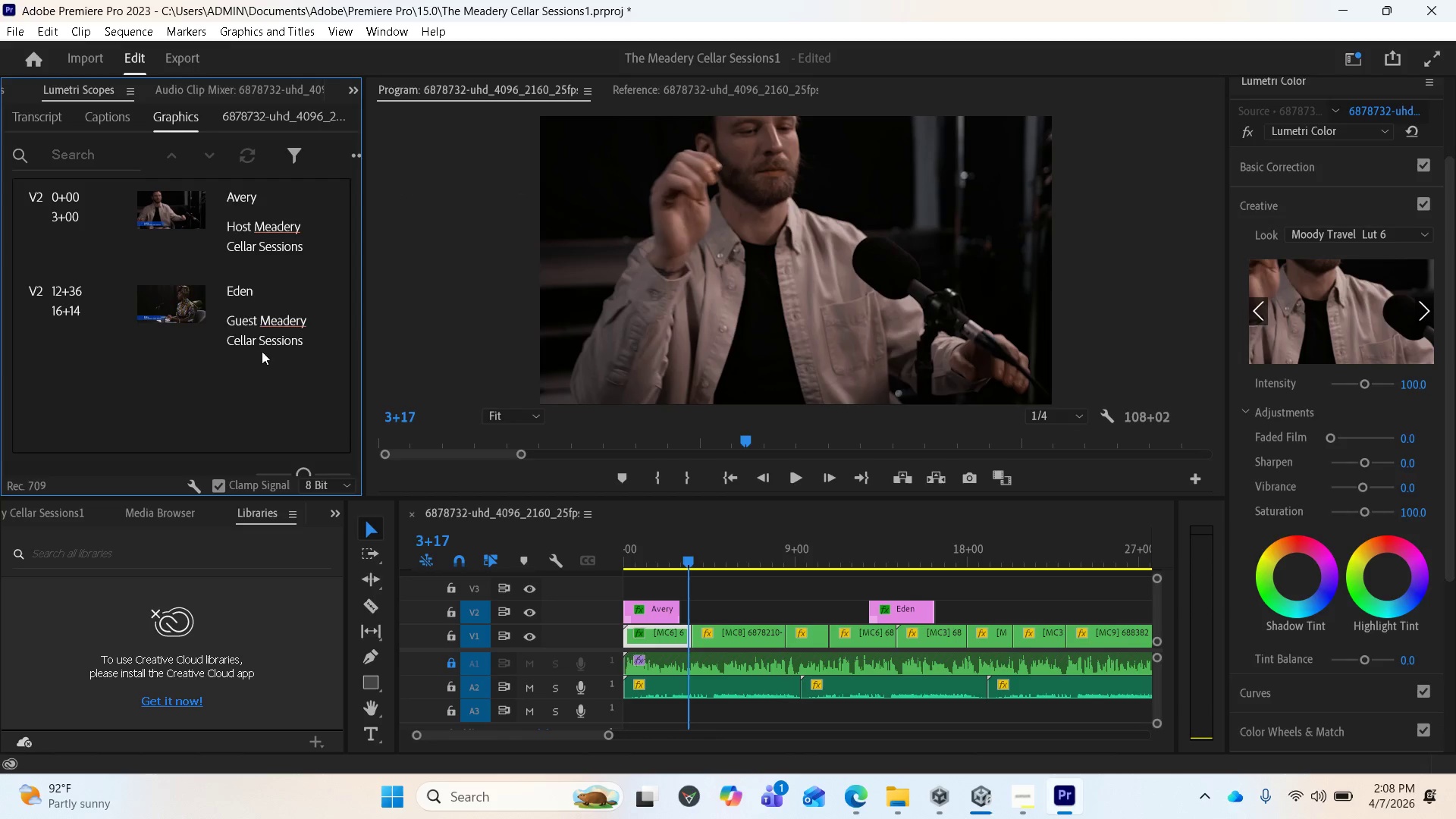 
scroll: coordinate [259, 264], scroll_direction: up, amount: 1.0
 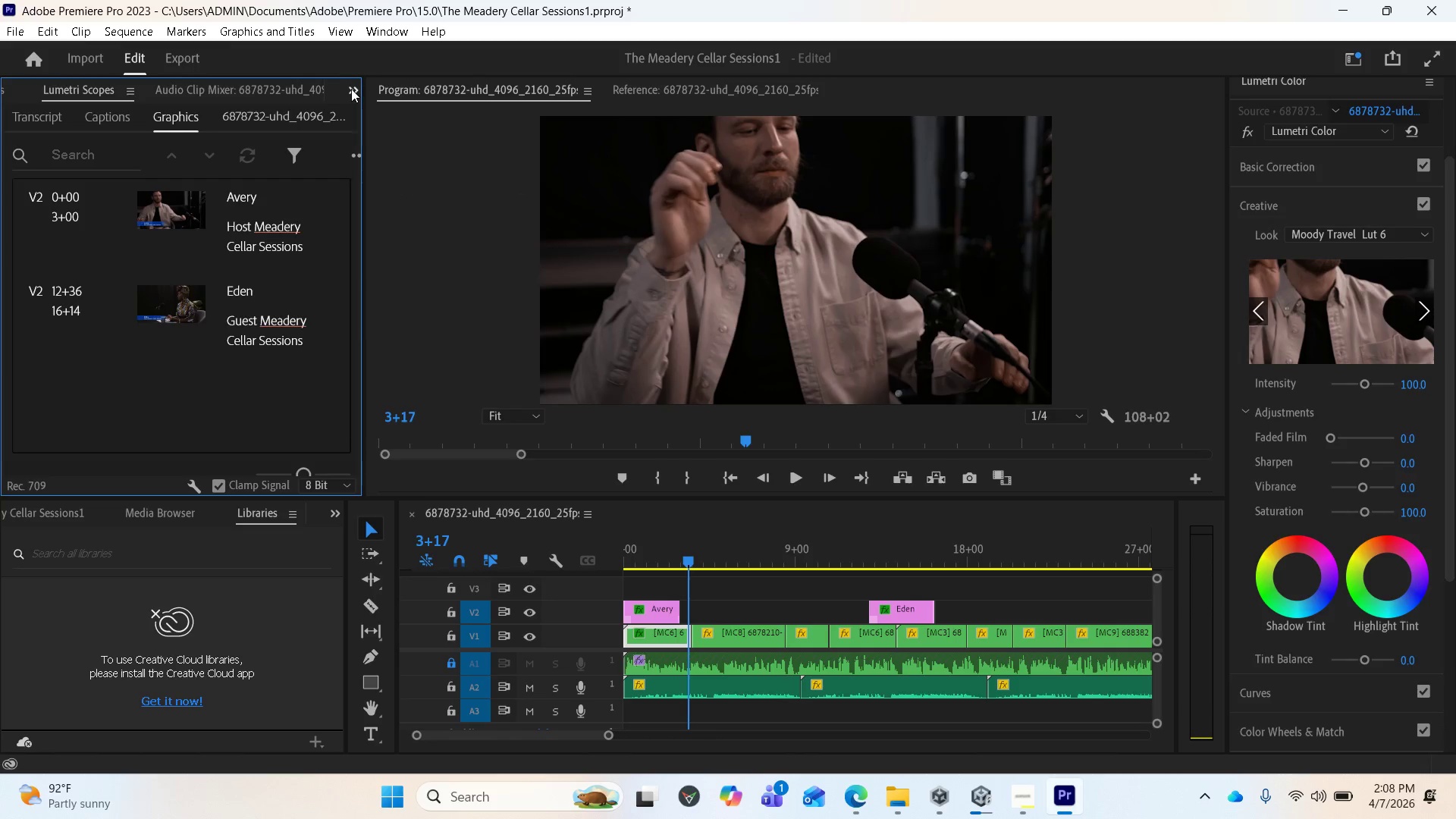 
left_click([351, 89])
 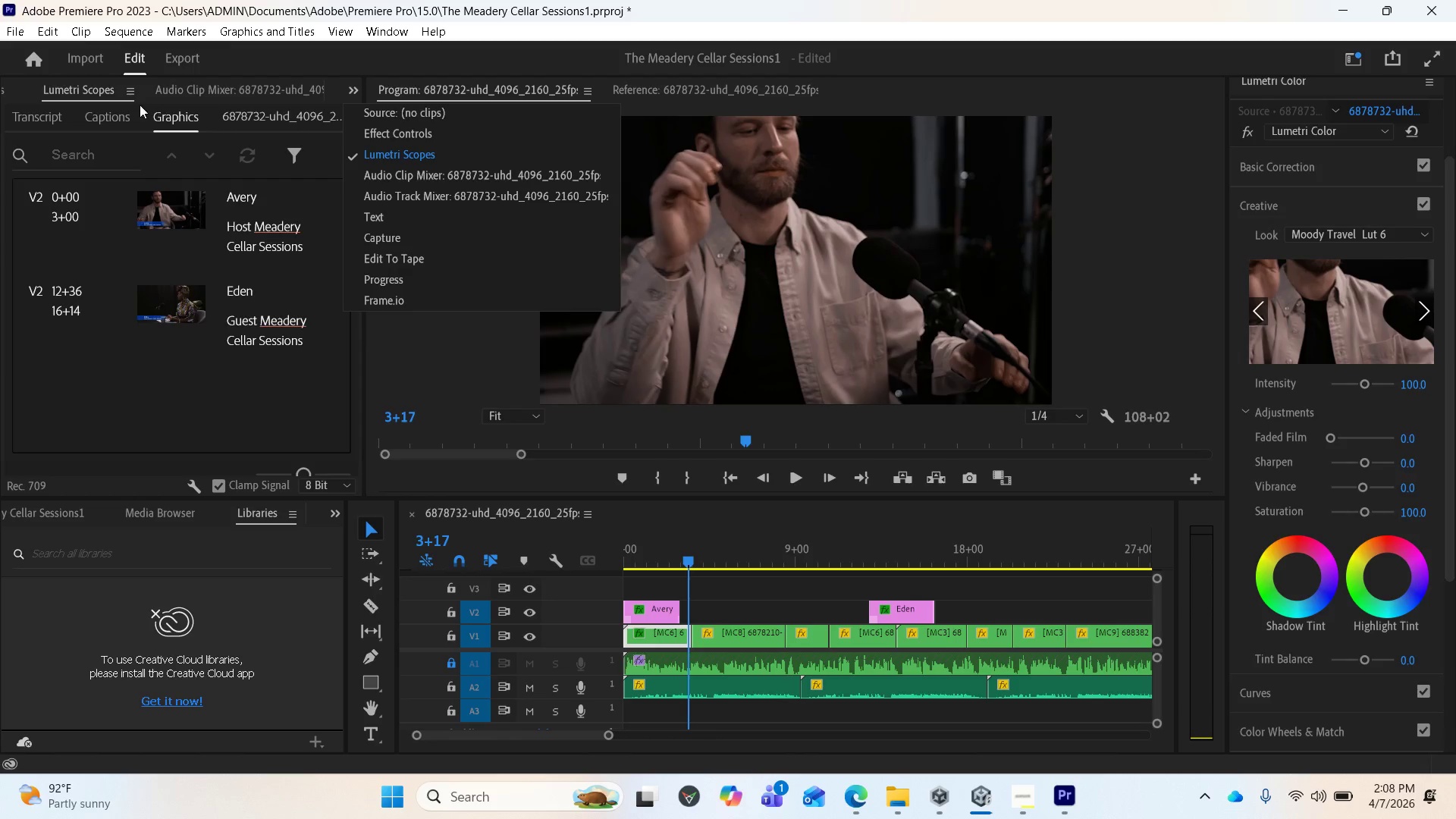 
left_click([105, 96])
 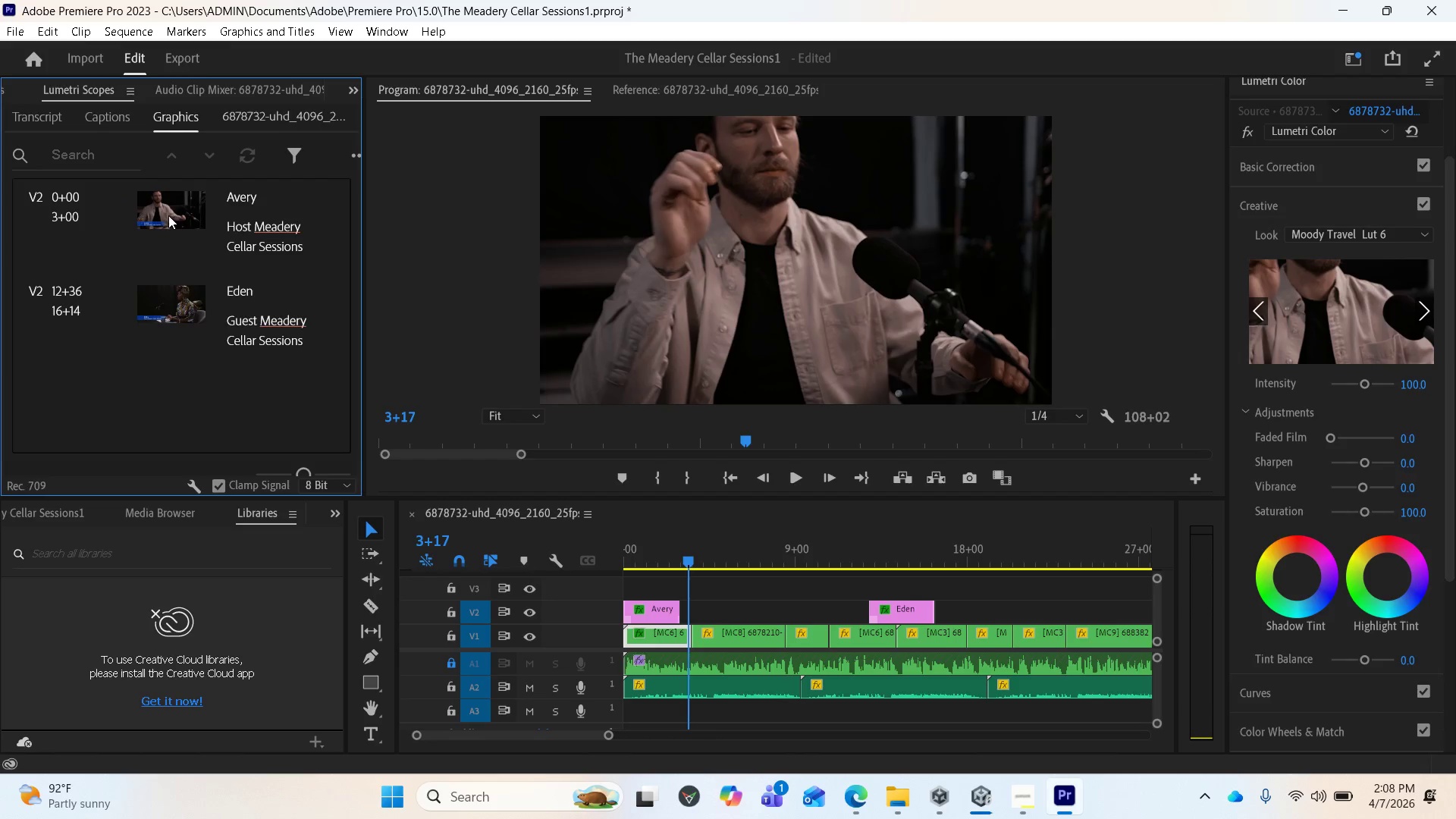 
left_click([109, 119])
 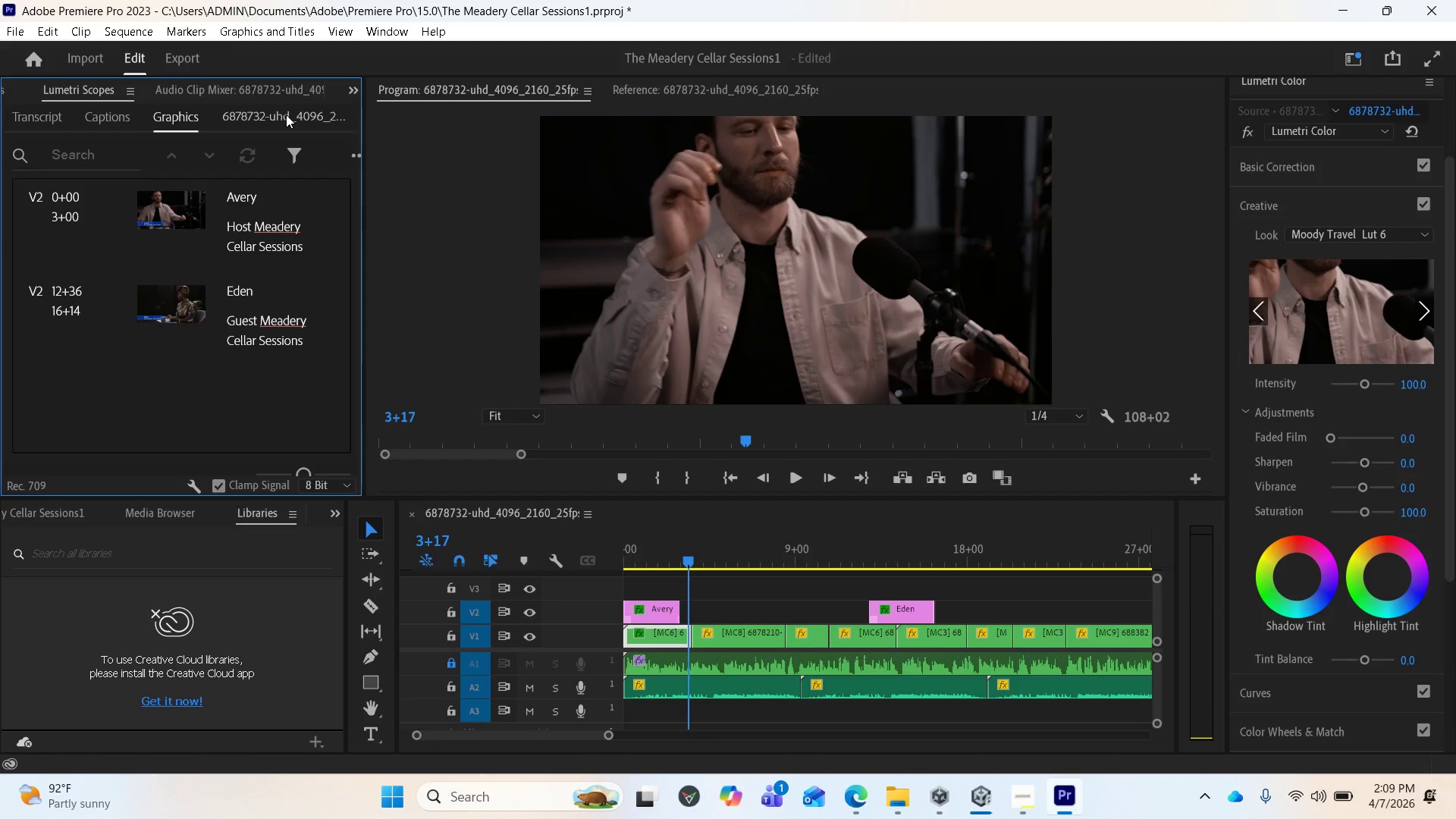 
wait(5.62)
 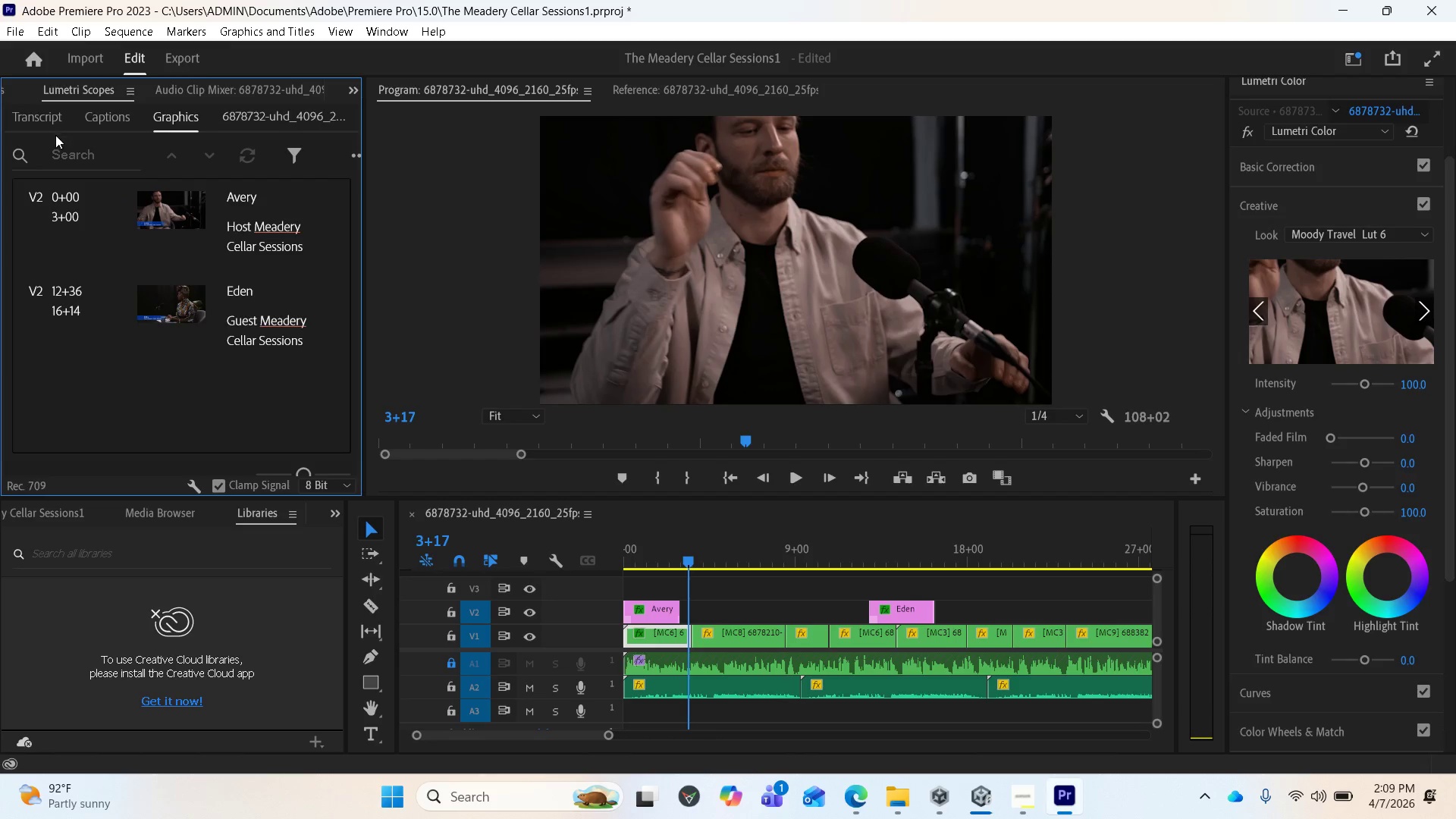 
left_click([301, 118])
 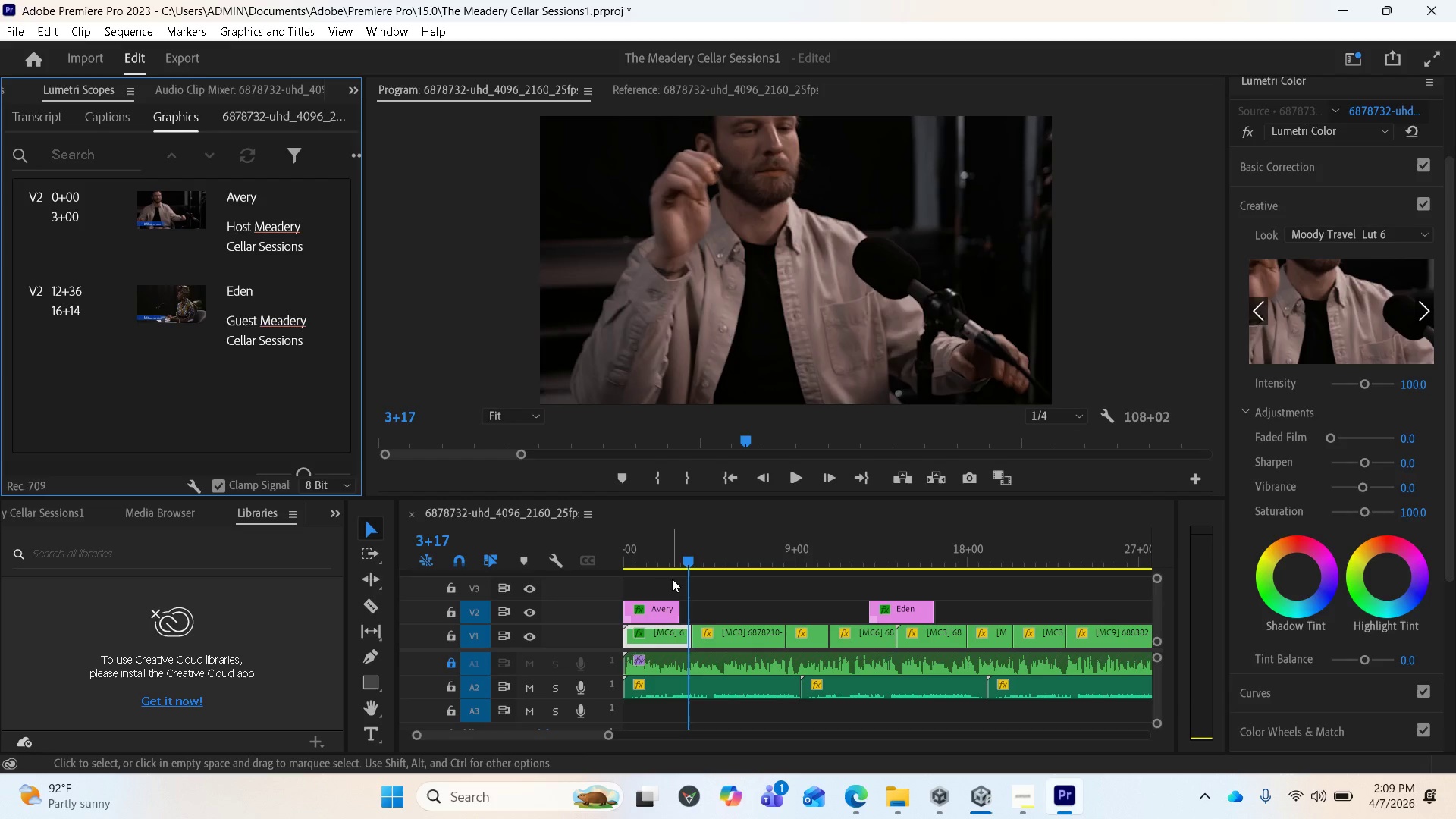 
scroll: coordinate [680, 598], scroll_direction: down, amount: 2.0
 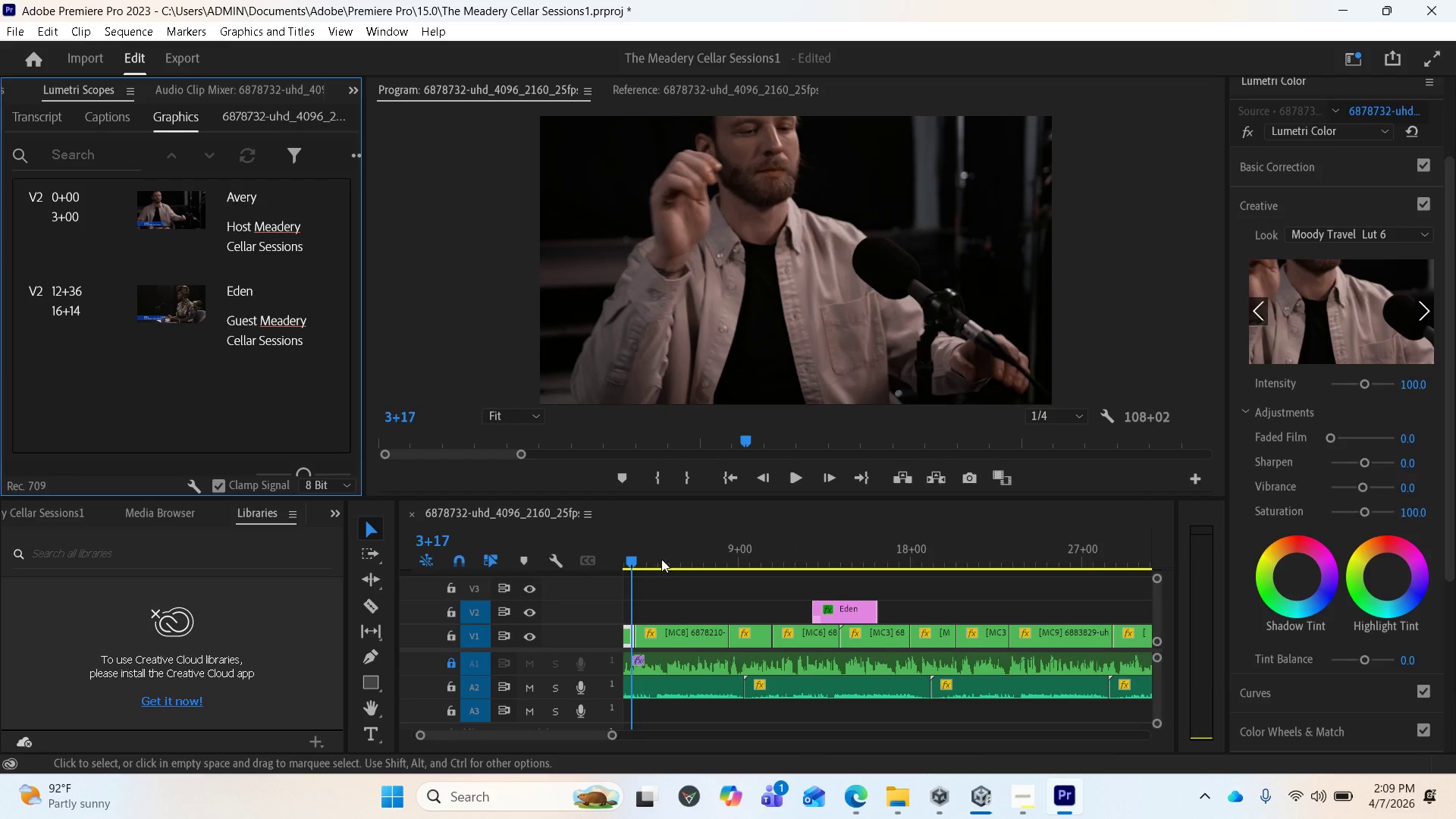 
scroll: coordinate [447, 413], scroll_direction: up, amount: 5.0
 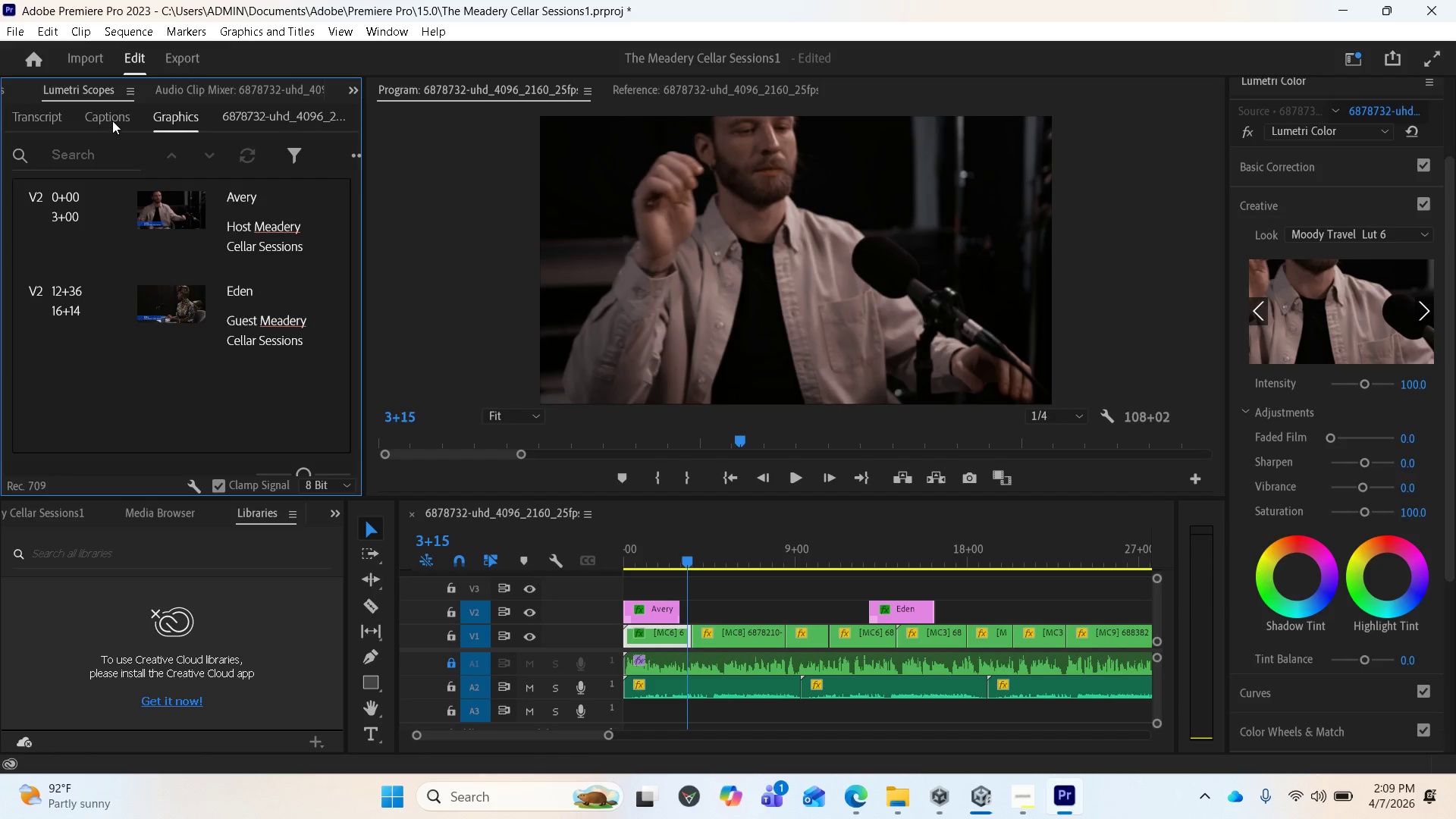 
double_click([111, 118])
 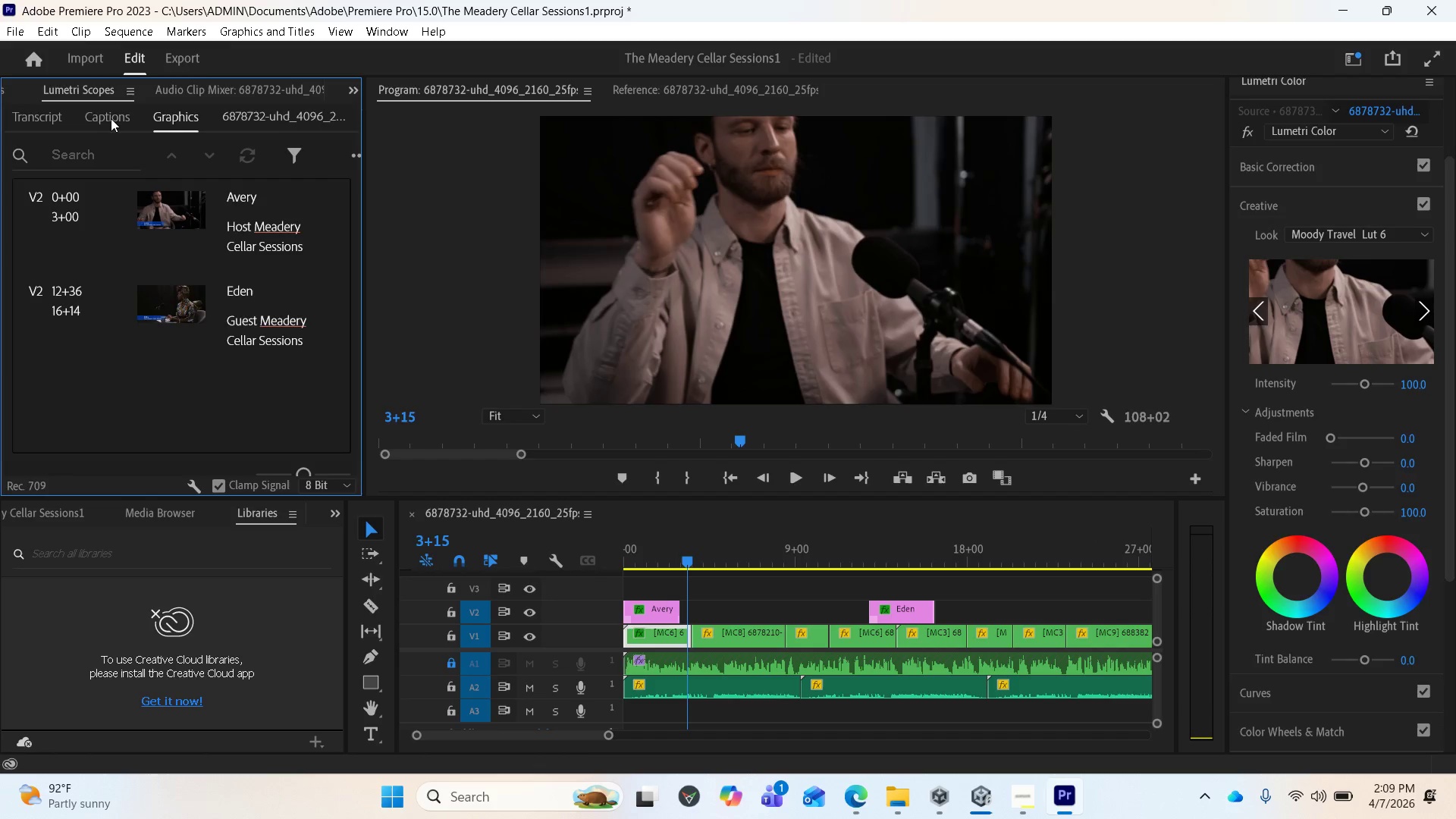 
triple_click([111, 118])
 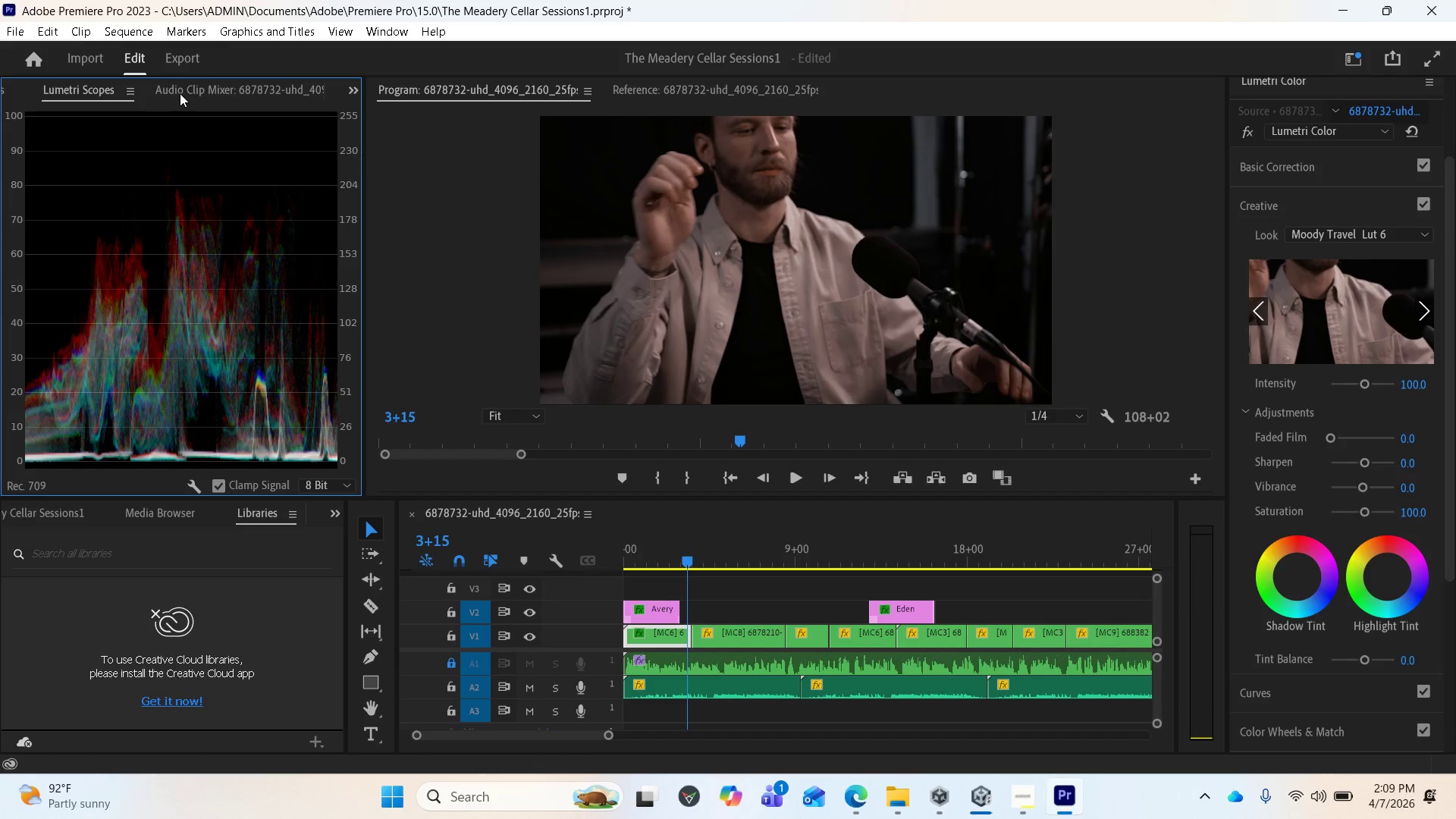 
scroll: coordinate [180, 93], scroll_direction: up, amount: 1.0
 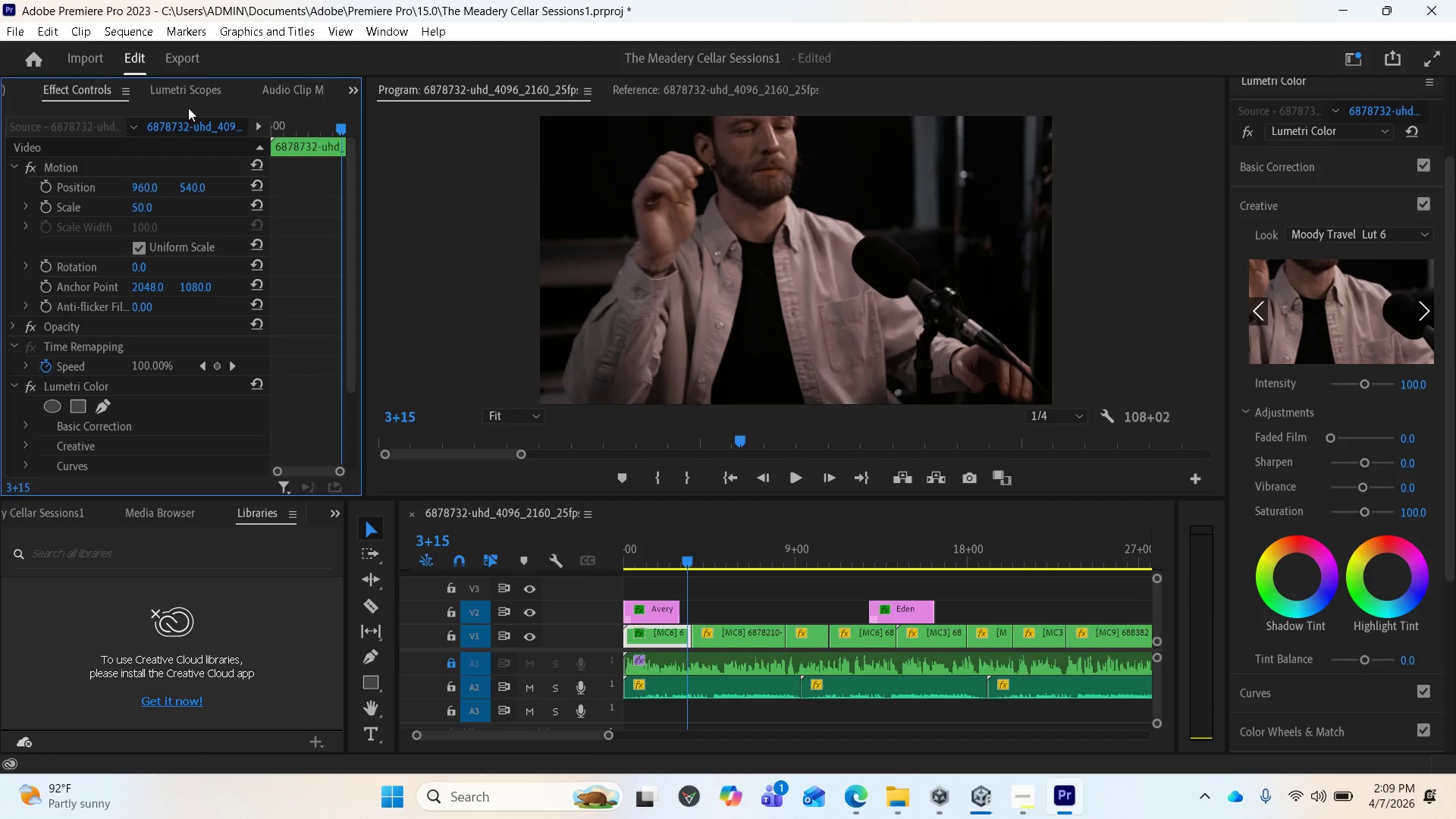 
left_click([187, 92])
 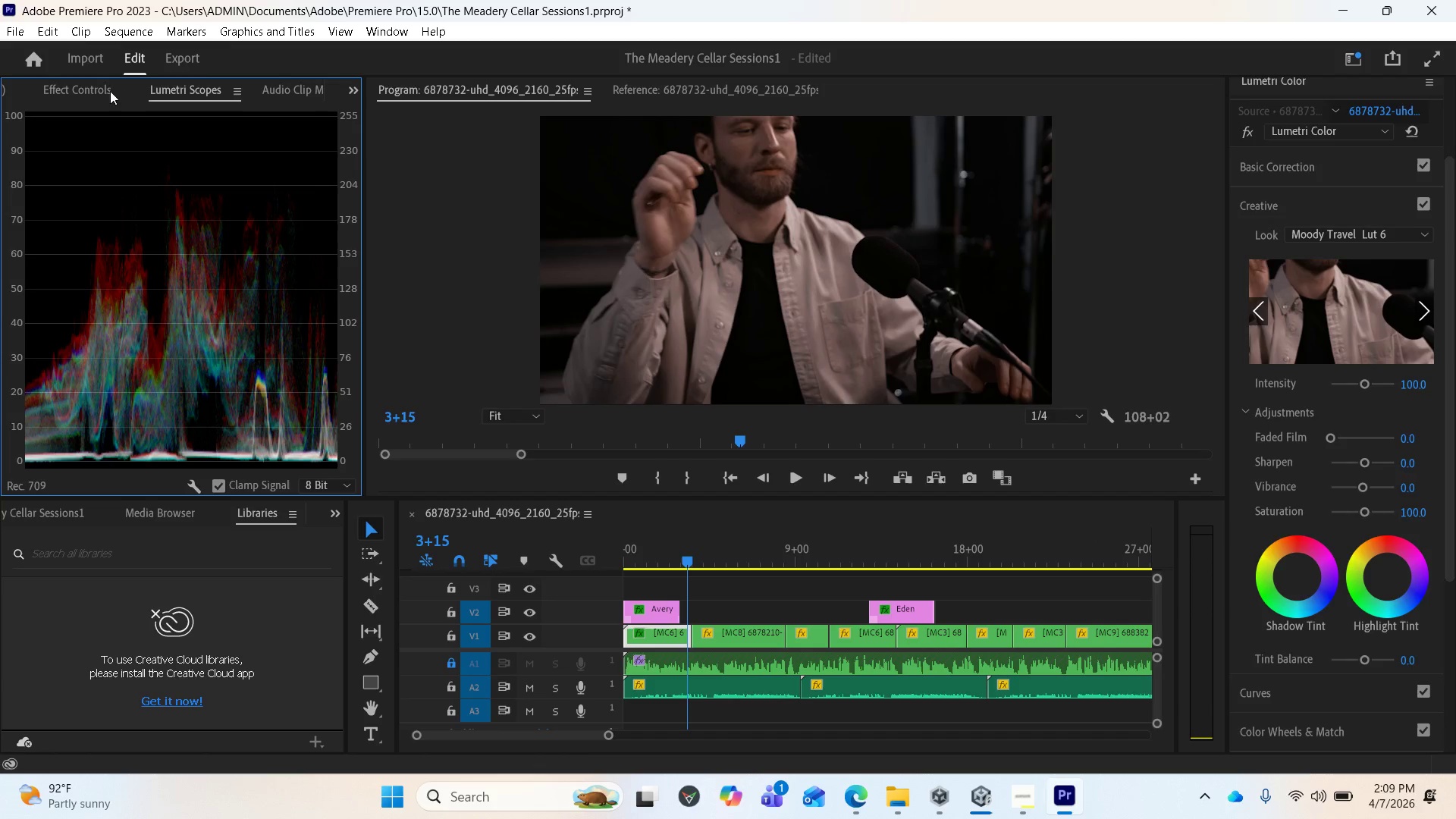 
left_click([102, 91])
 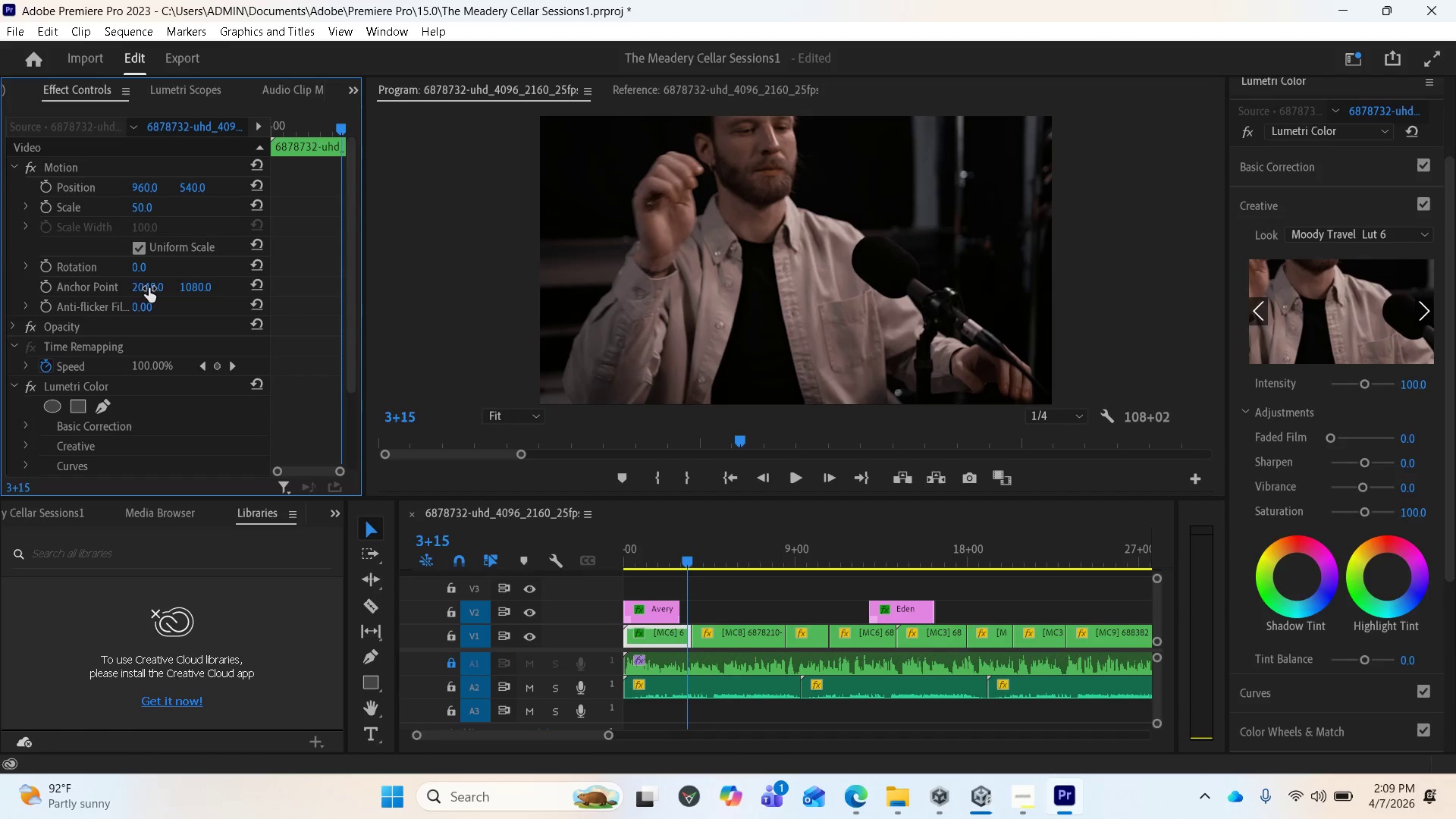 
scroll: coordinate [154, 328], scroll_direction: down, amount: 8.0
 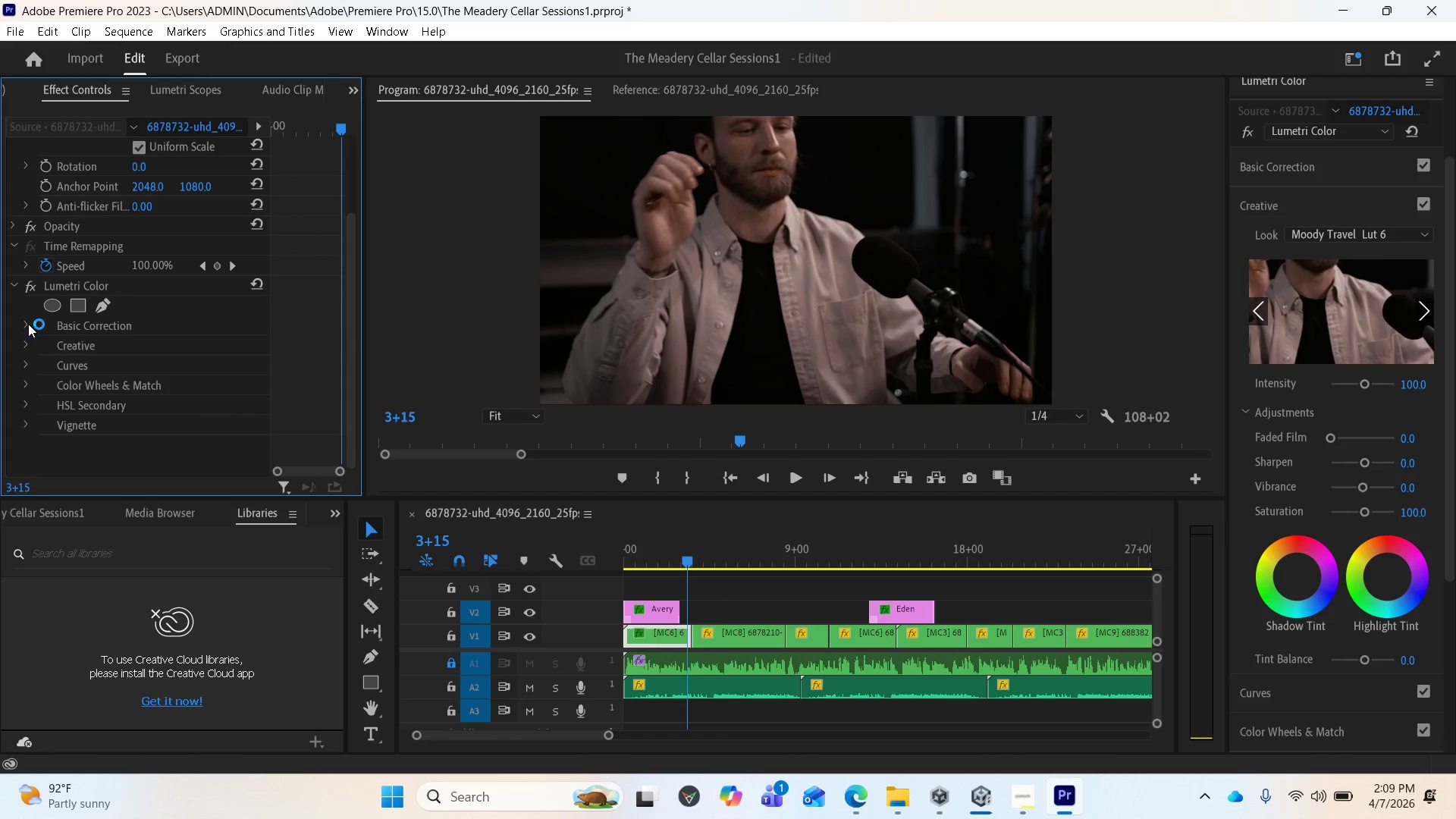 
left_click([28, 324])
 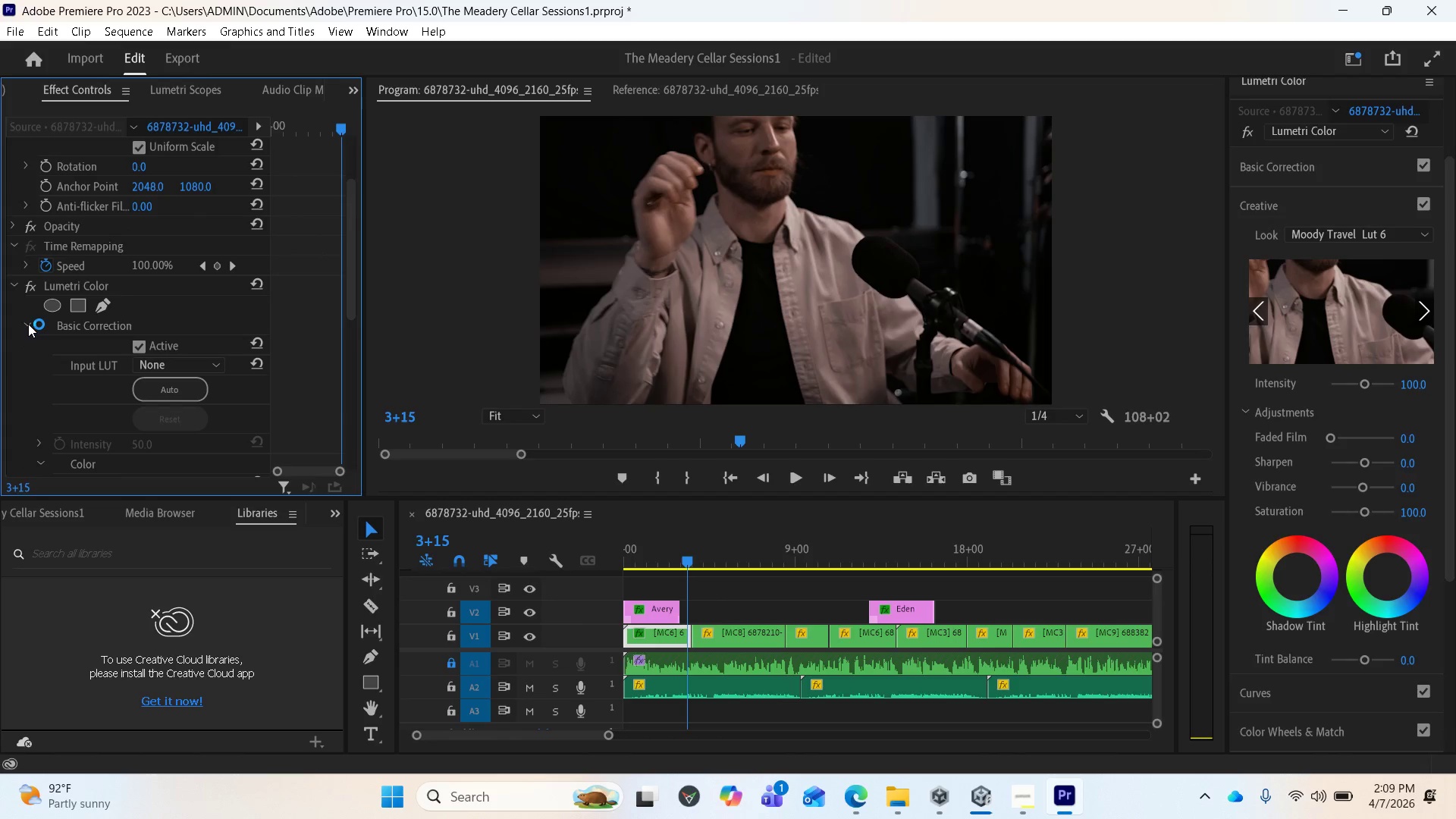 
left_click([28, 324])
 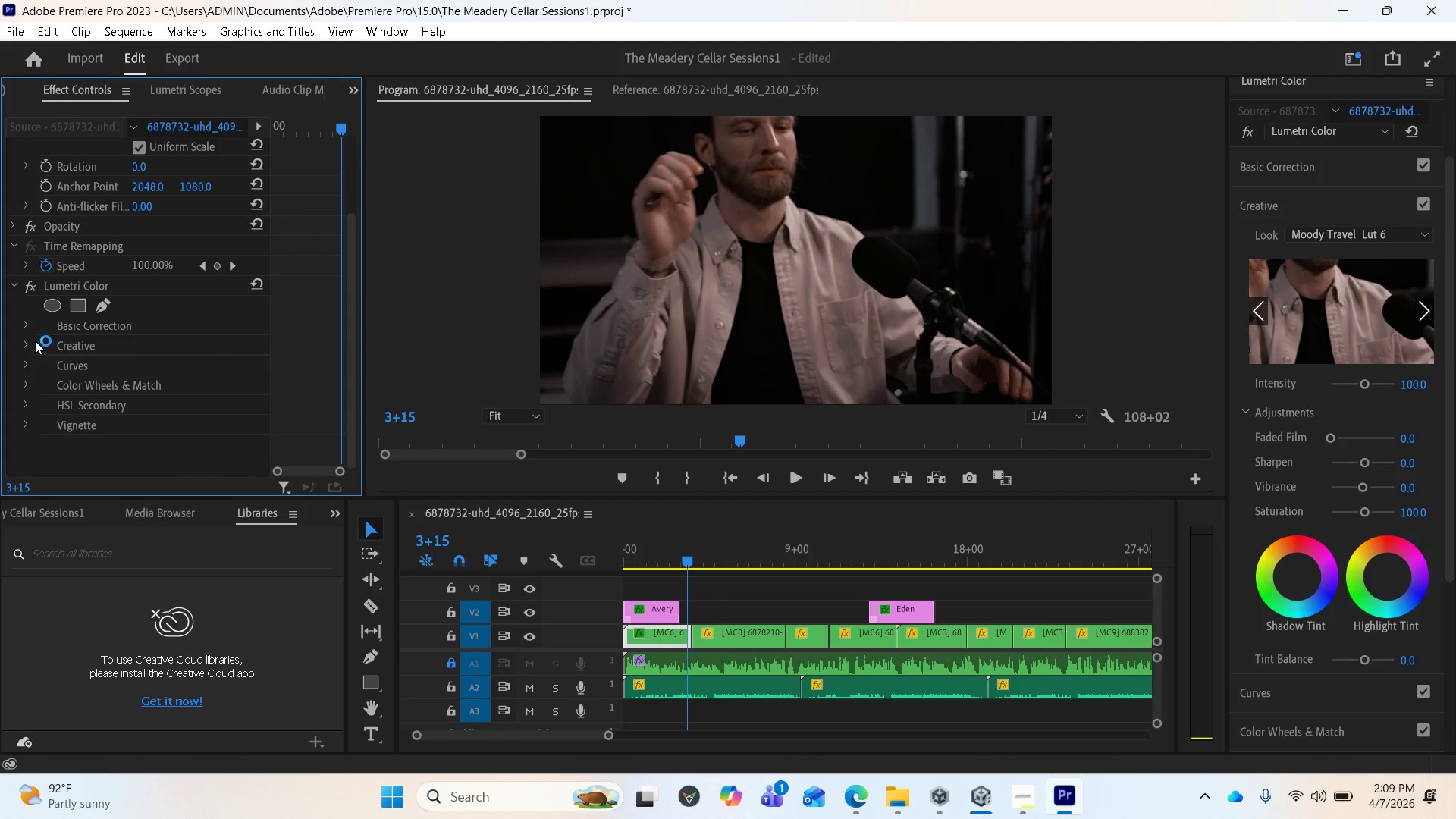 
left_click([30, 340])
 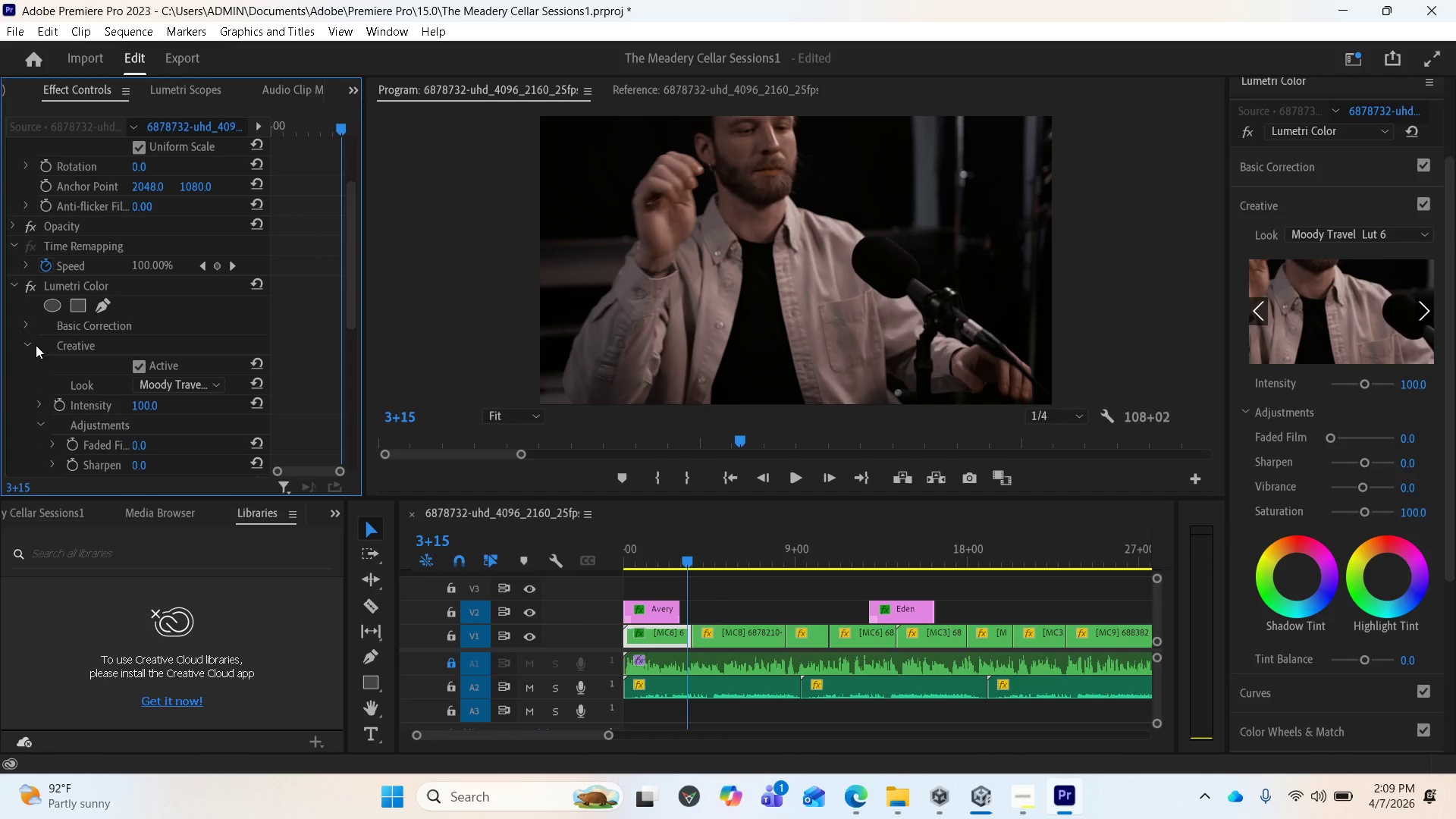 
scroll: coordinate [96, 379], scroll_direction: down, amount: 19.0
 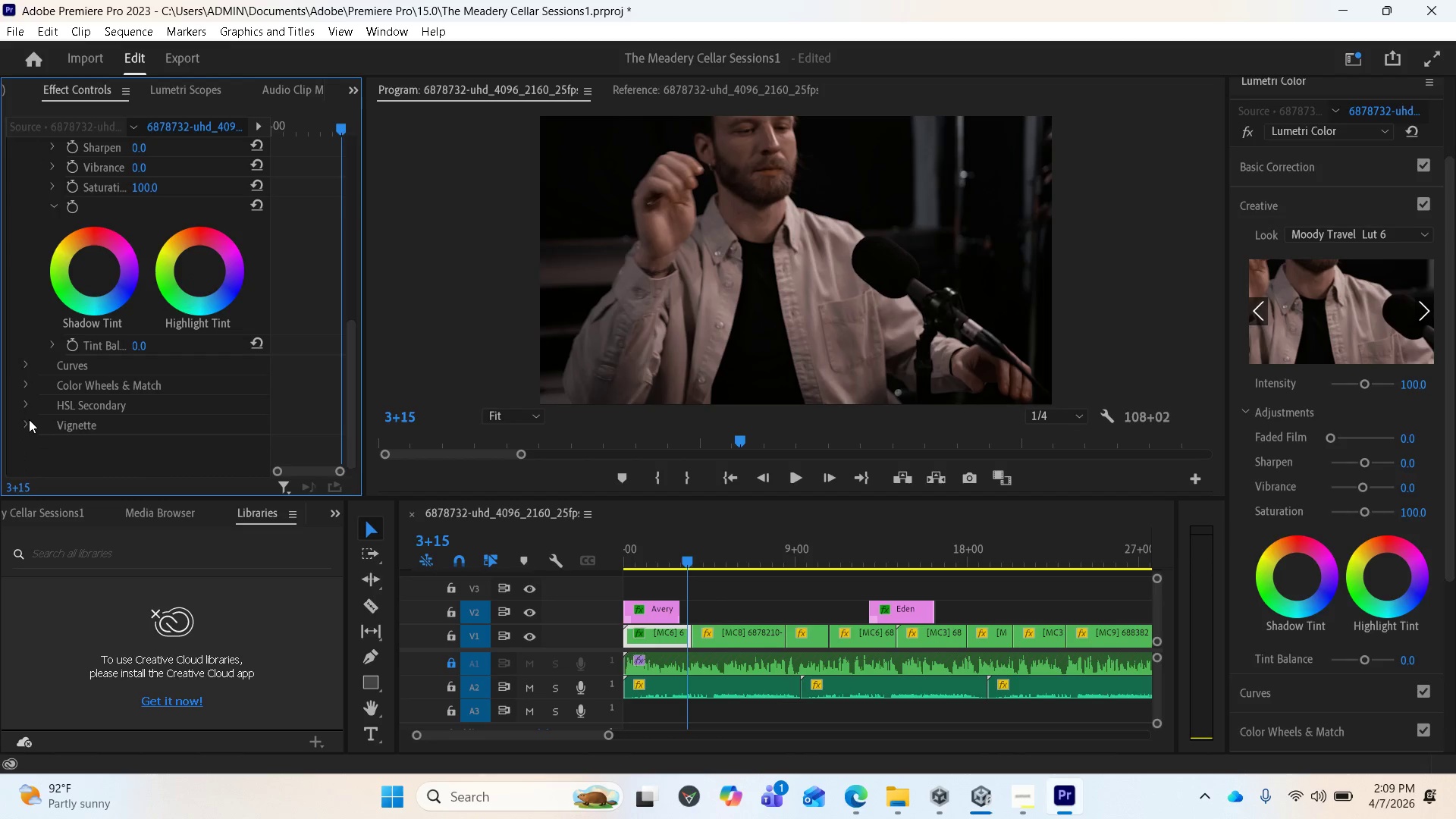 
left_click([29, 420])
 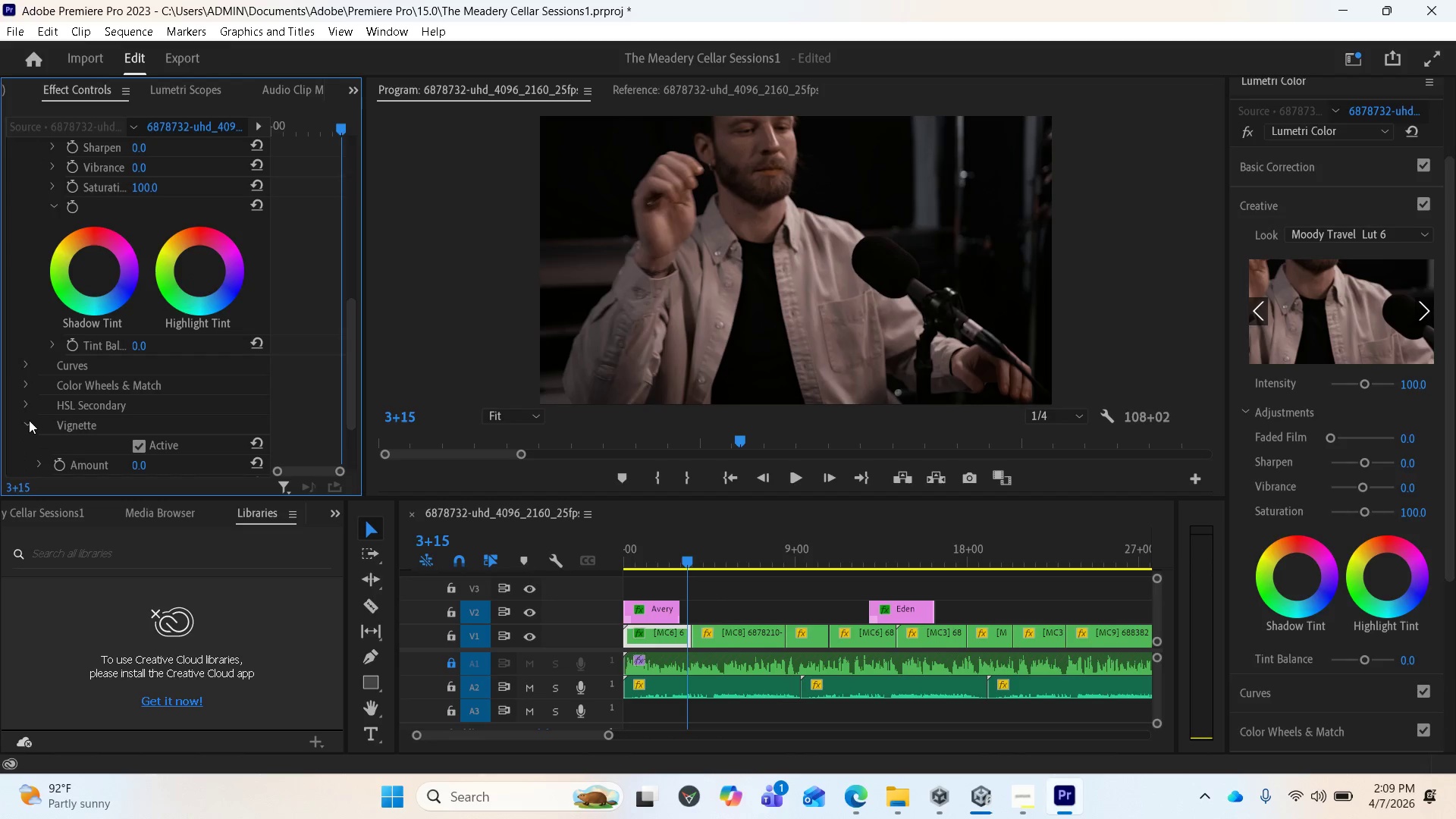 
left_click([29, 420])
 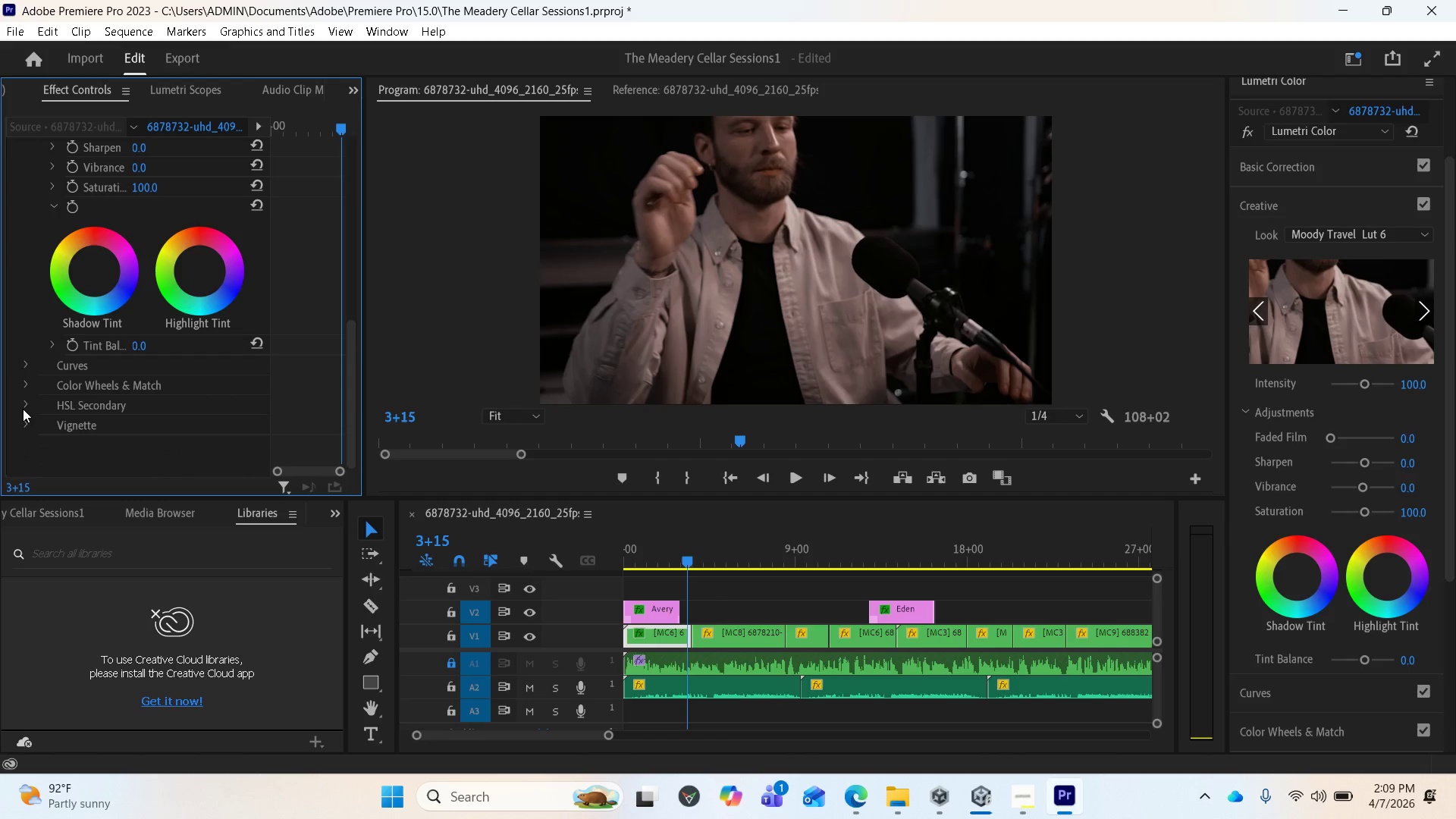 
left_click([23, 409])
 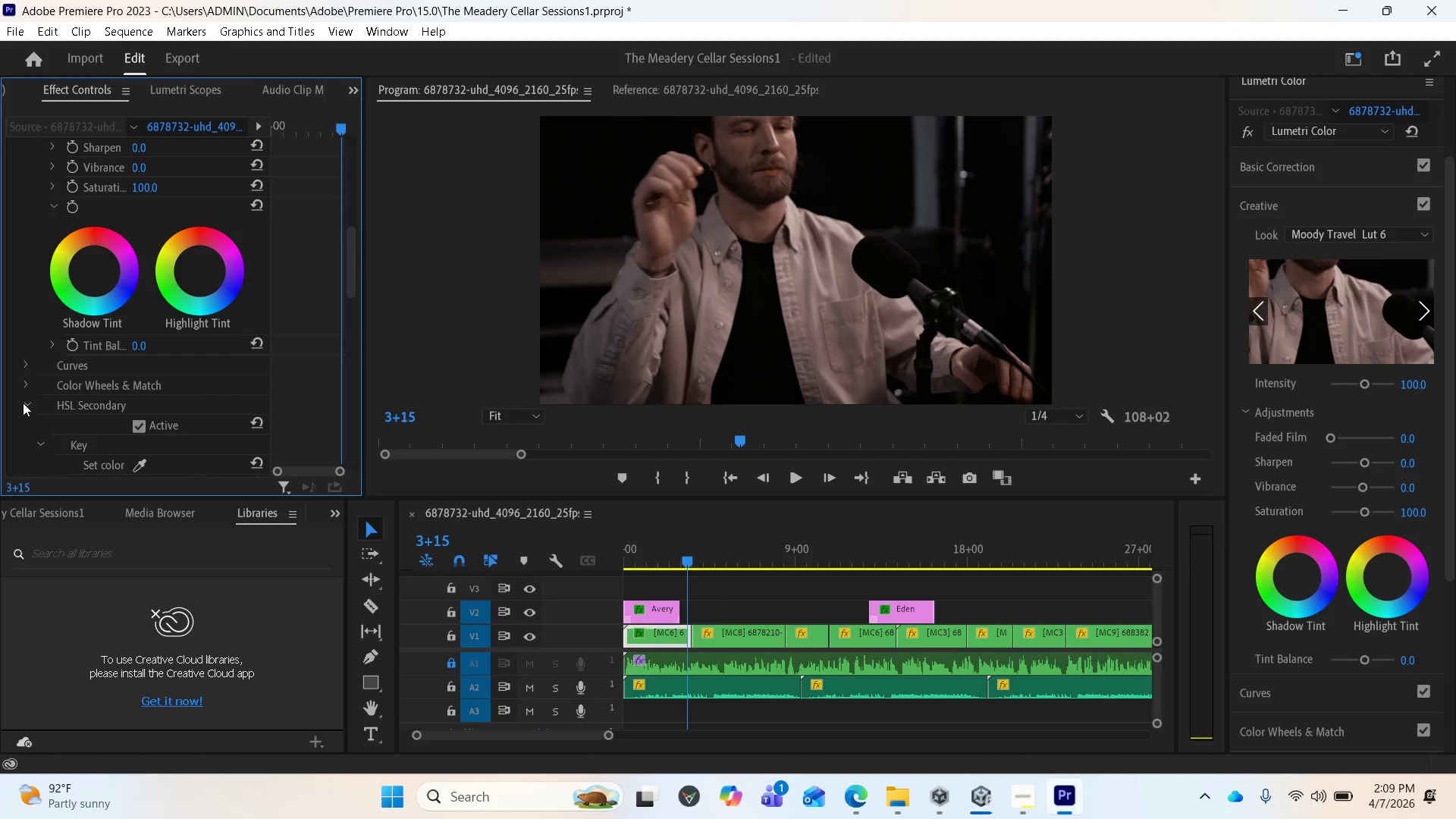 
left_click([23, 403])
 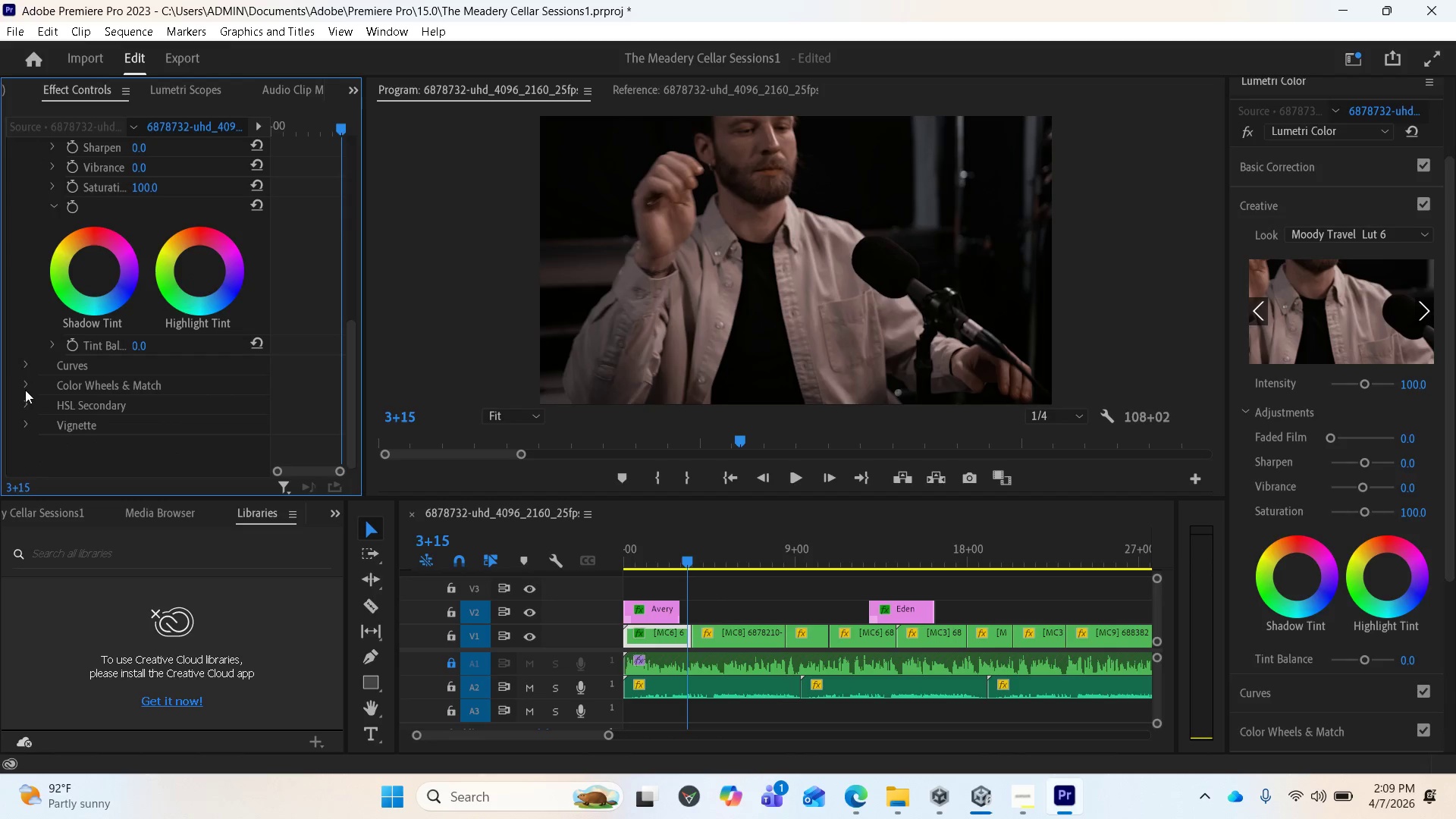 
left_click([25, 390])
 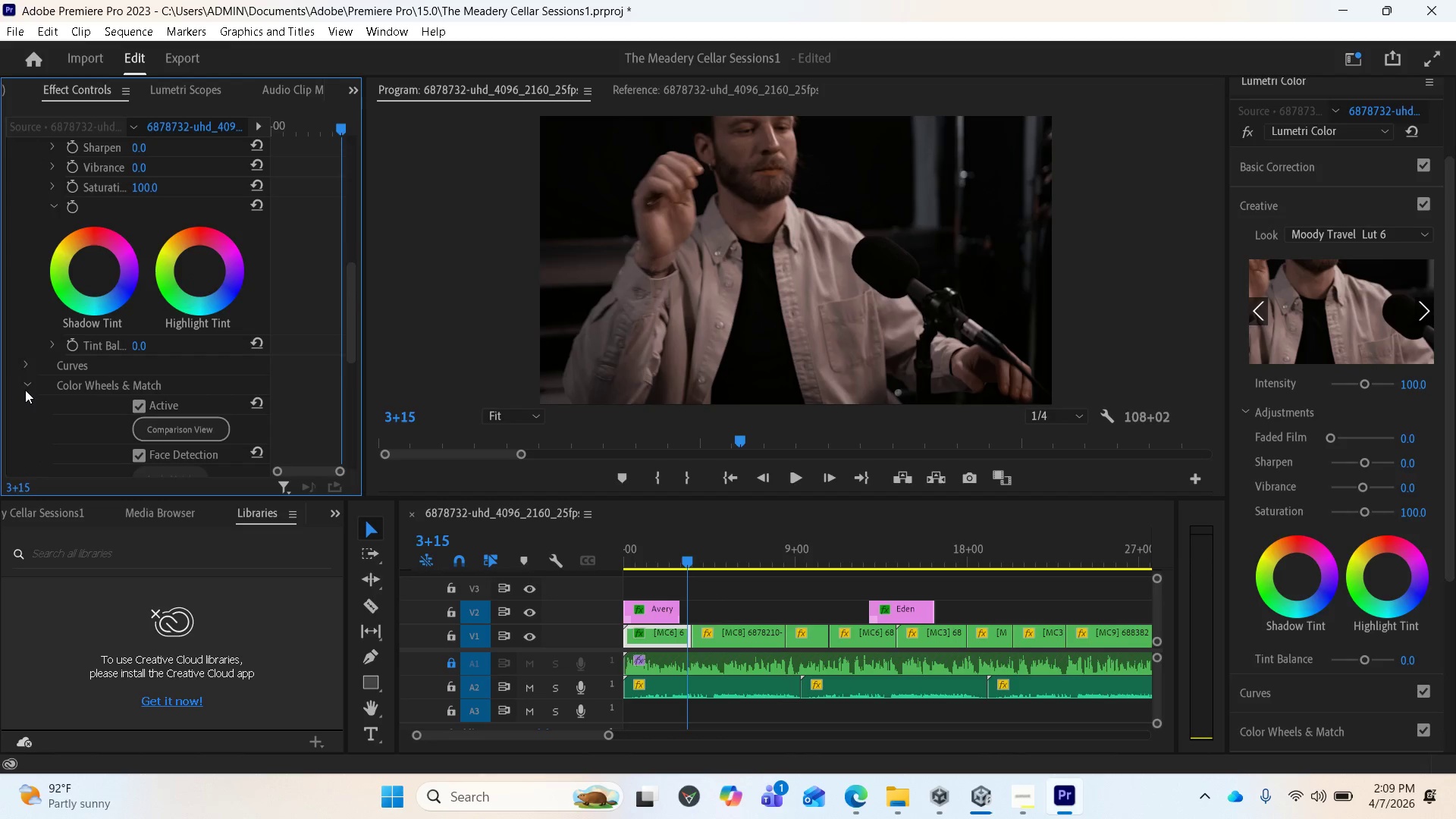 
left_click([25, 390])
 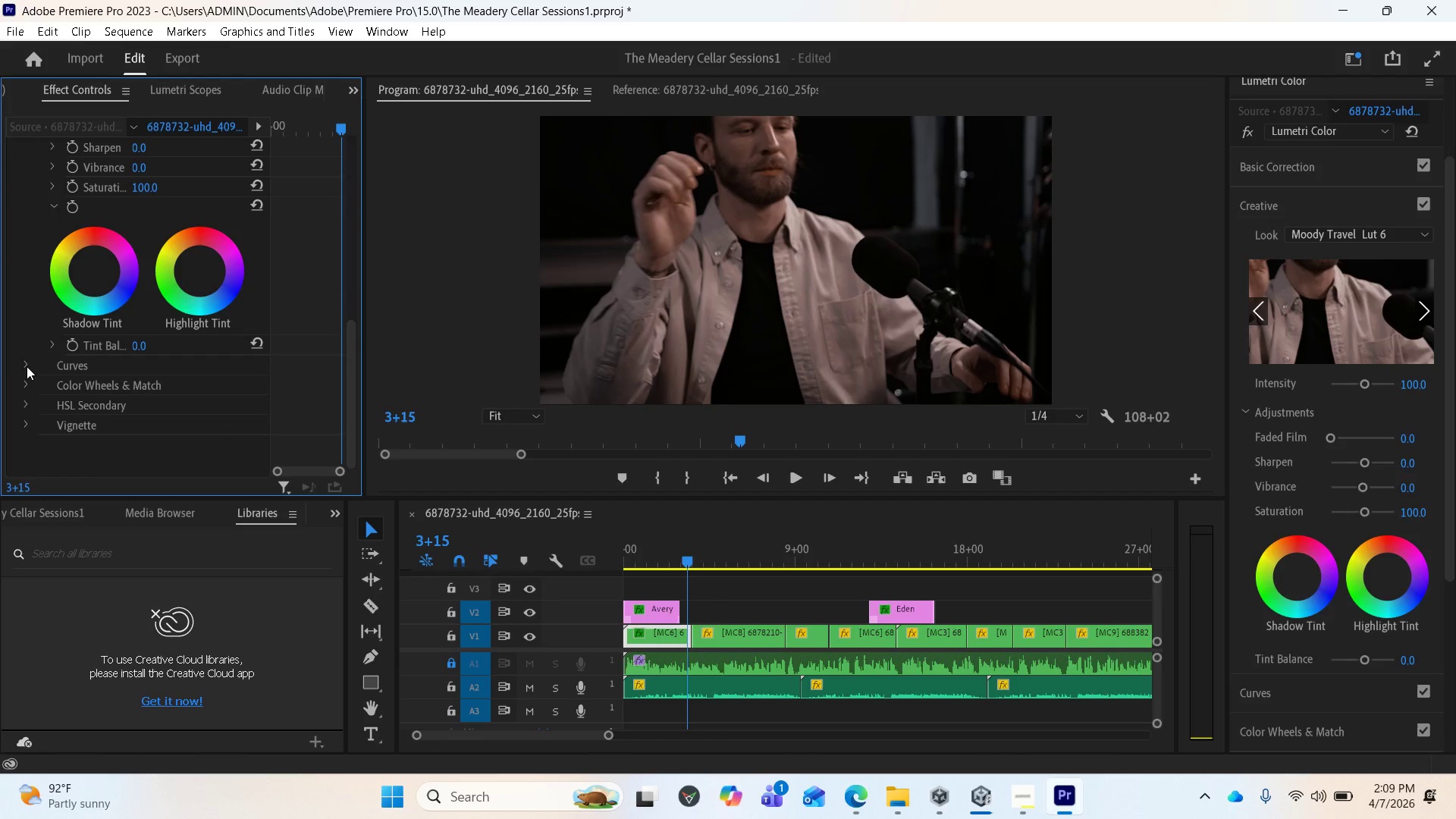 
left_click([27, 366])
 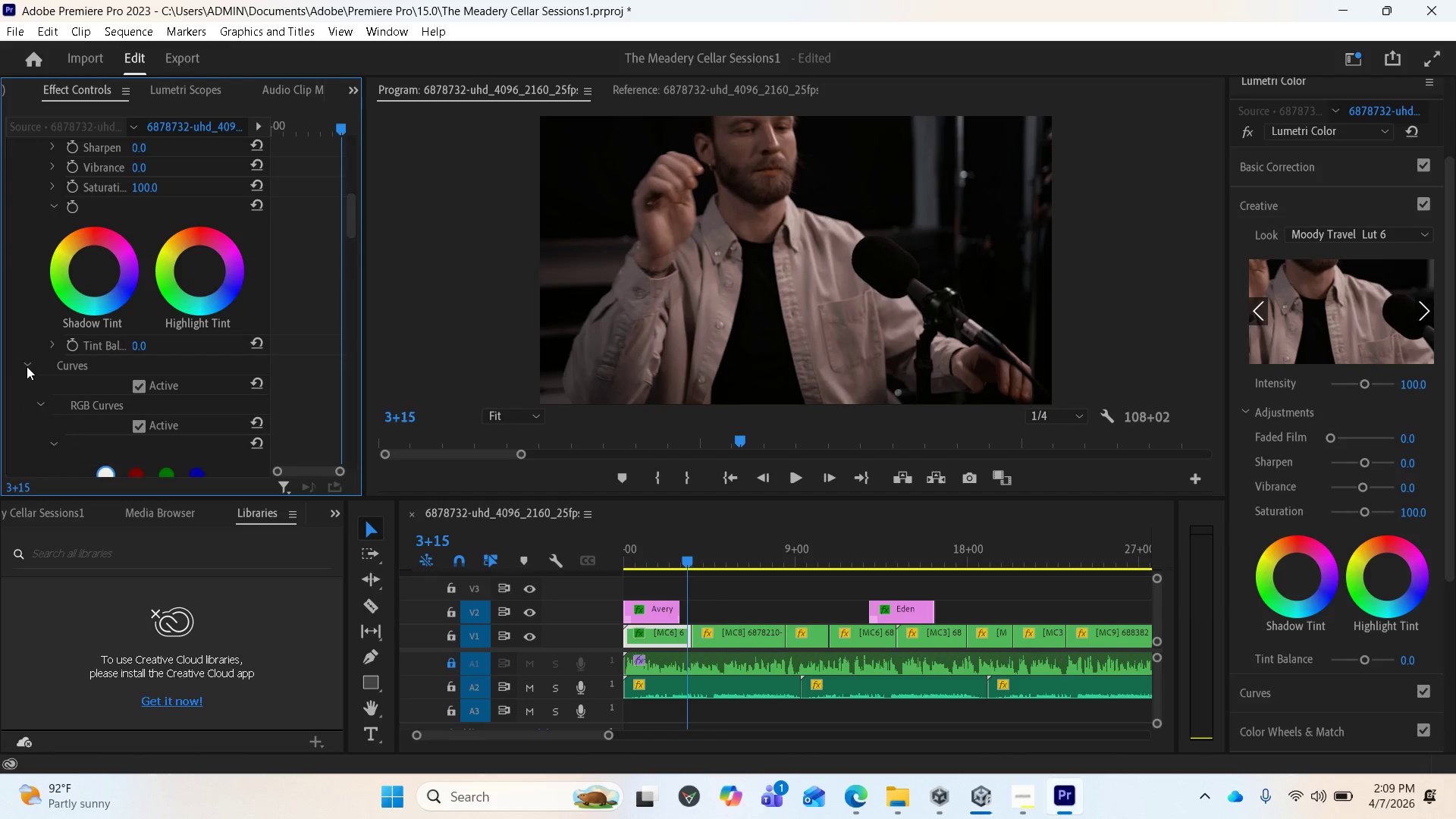 
left_click([27, 366])
 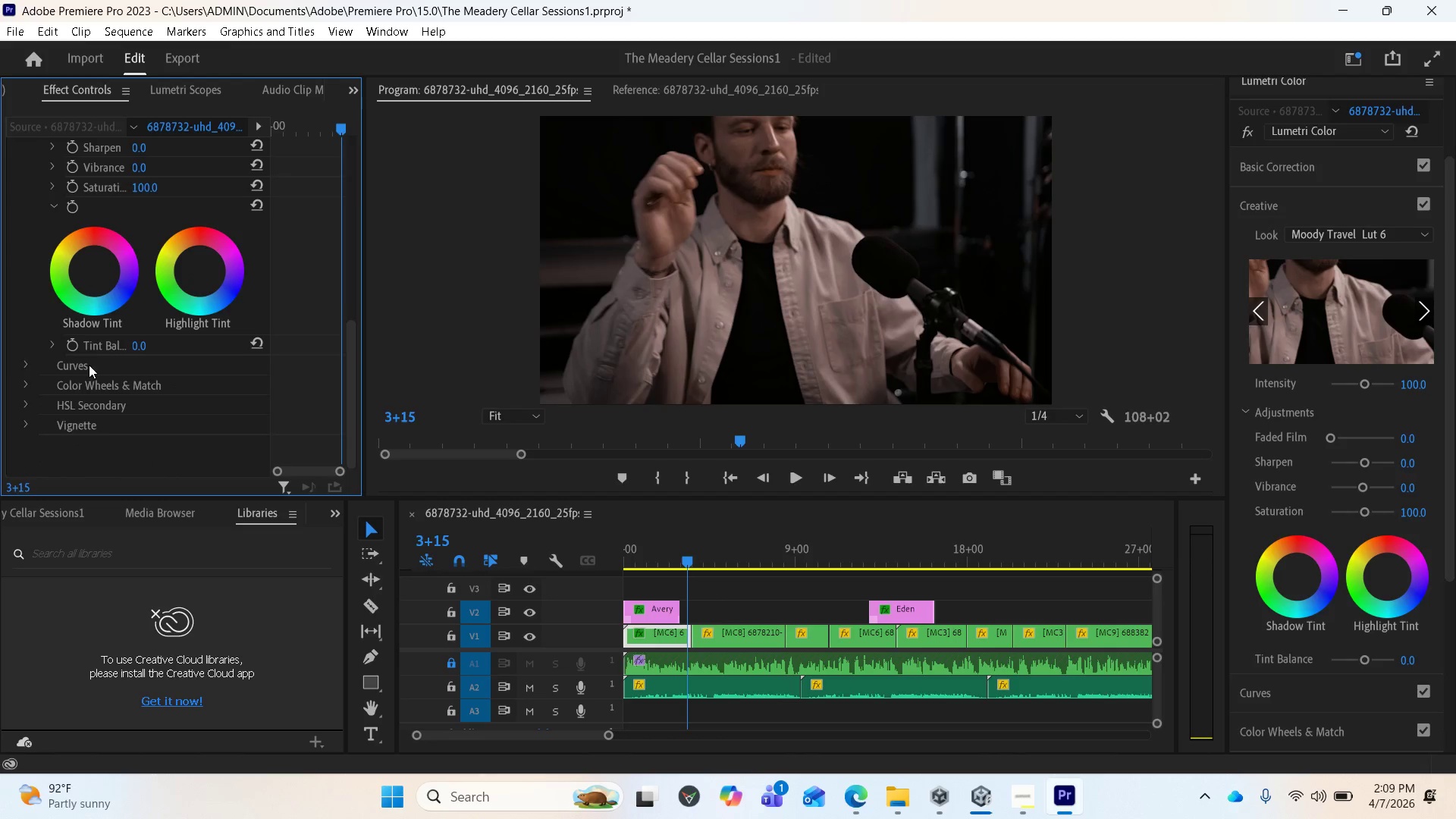 
scroll: coordinate [94, 361], scroll_direction: up, amount: 2.0
 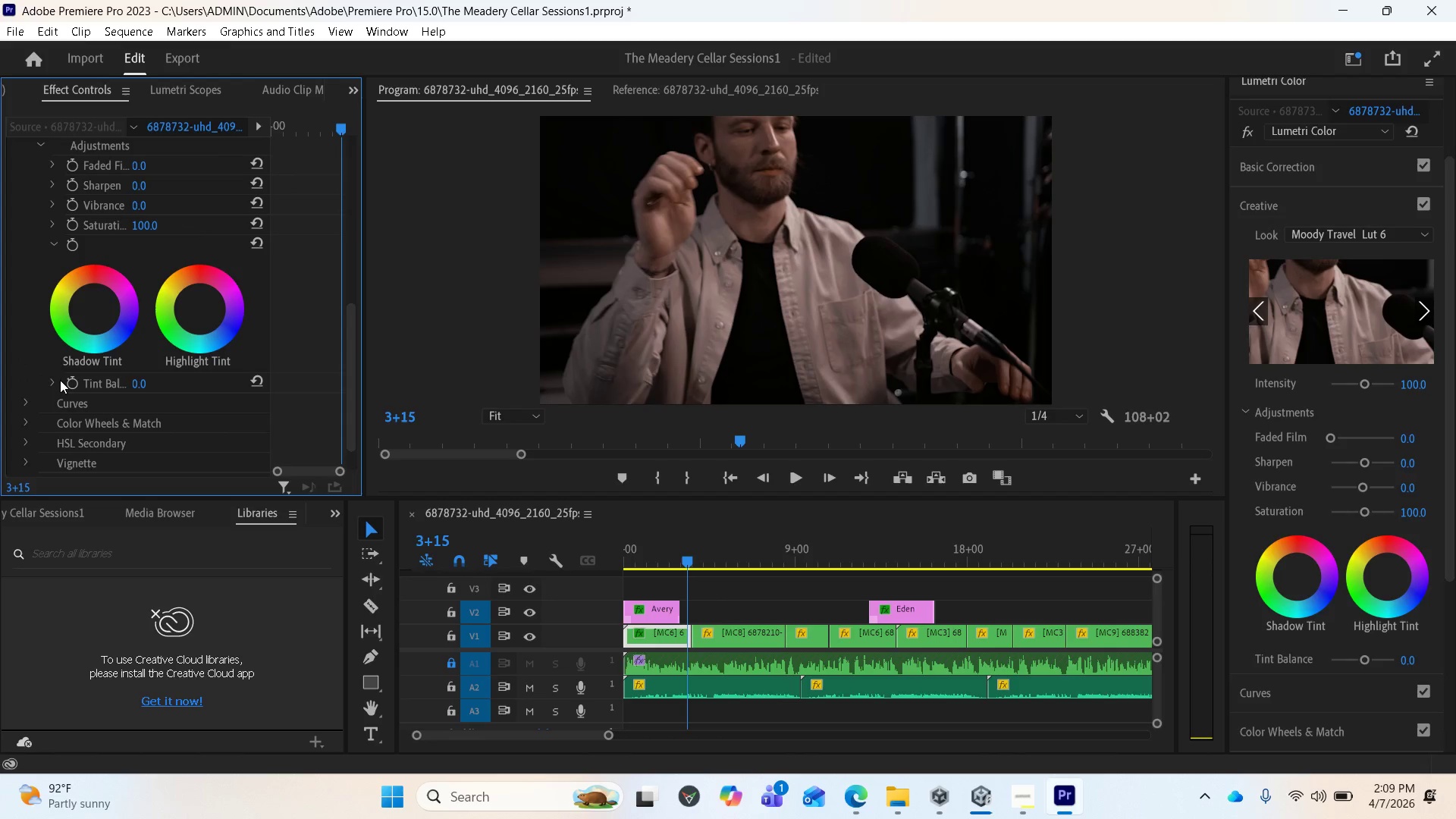 
left_click([59, 380])
 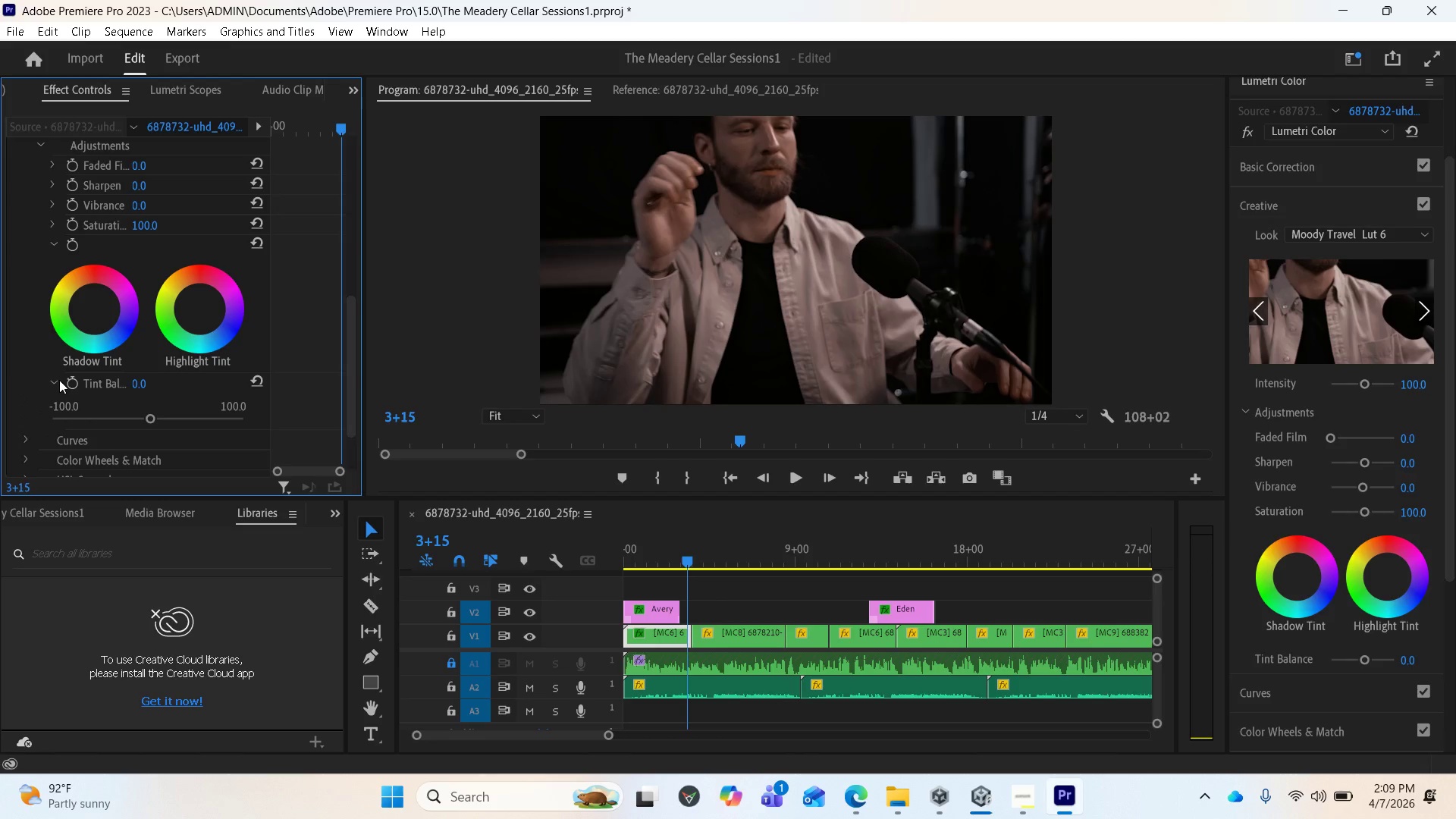 
left_click([59, 380])
 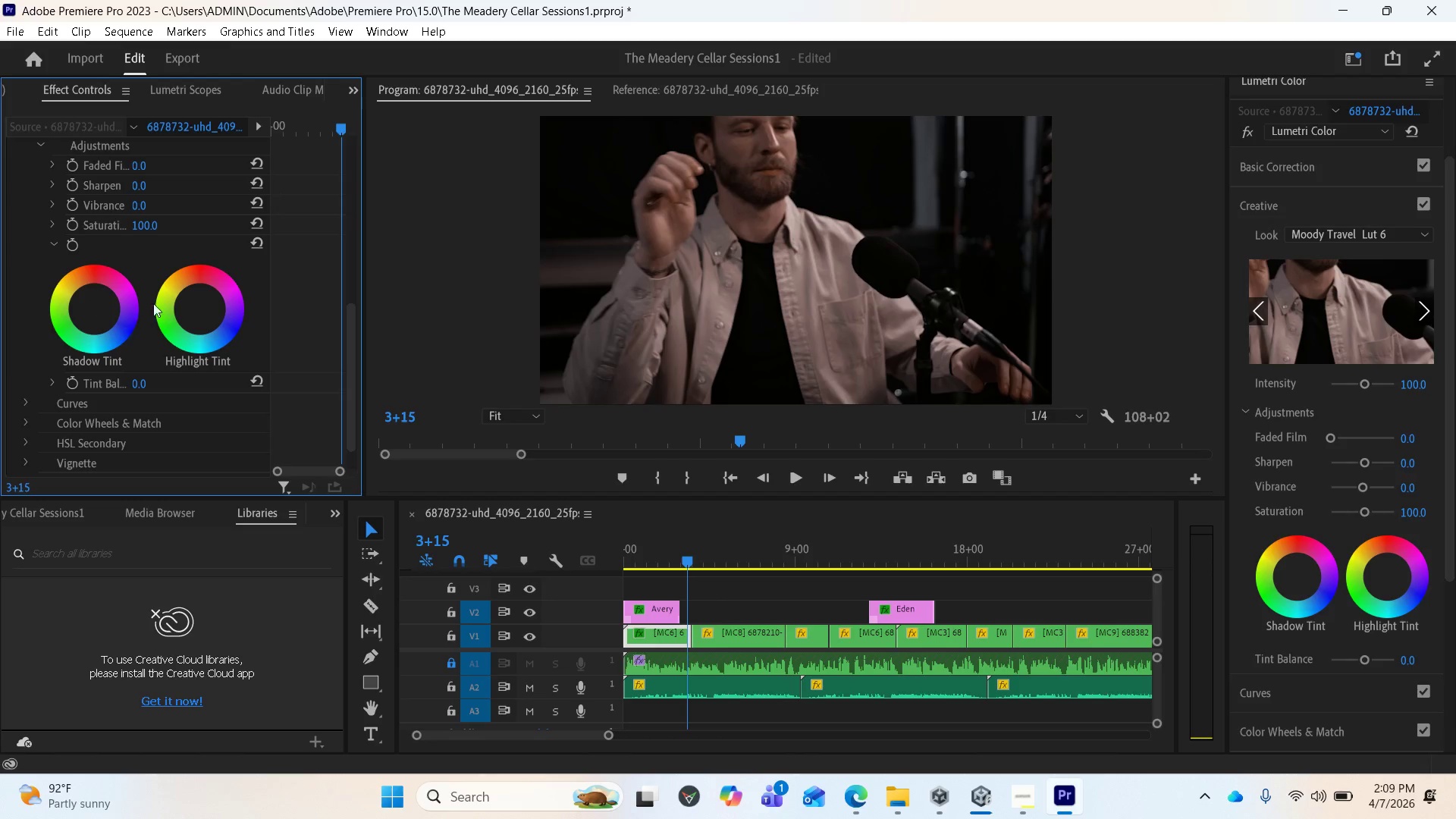 
scroll: coordinate [108, 305], scroll_direction: up, amount: 10.0
 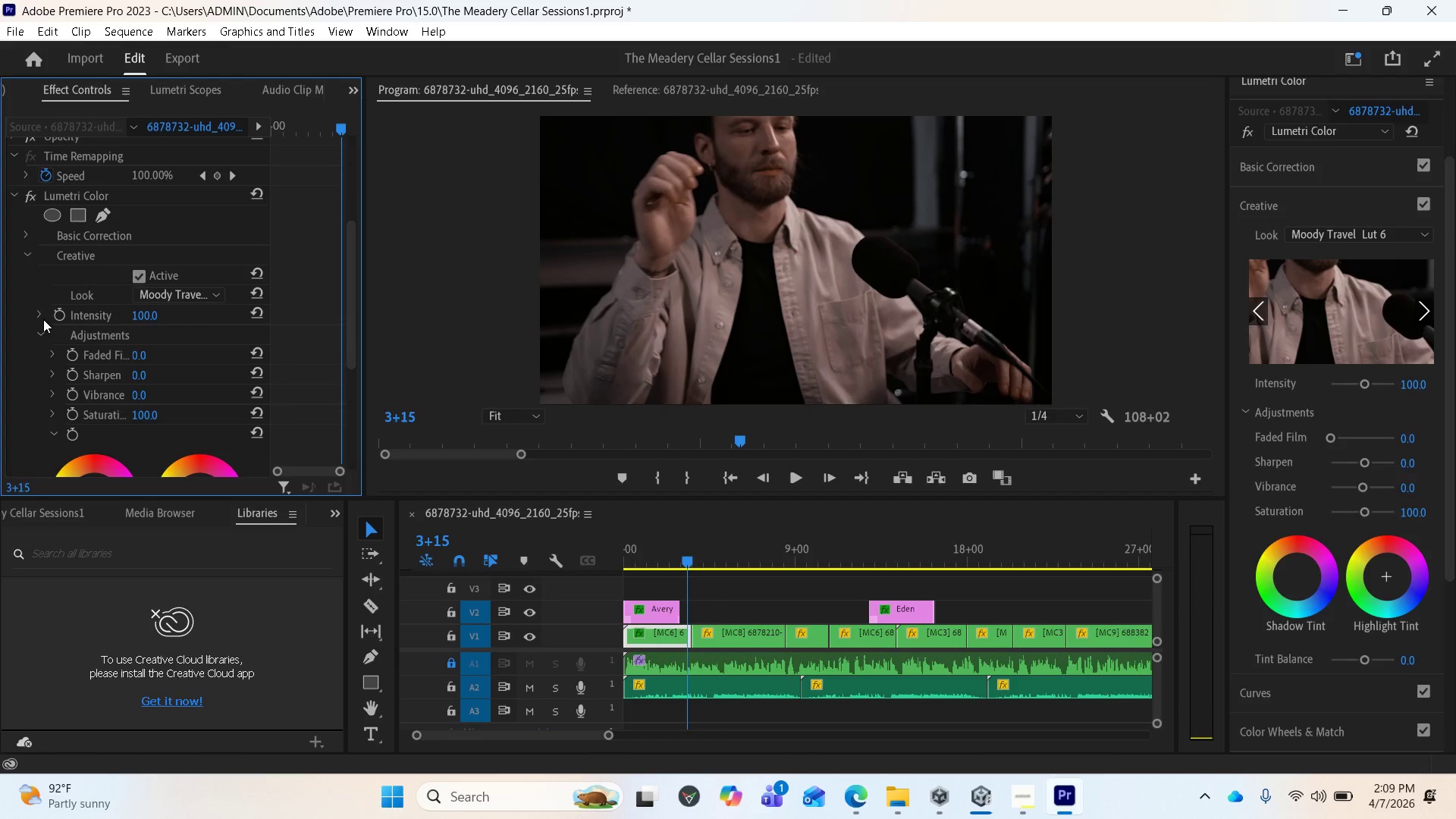 
left_click([42, 319])
 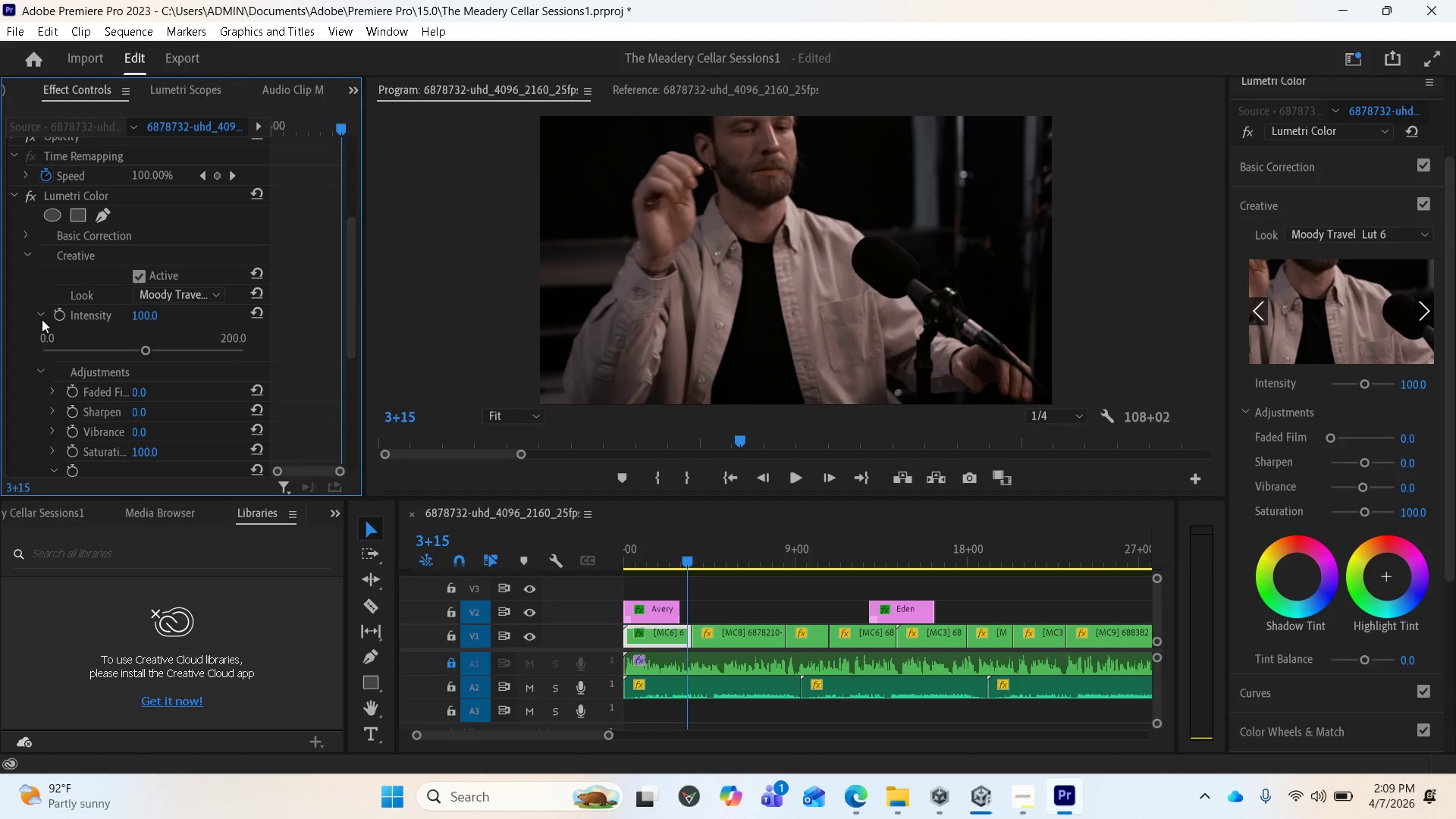 
left_click([42, 319])
 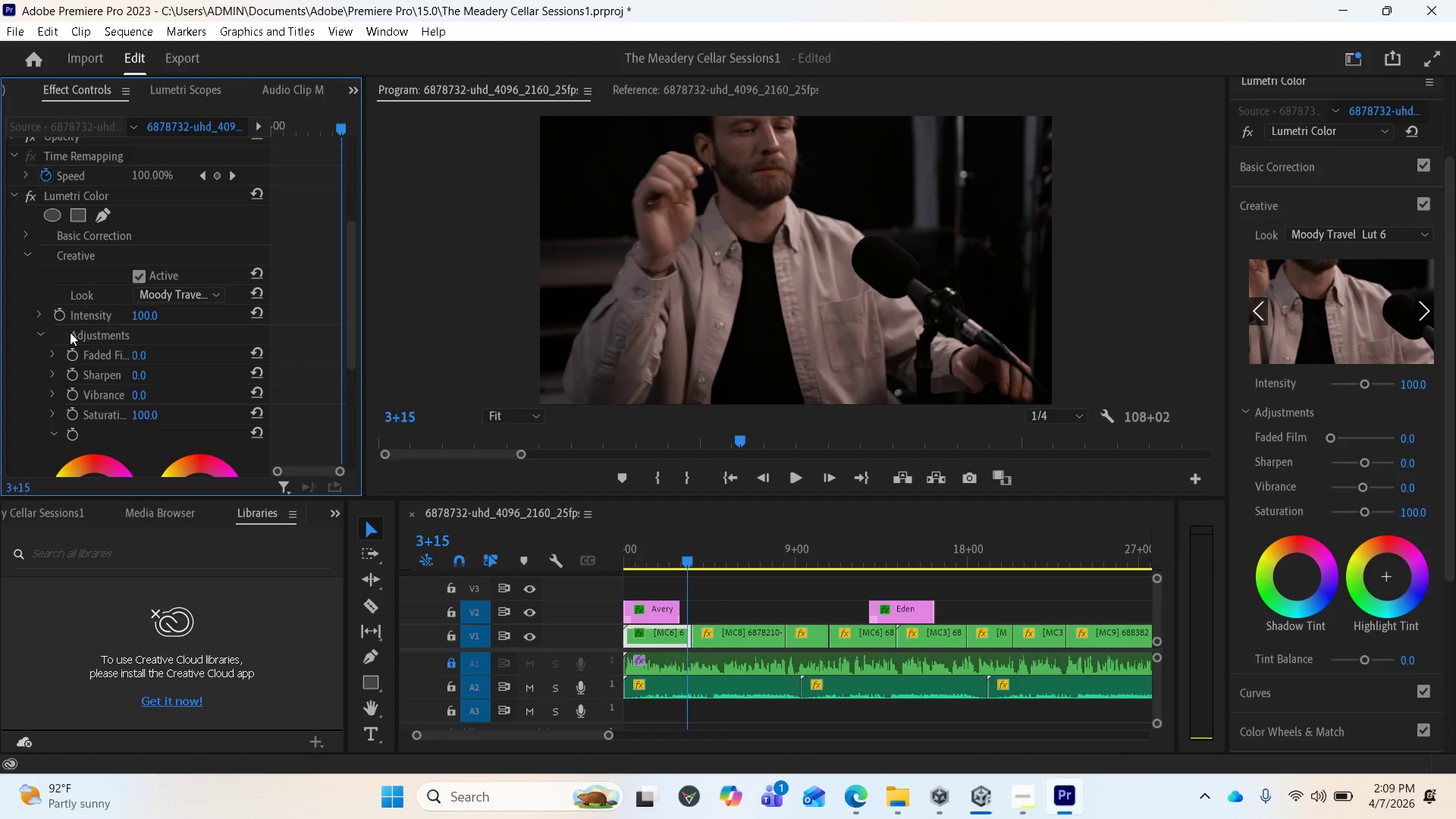 
scroll: coordinate [74, 321], scroll_direction: up, amount: 2.0
 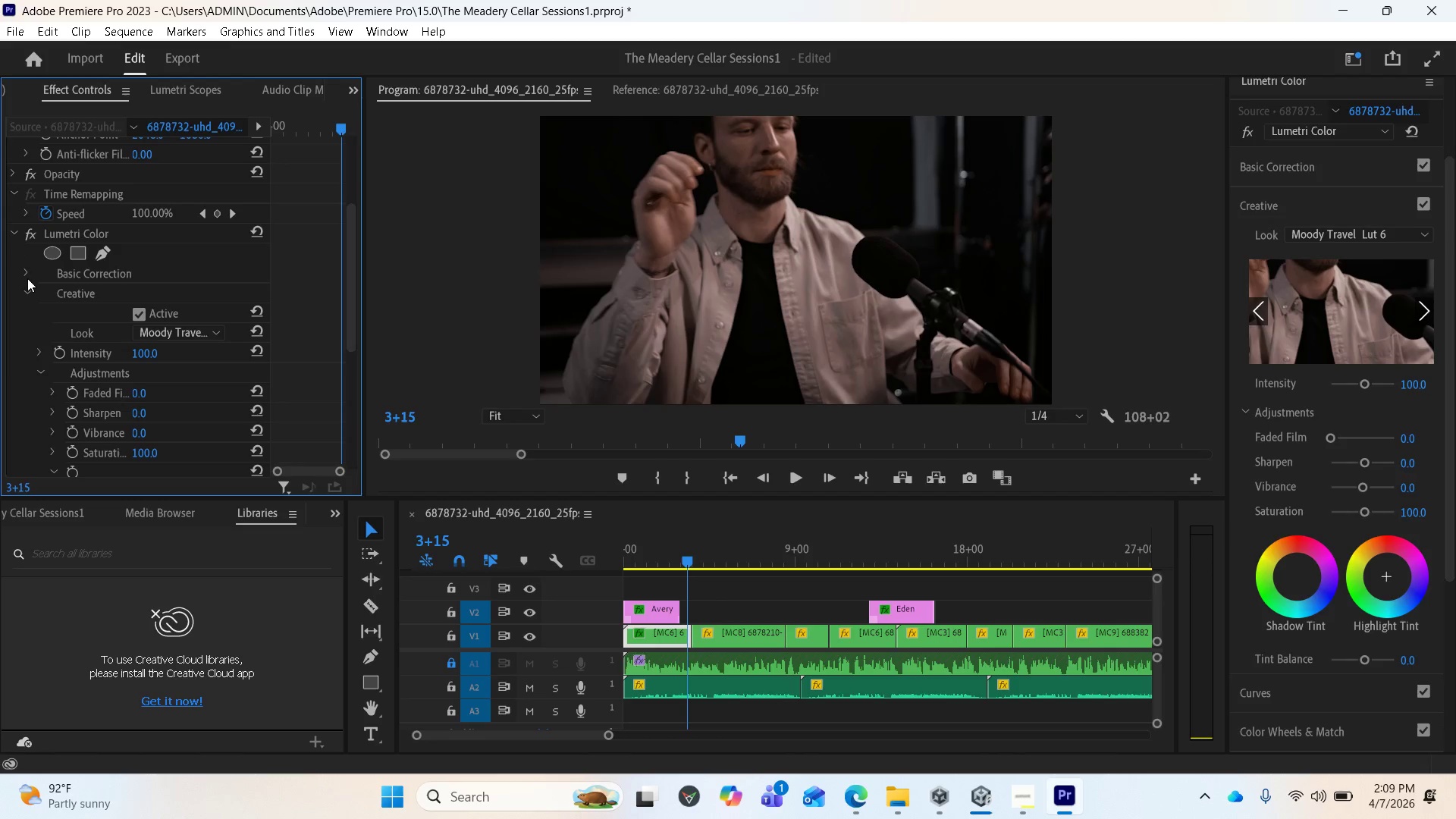 
left_click([27, 276])
 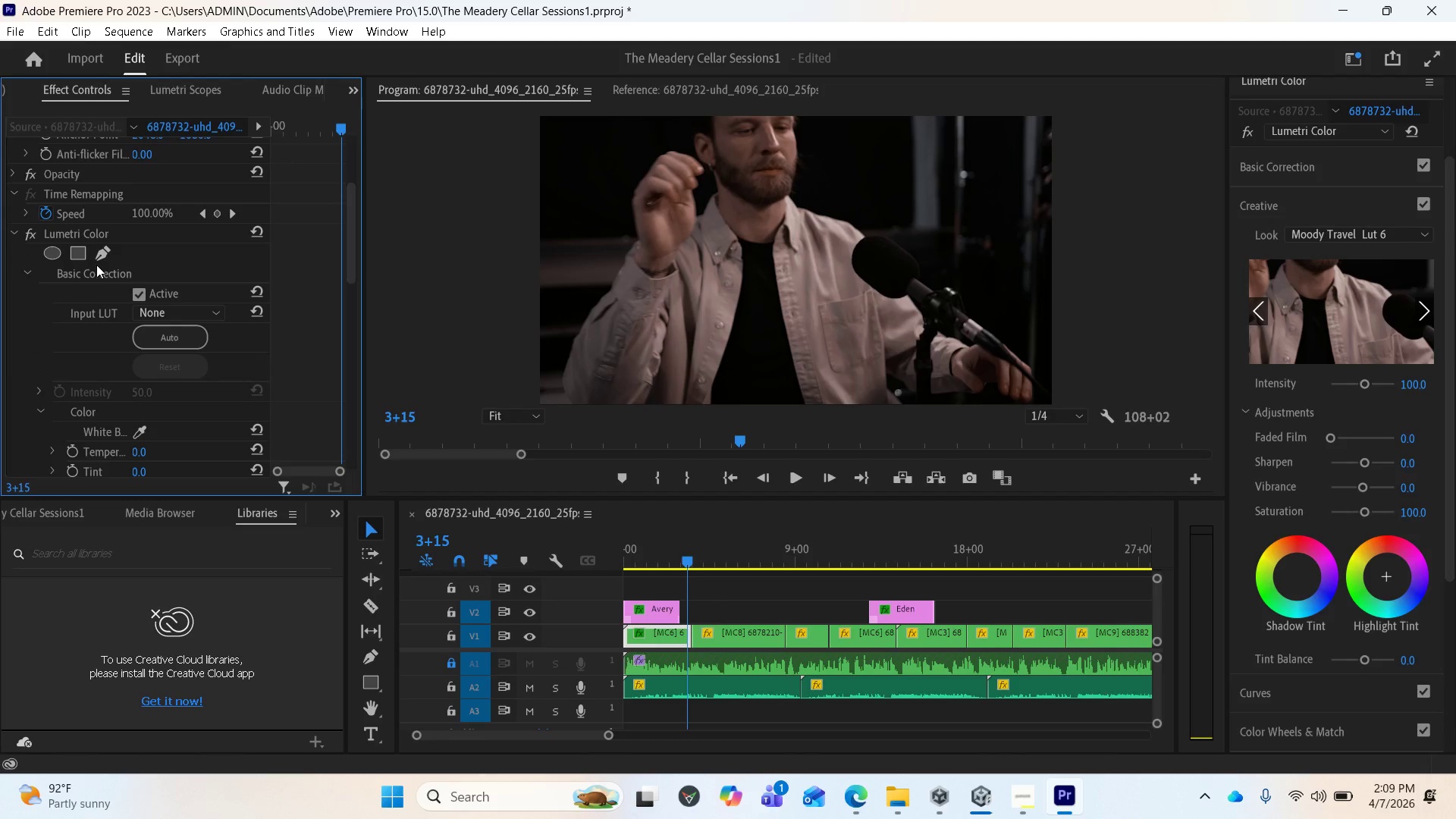 
wait(10.33)
 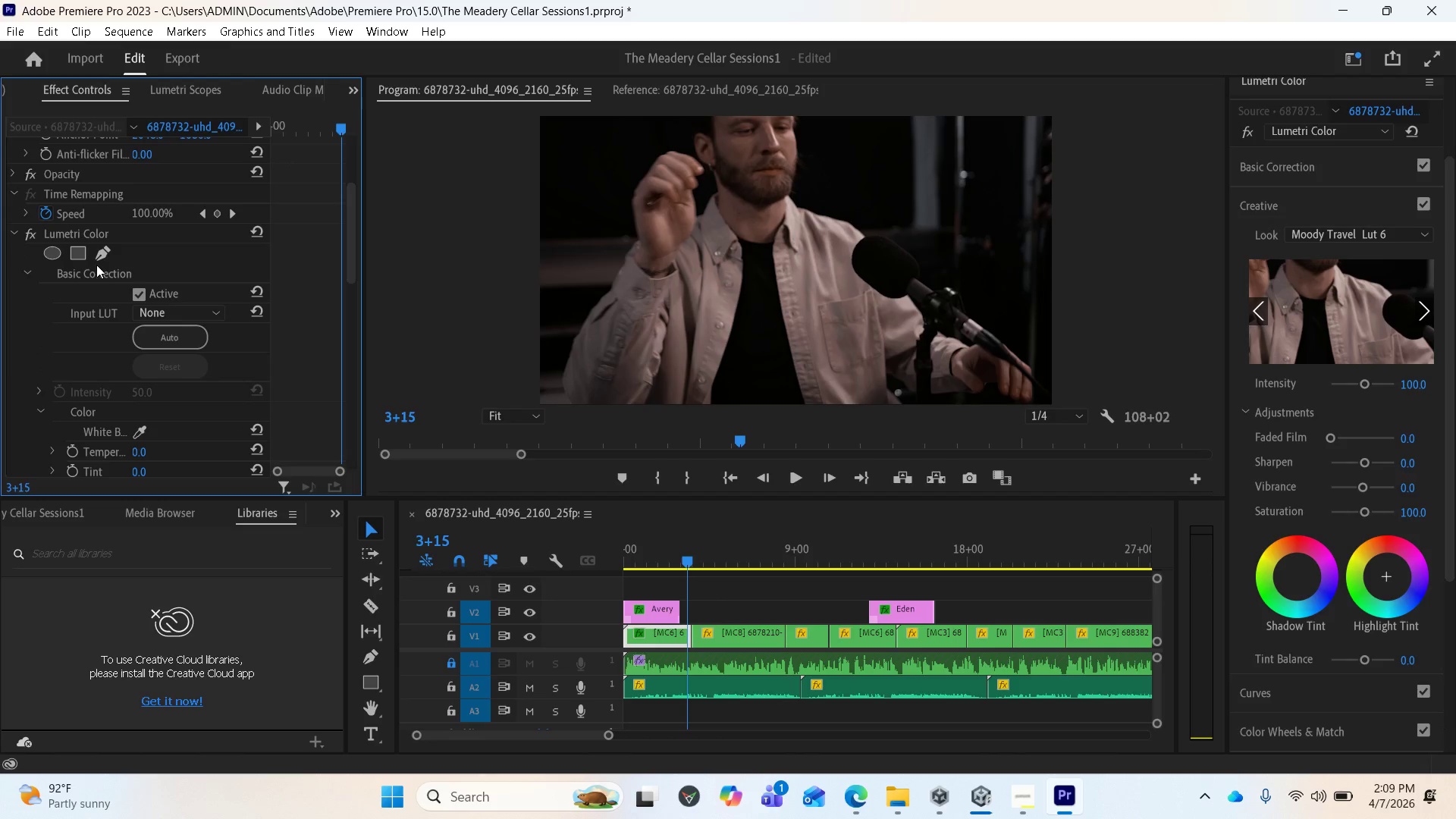 
scroll: coordinate [1302, 337], scroll_direction: up, amount: 1.0
 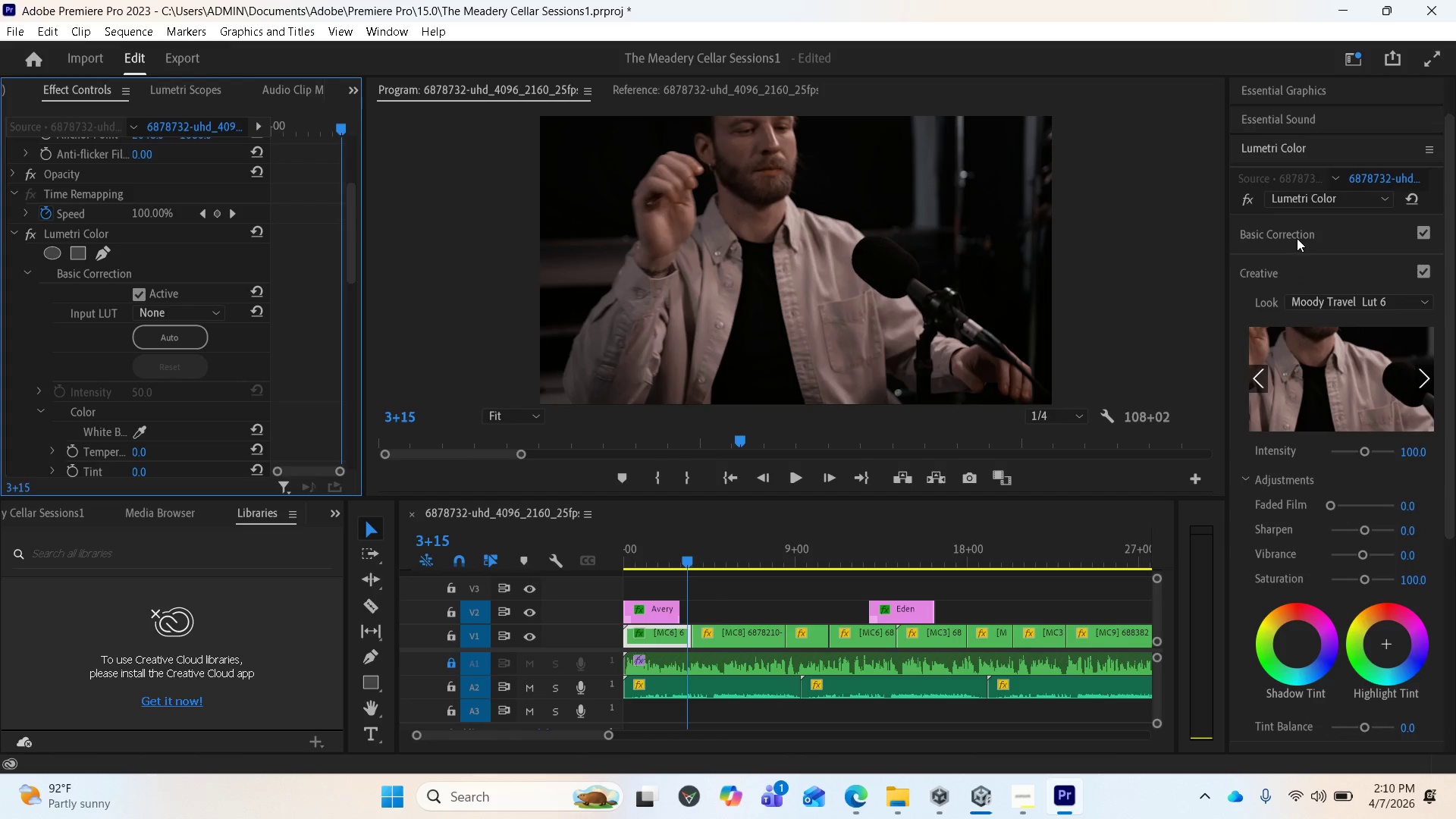 
left_click([1296, 237])
 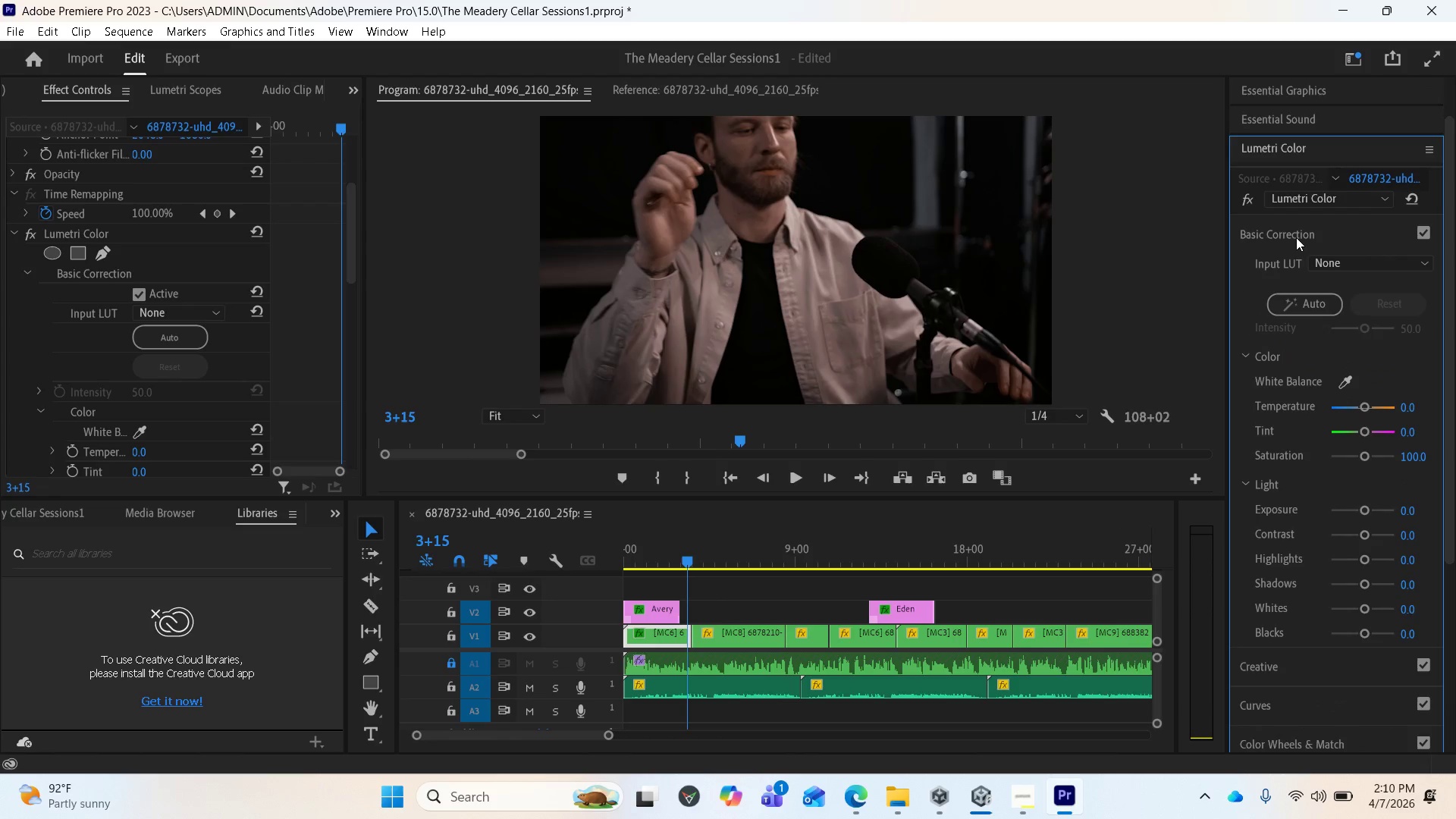 
wait(8.81)
 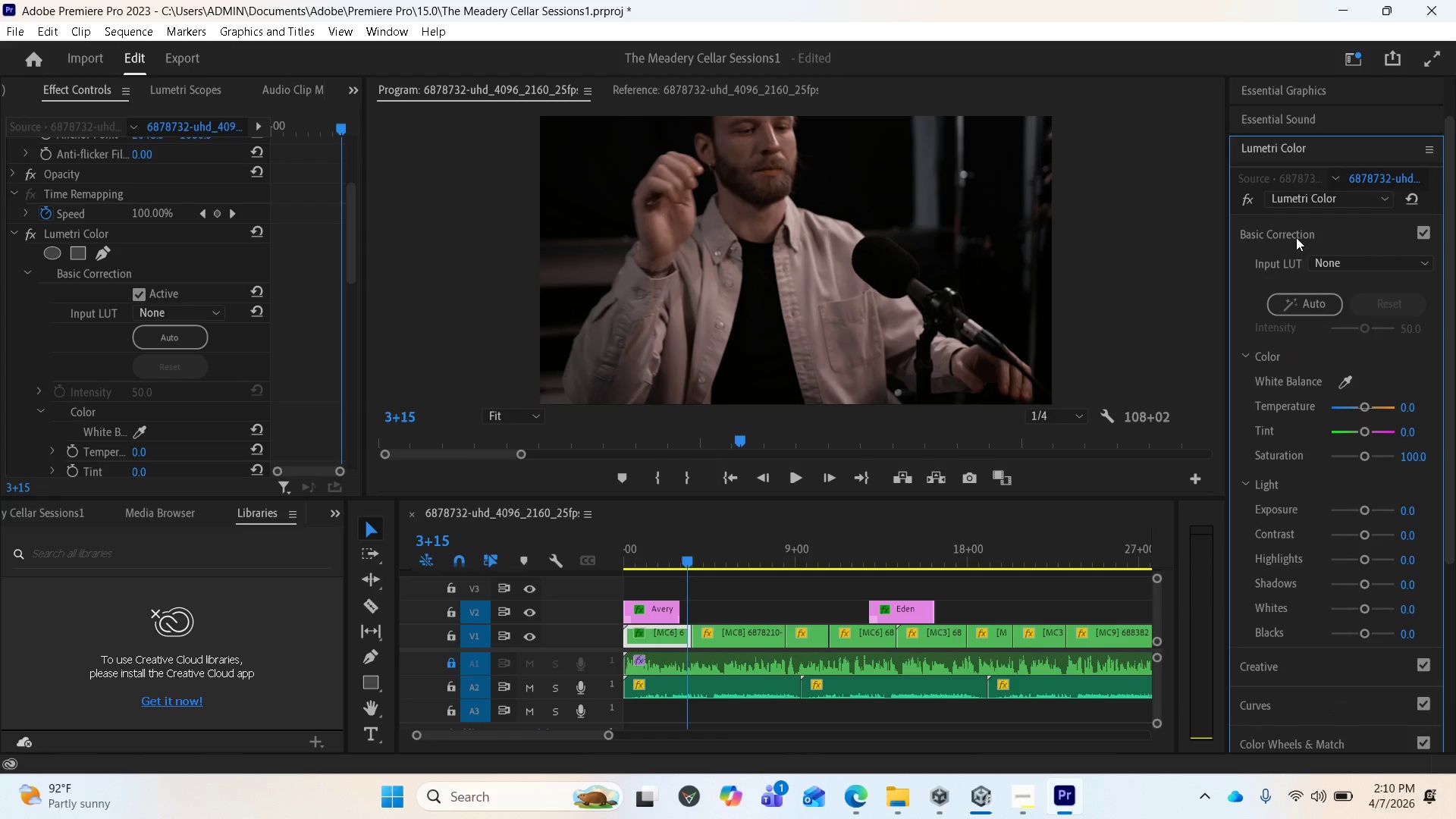 
left_click([1293, 239])
 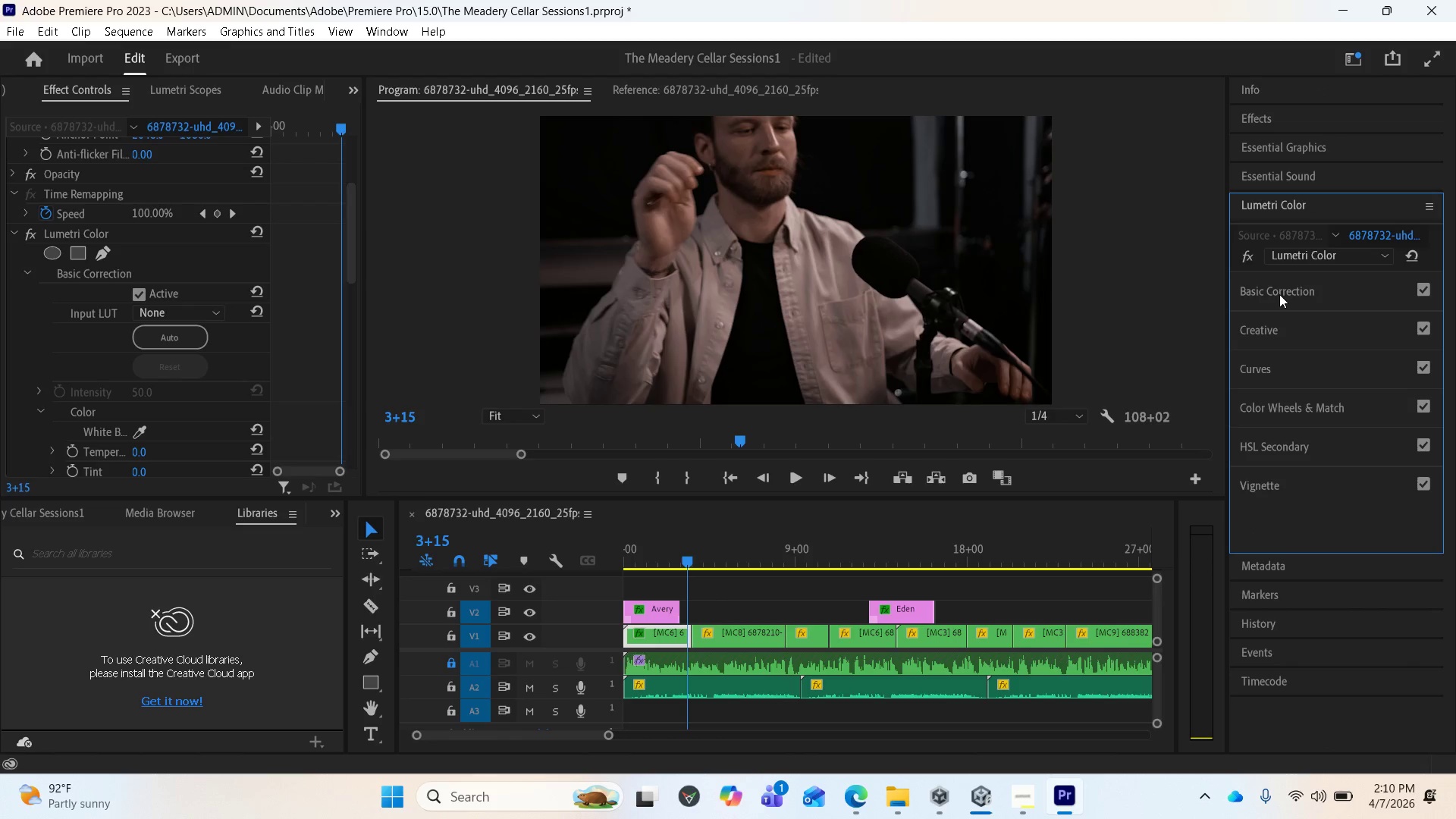 
left_click([1279, 295])
 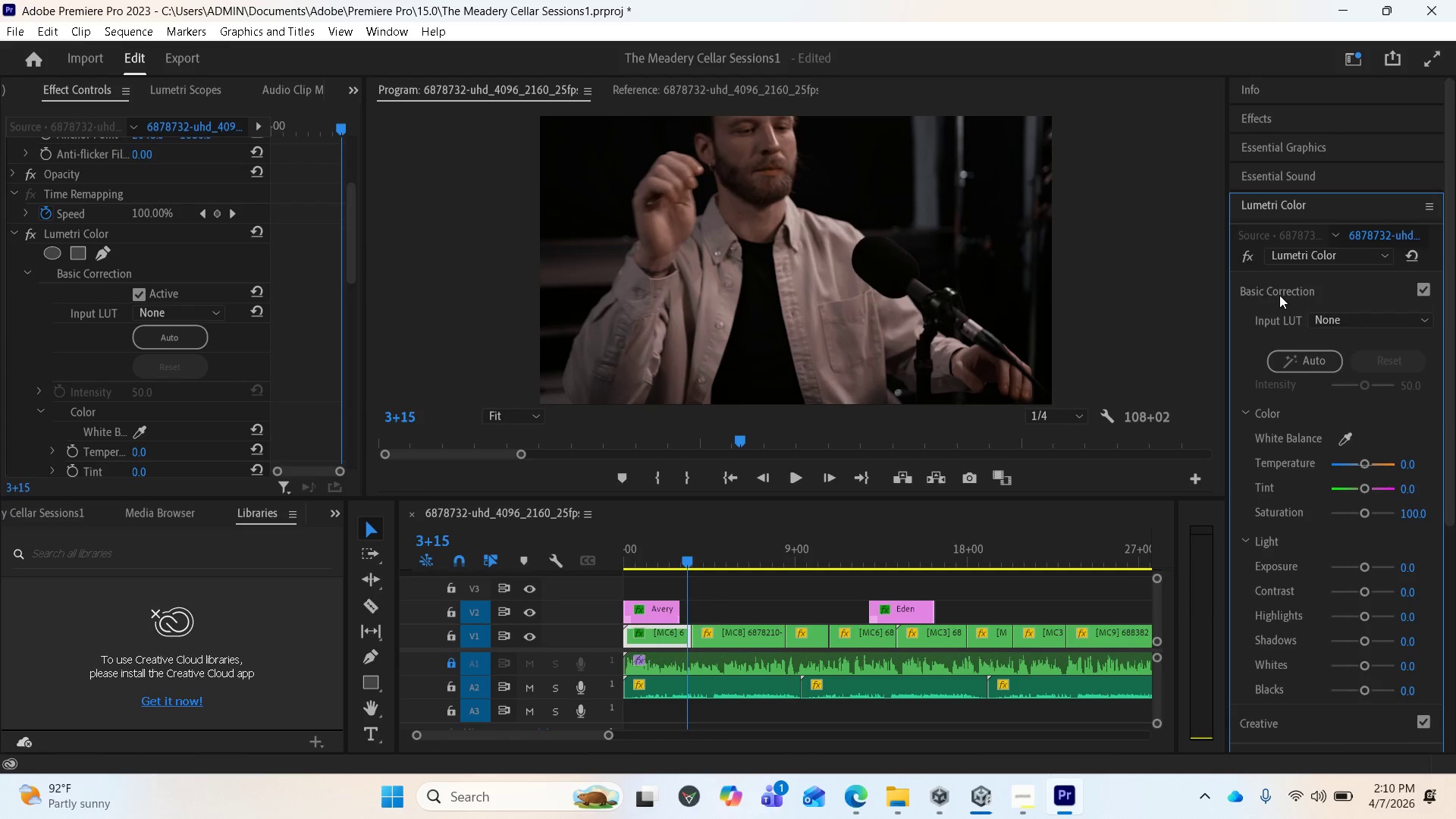 
left_click([1279, 295])
 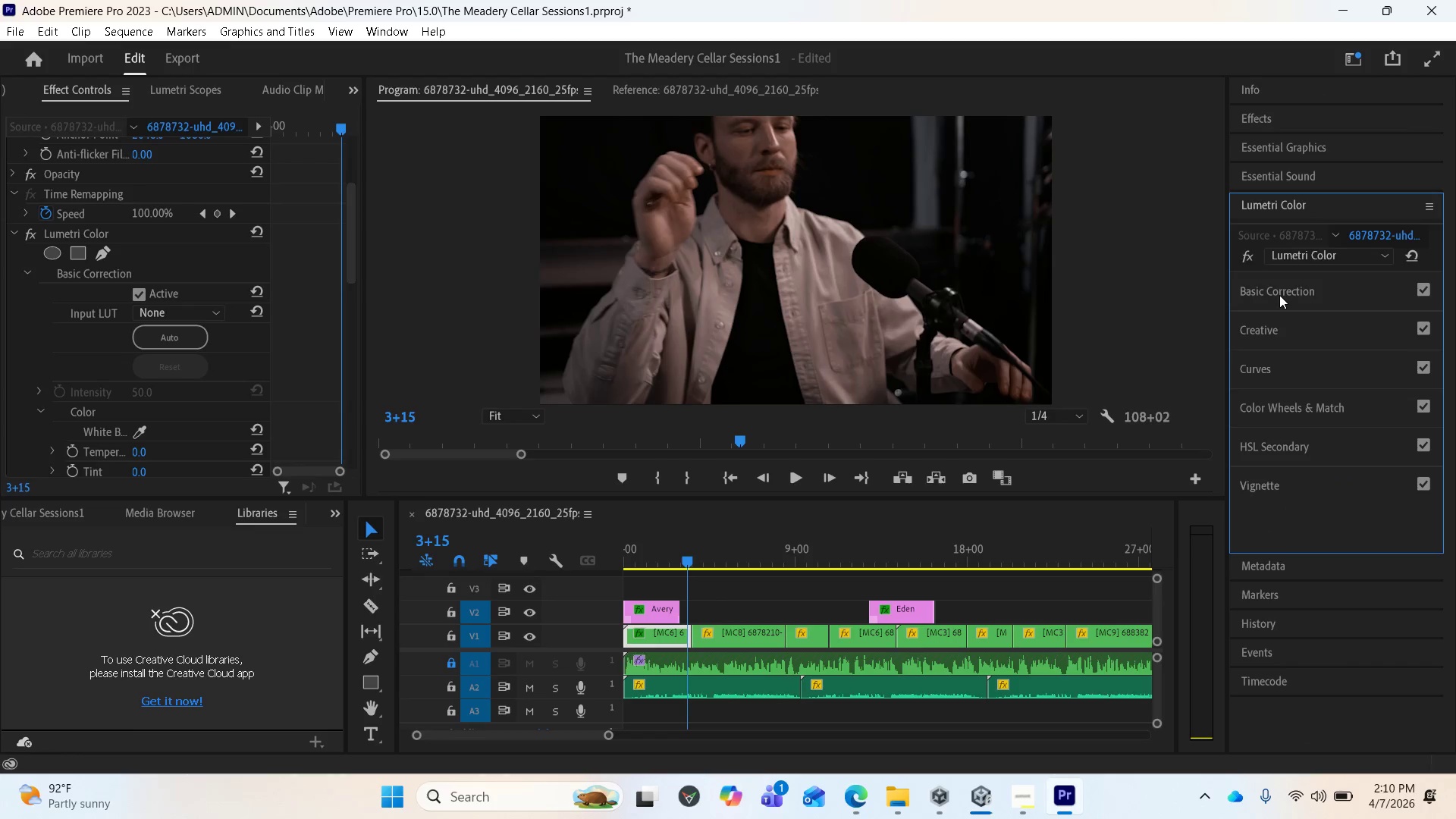 
left_click([1279, 295])
 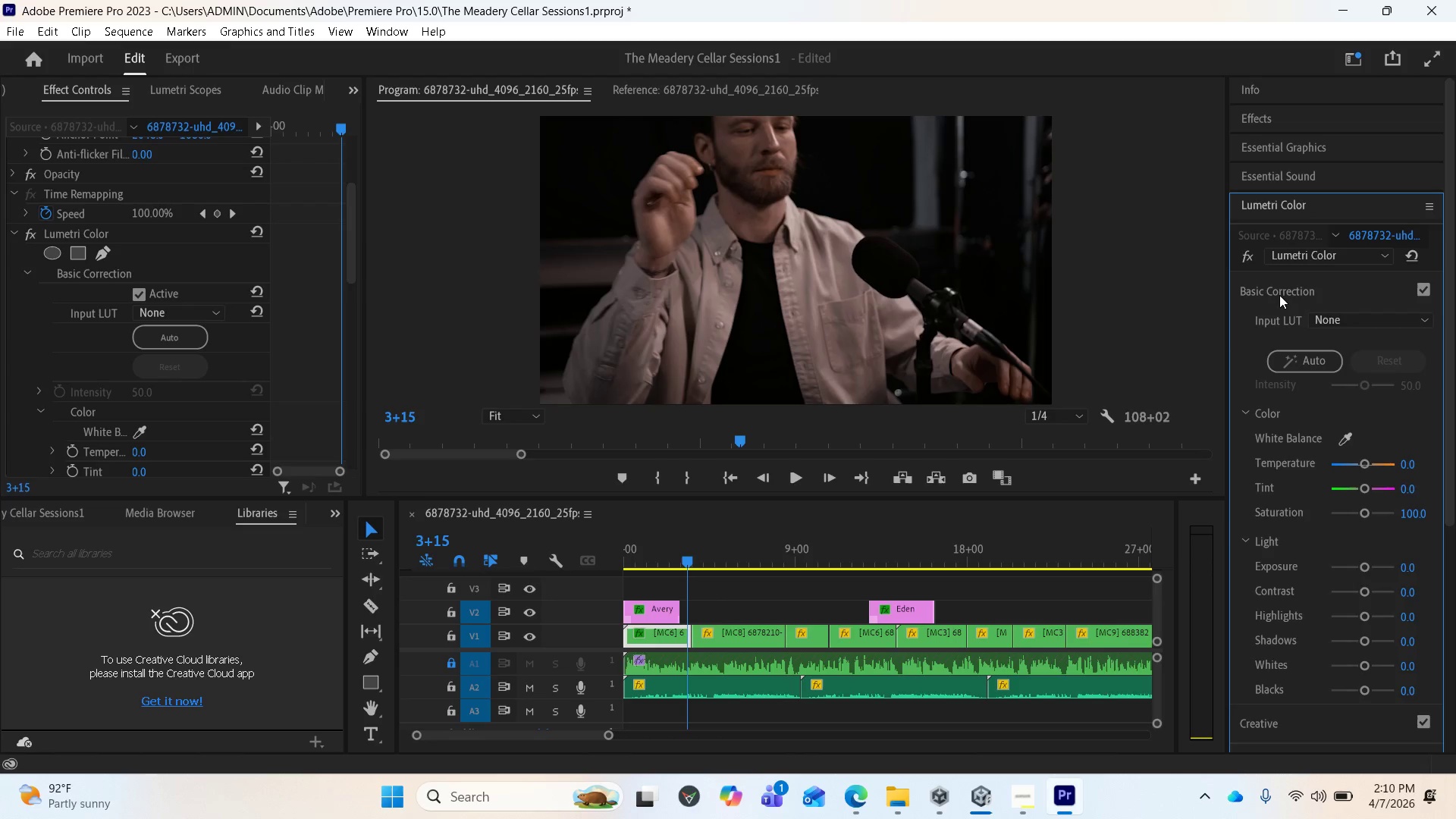 
left_click([1279, 295])
 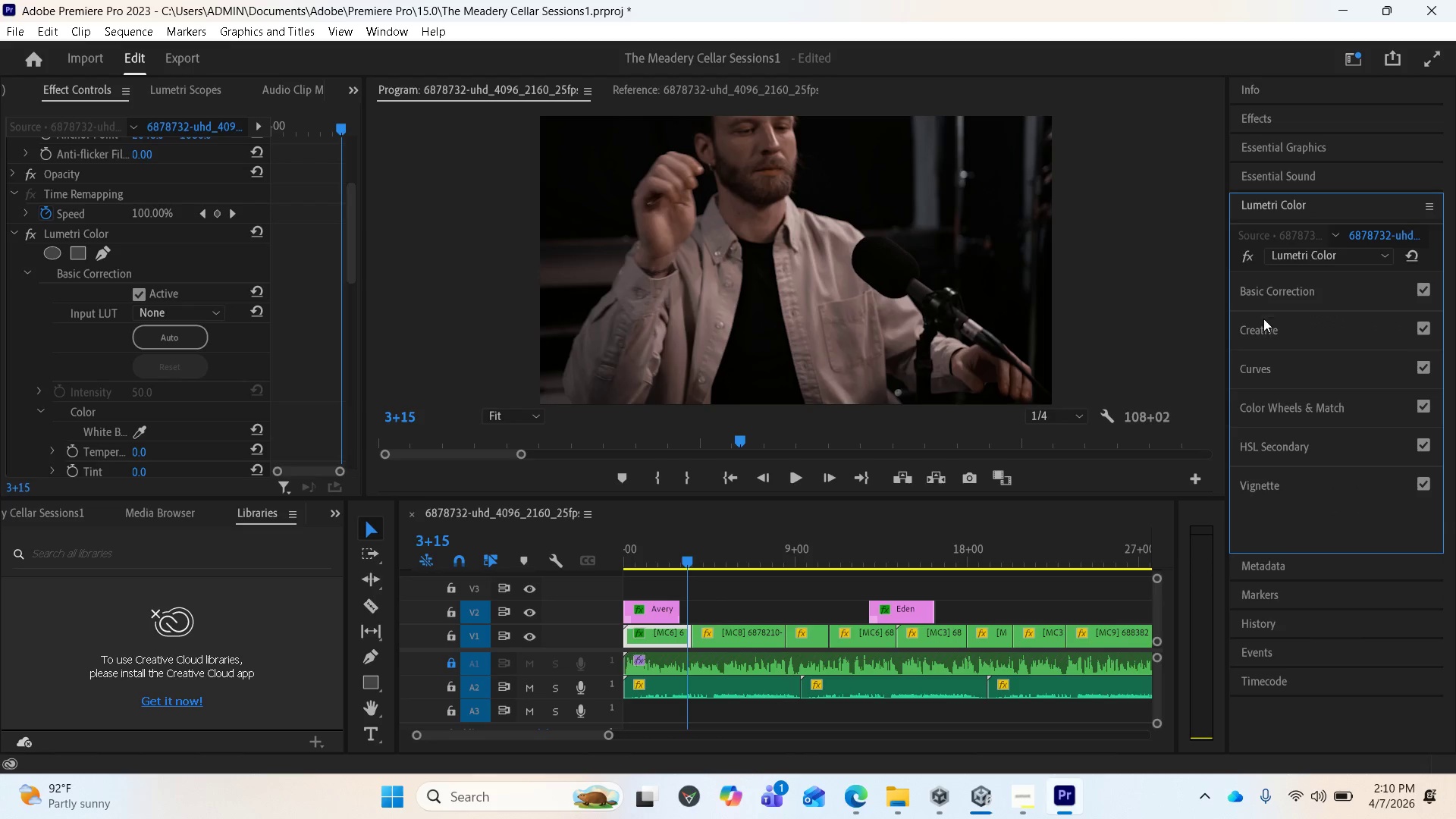 
left_click([1260, 329])
 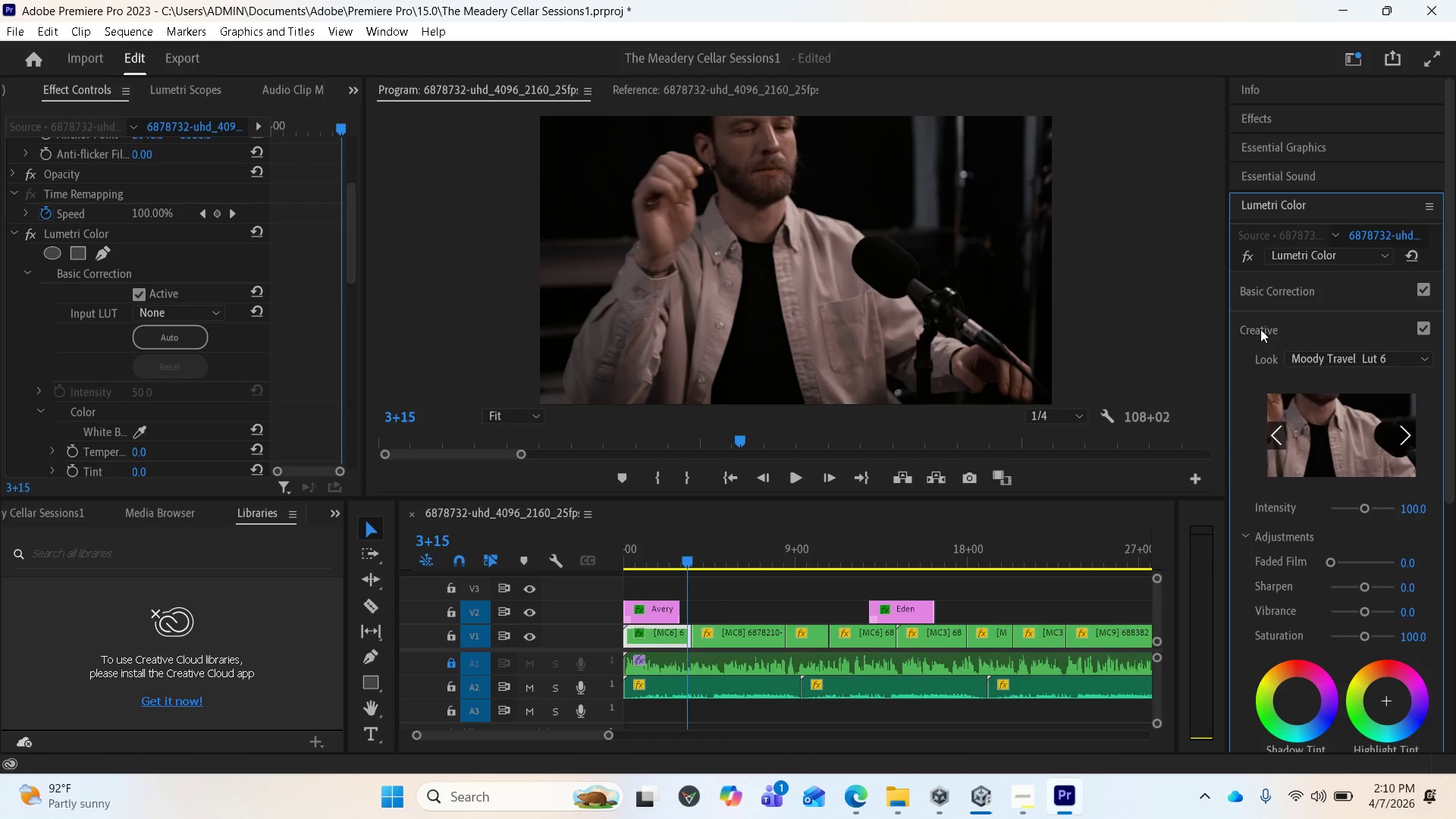 
wait(8.48)
 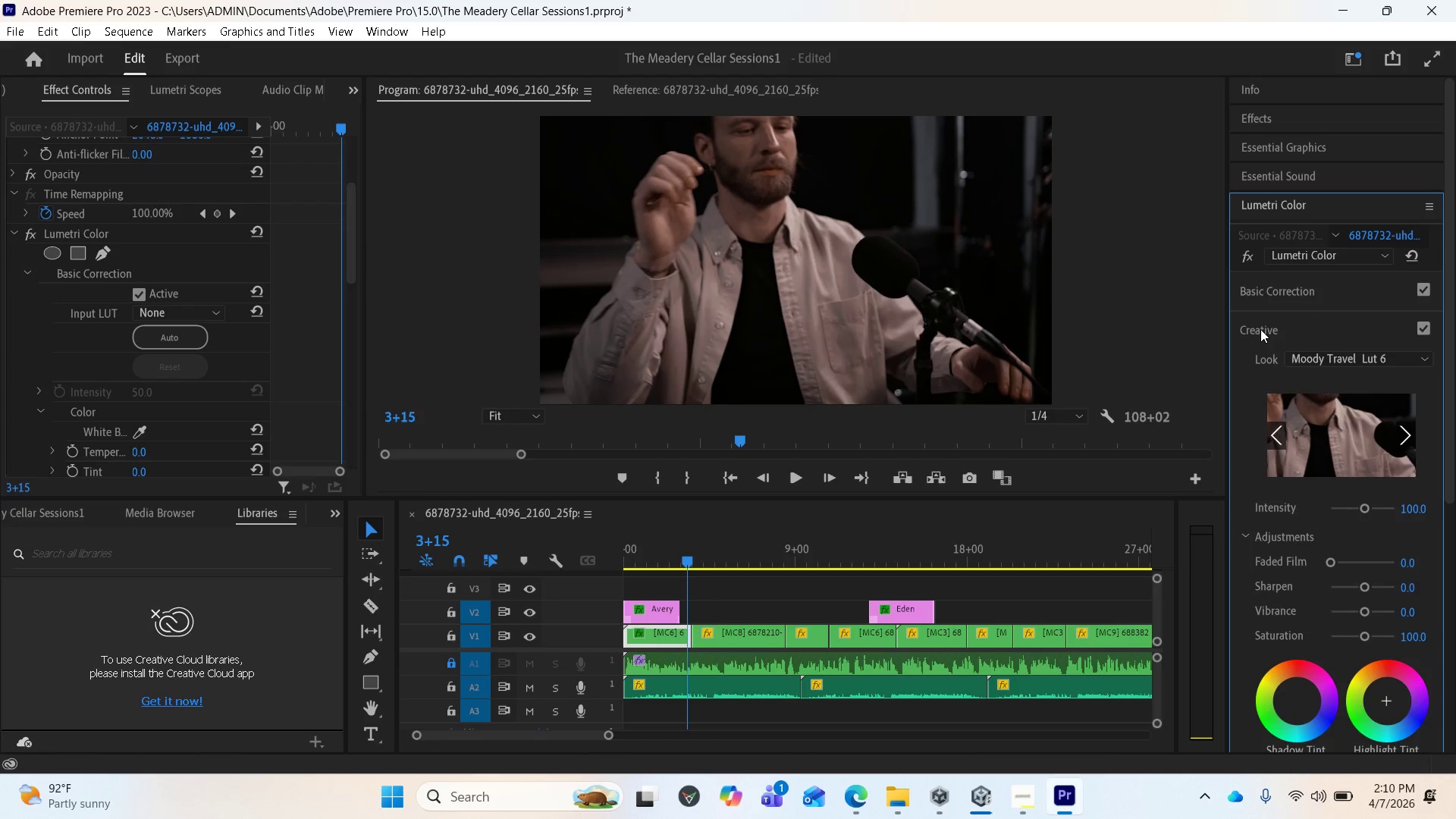 
left_click([1401, 442])
 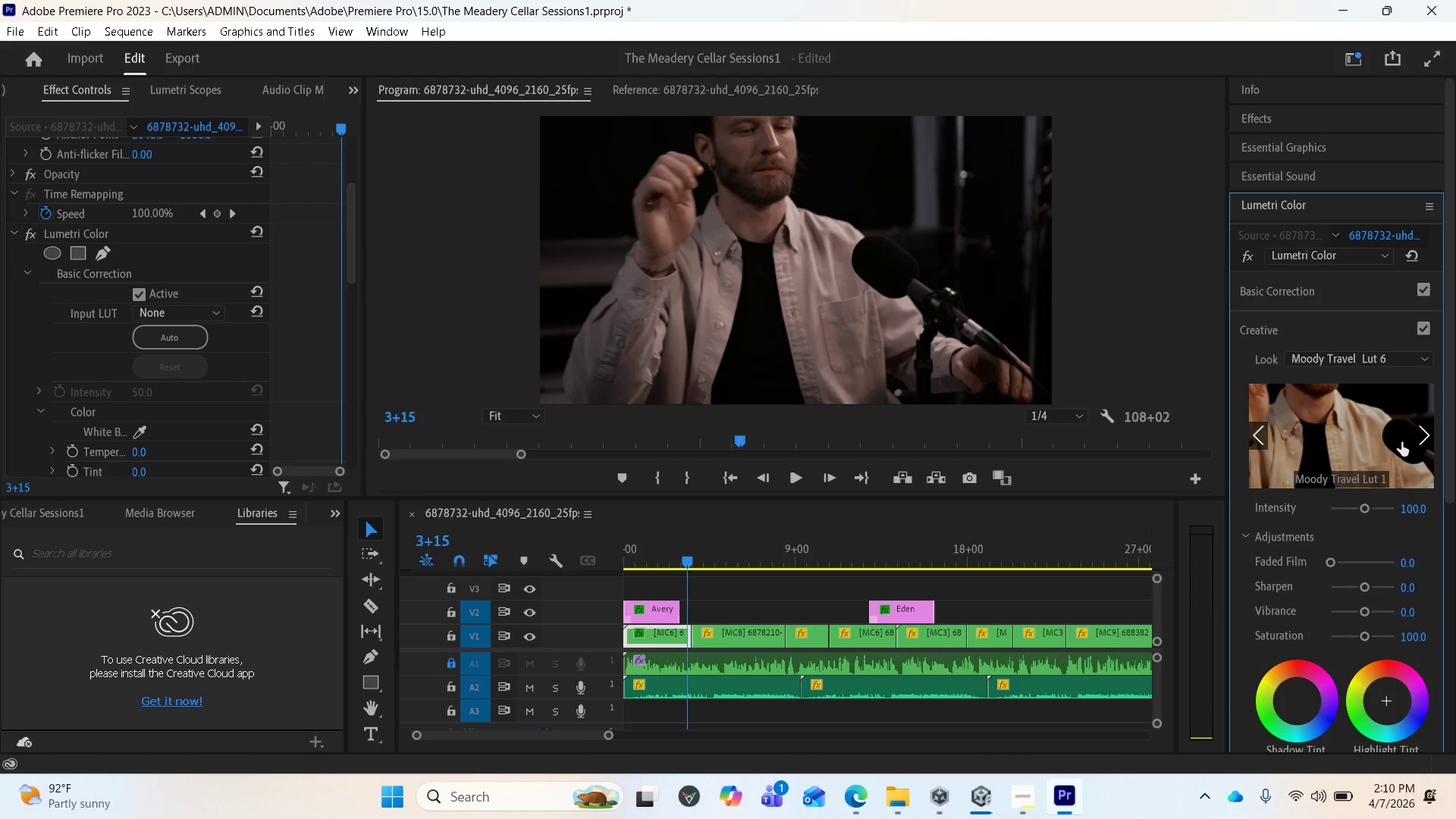 
left_click([1401, 442])
 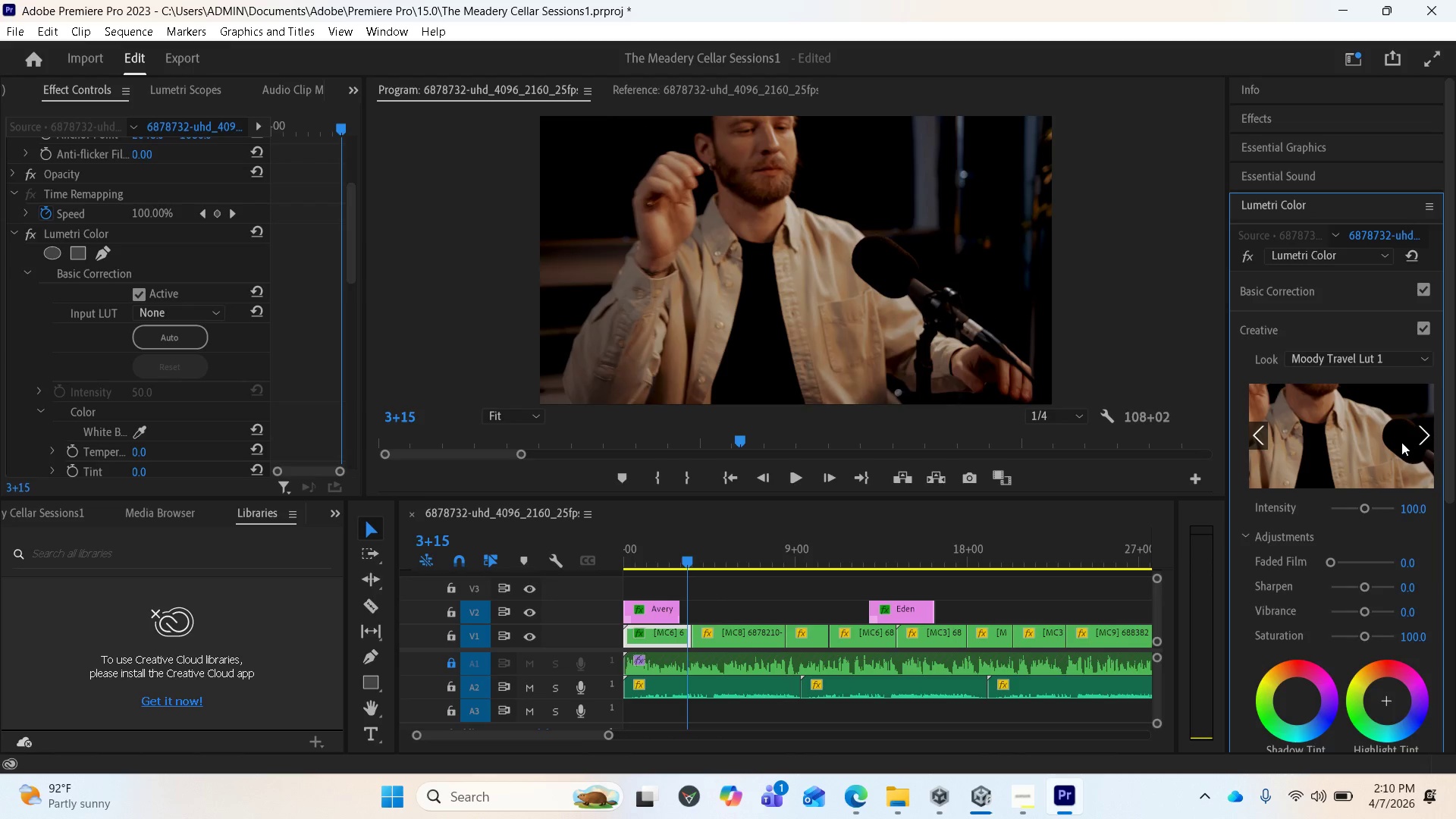 
left_click([1401, 442])
 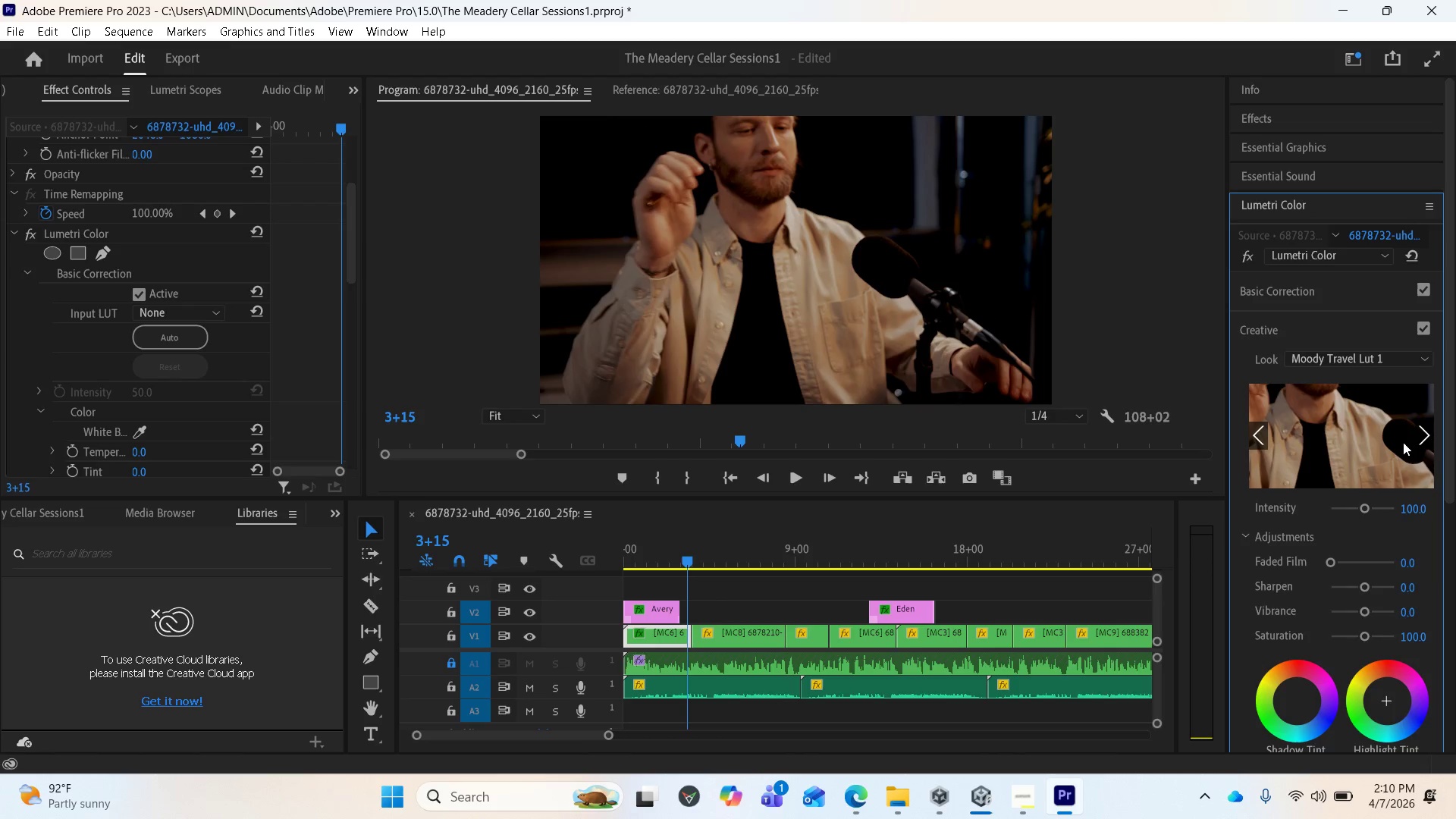 
left_click([1406, 443])
 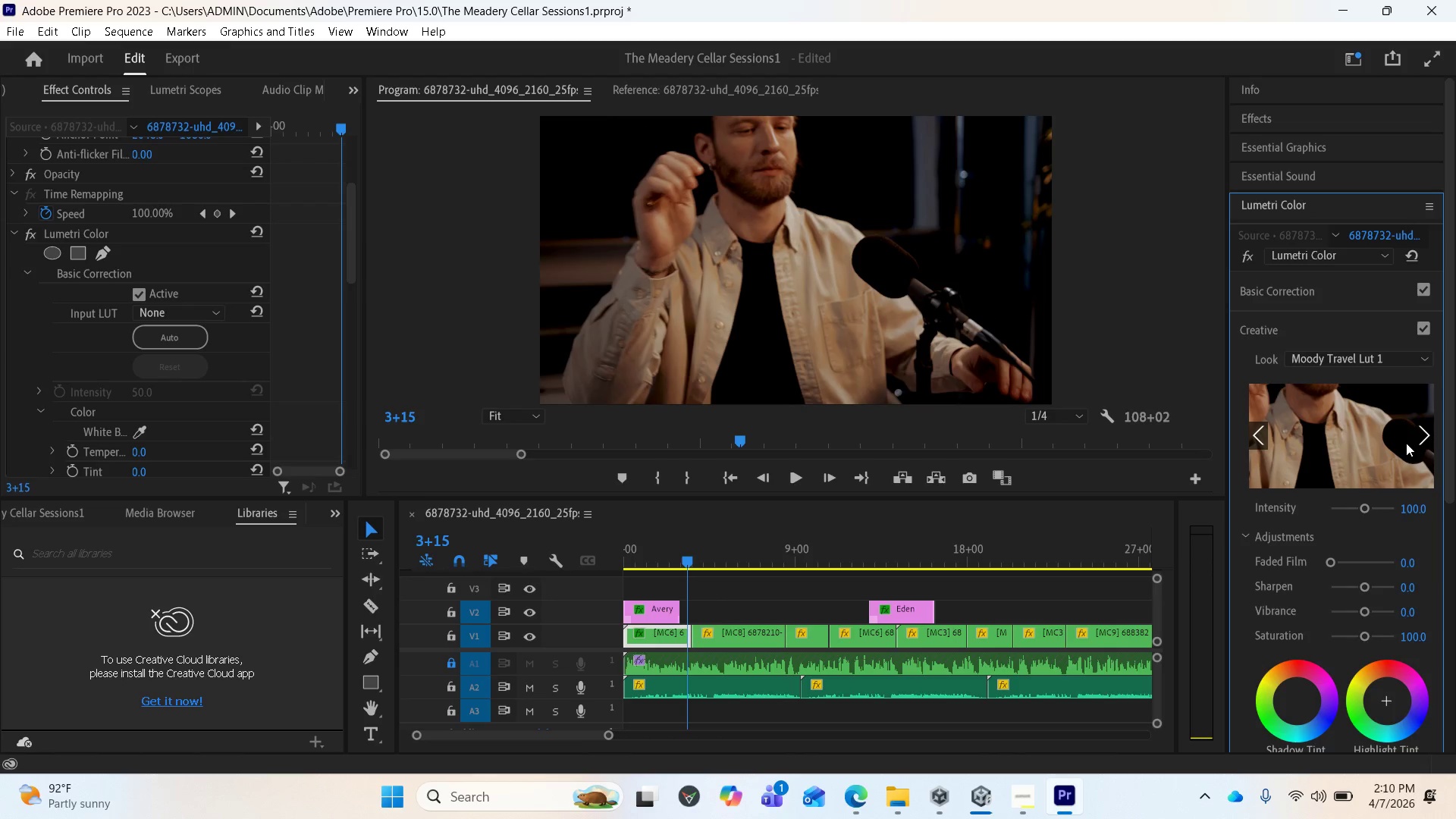 
left_click([1406, 443])
 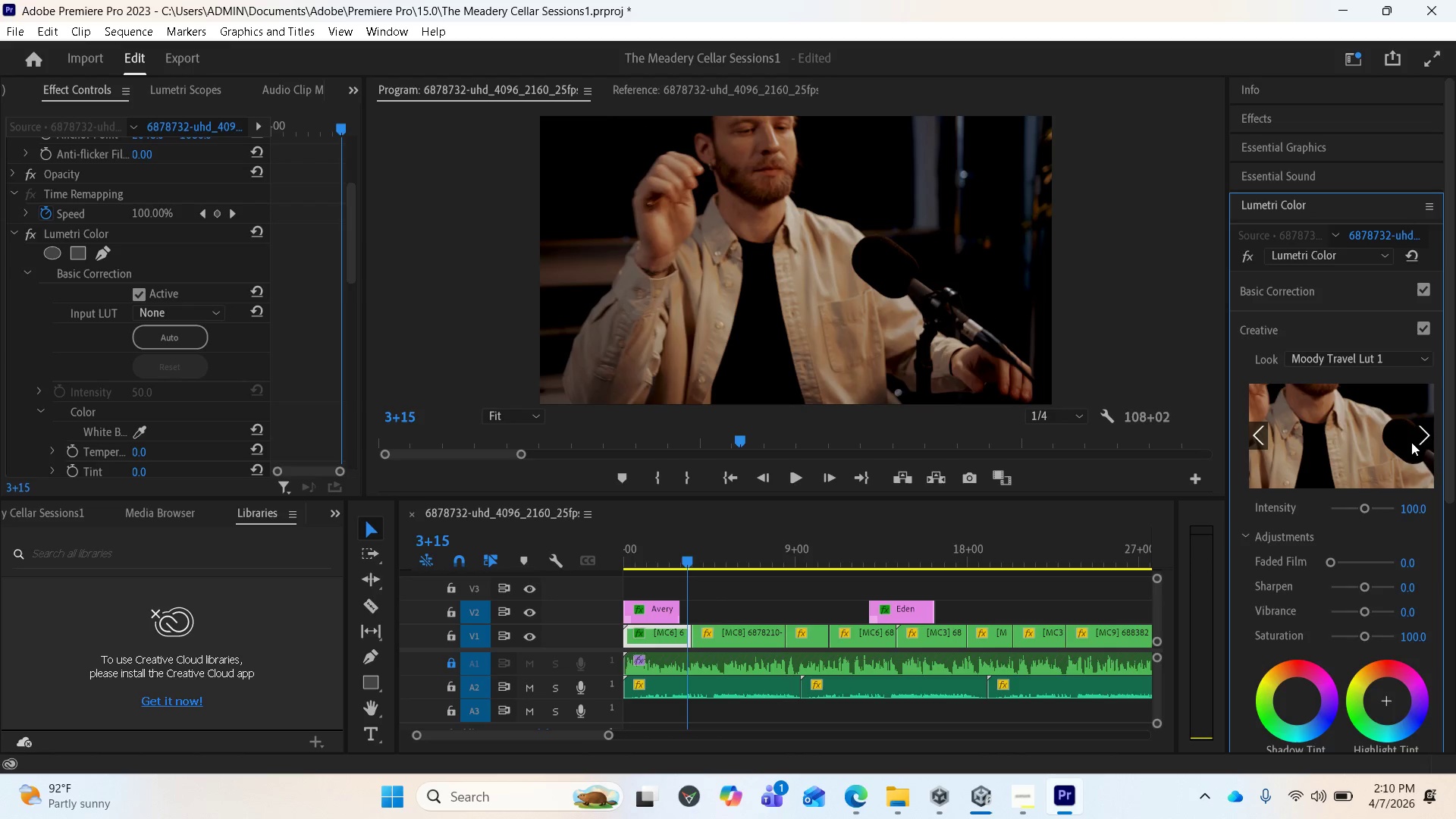 
left_click([1412, 442])
 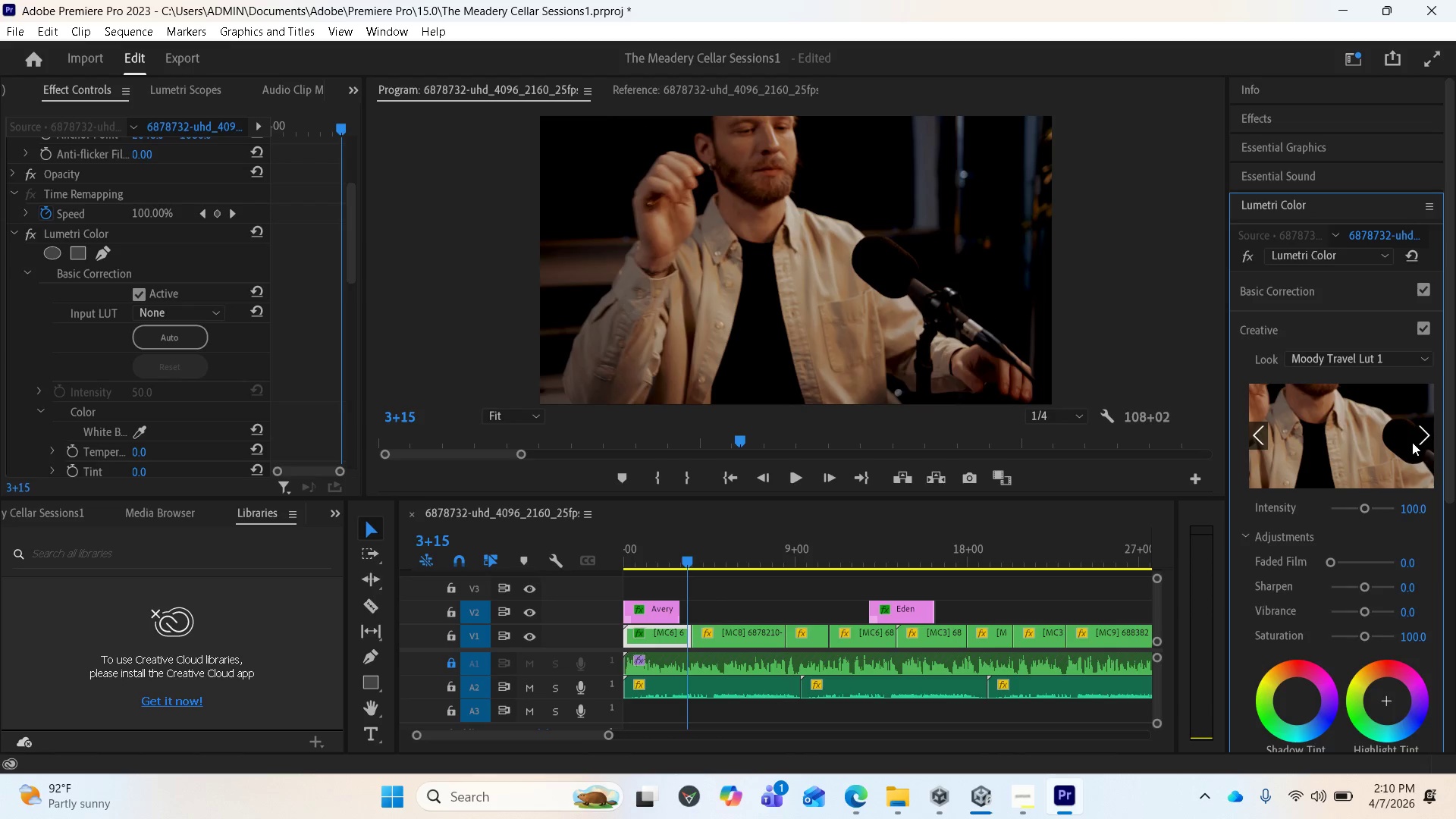 
left_click([1412, 442])
 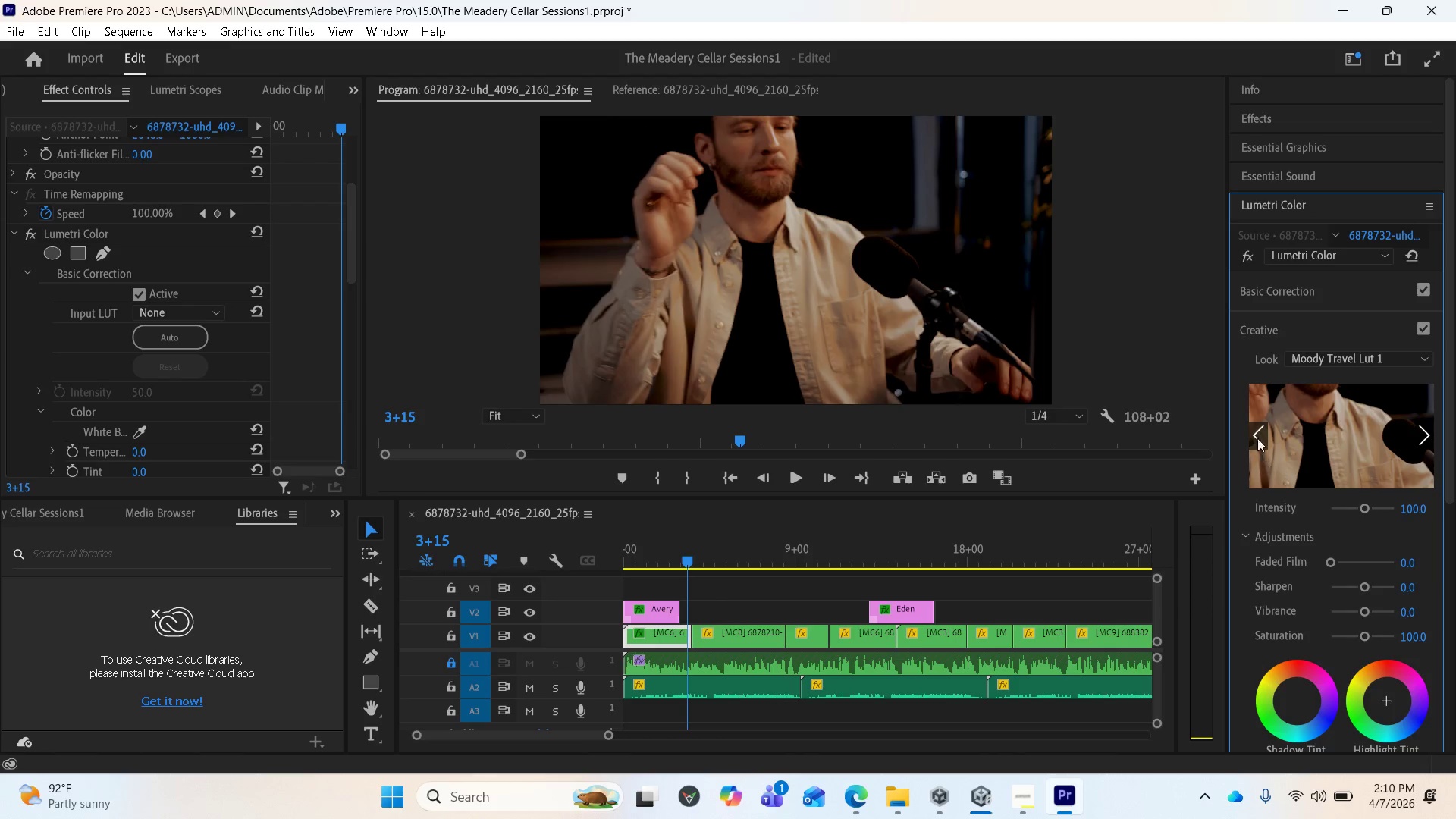 
left_click([1257, 435])
 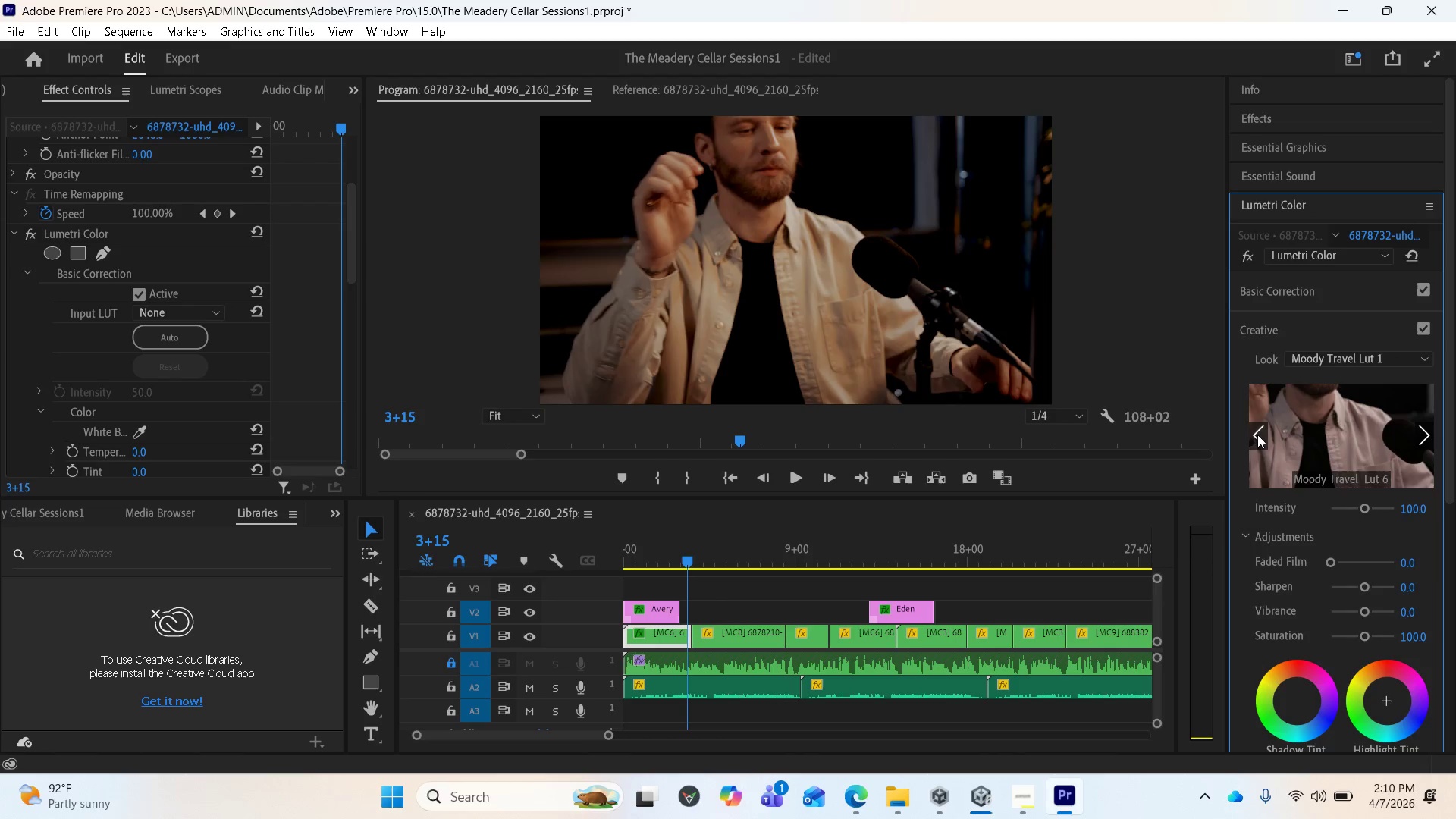 
double_click([1257, 435])
 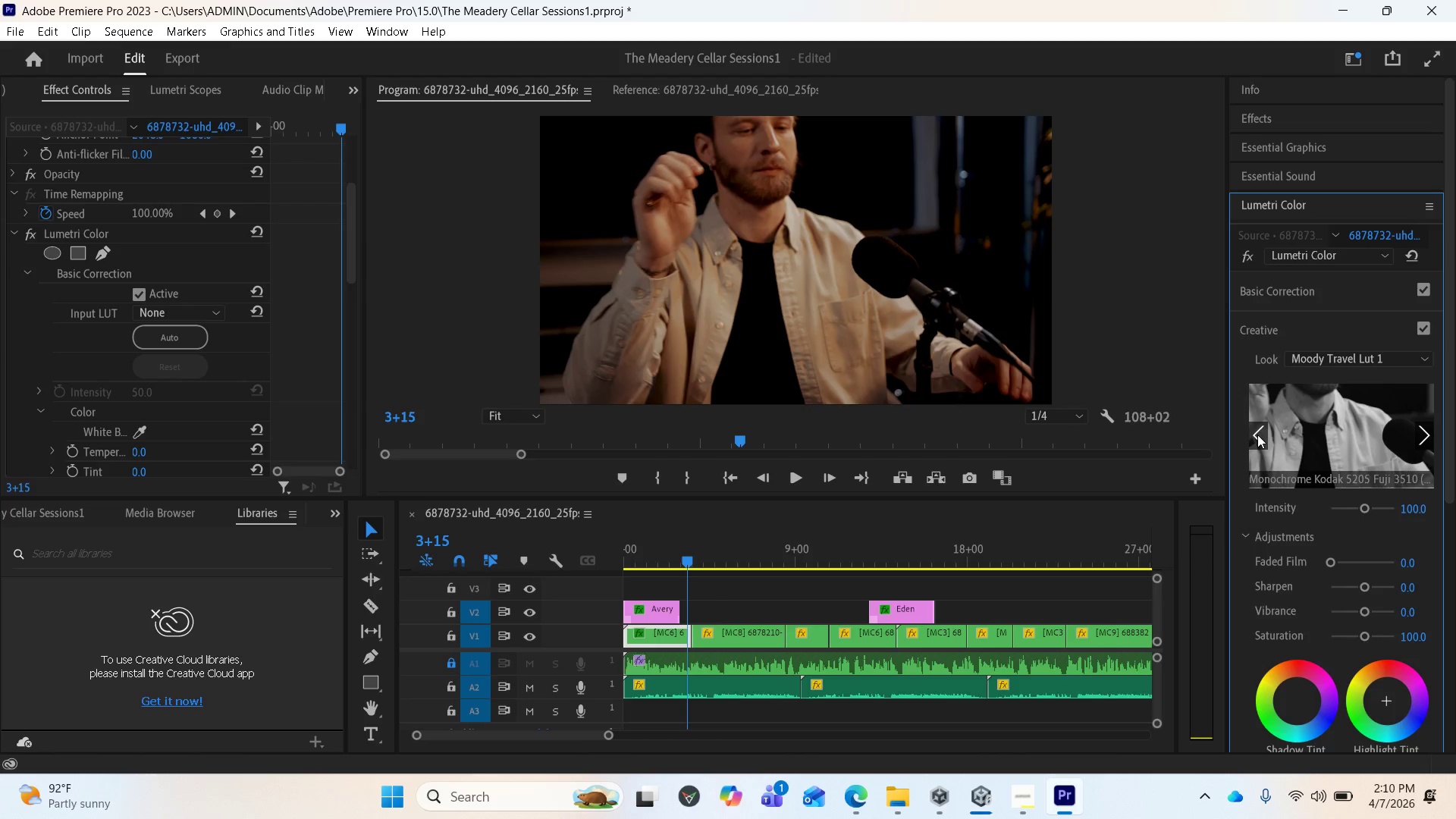 
left_click([1257, 435])
 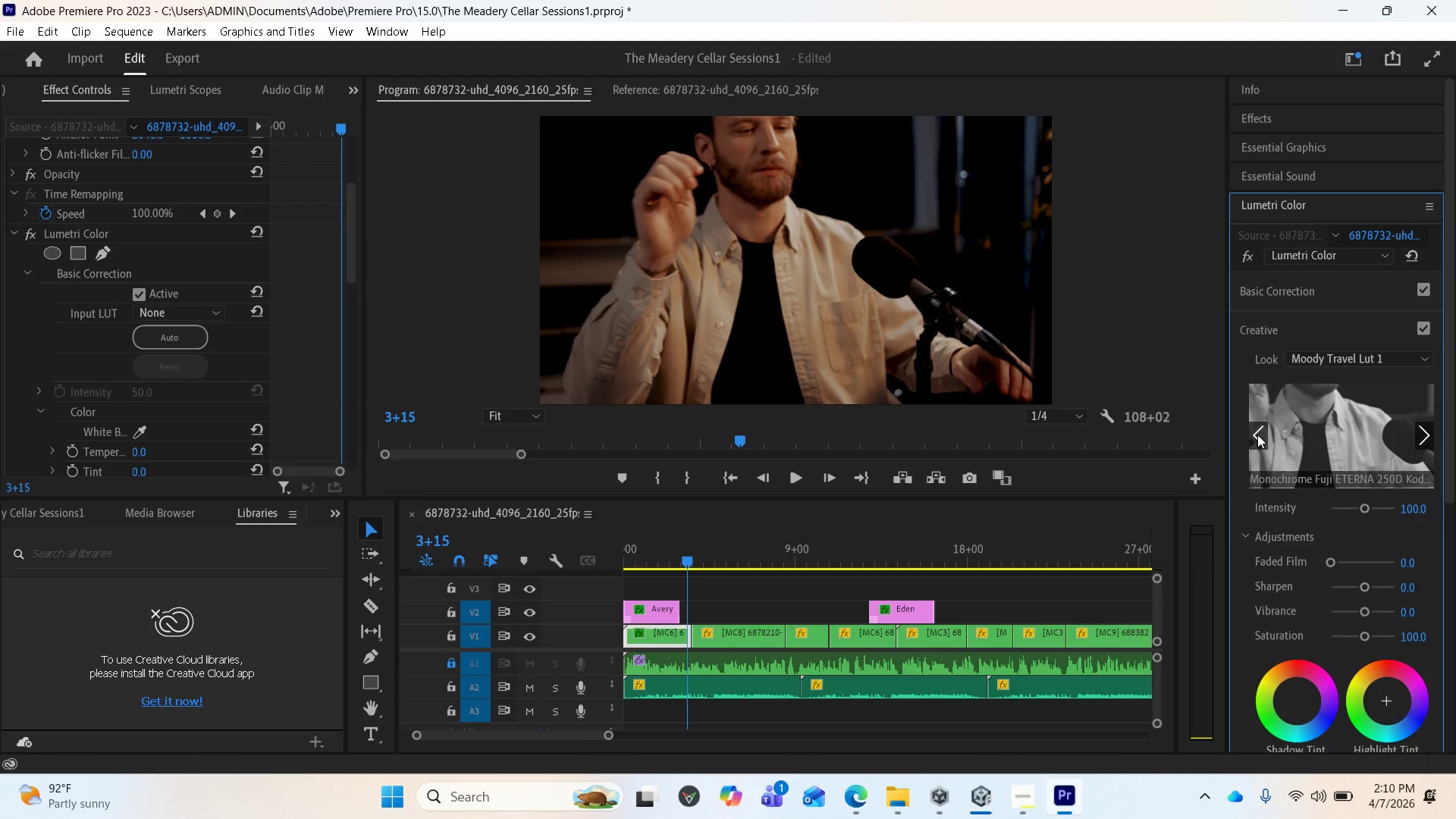 
left_click([1257, 435])
 